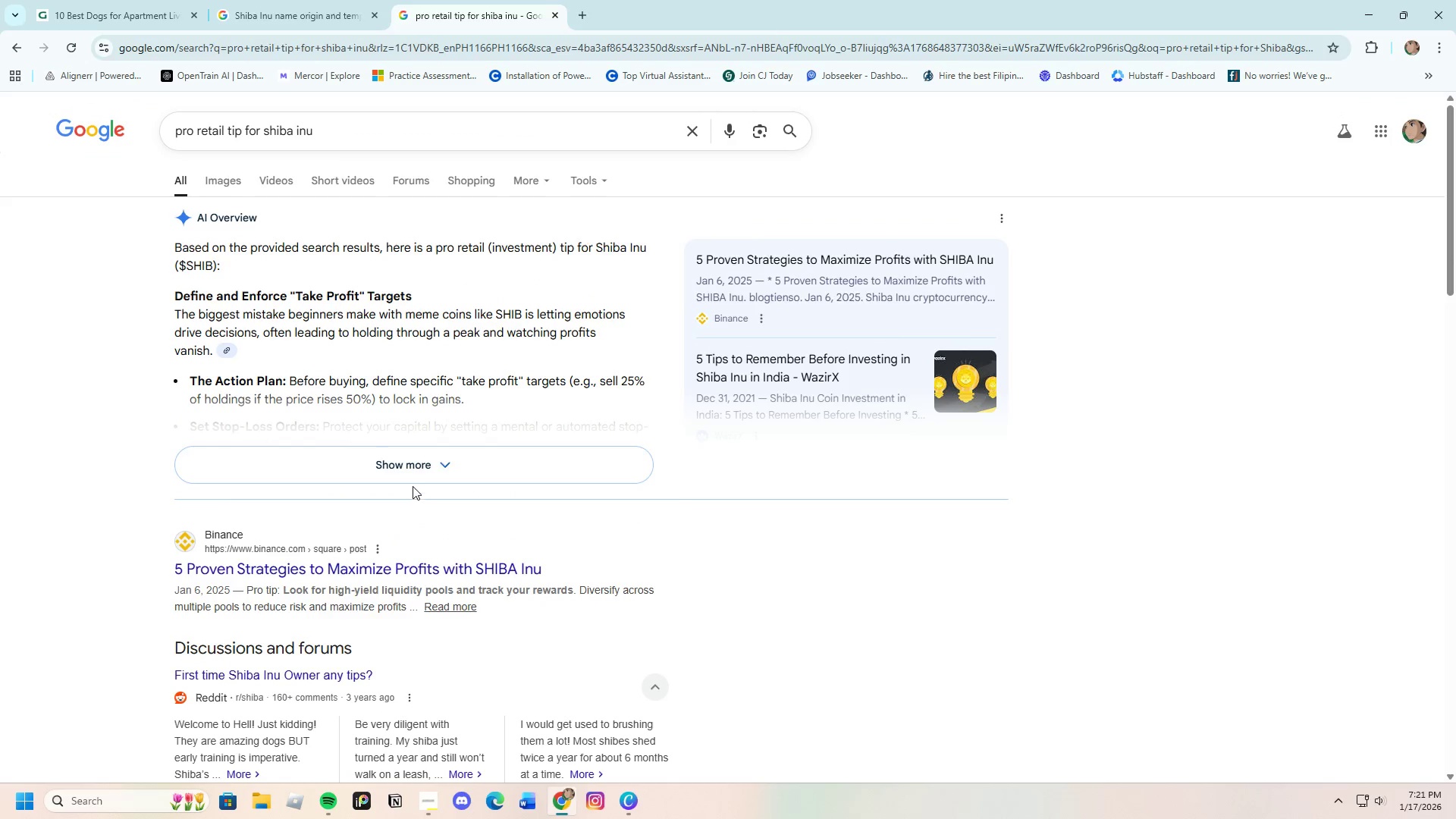 
left_click([403, 465])
 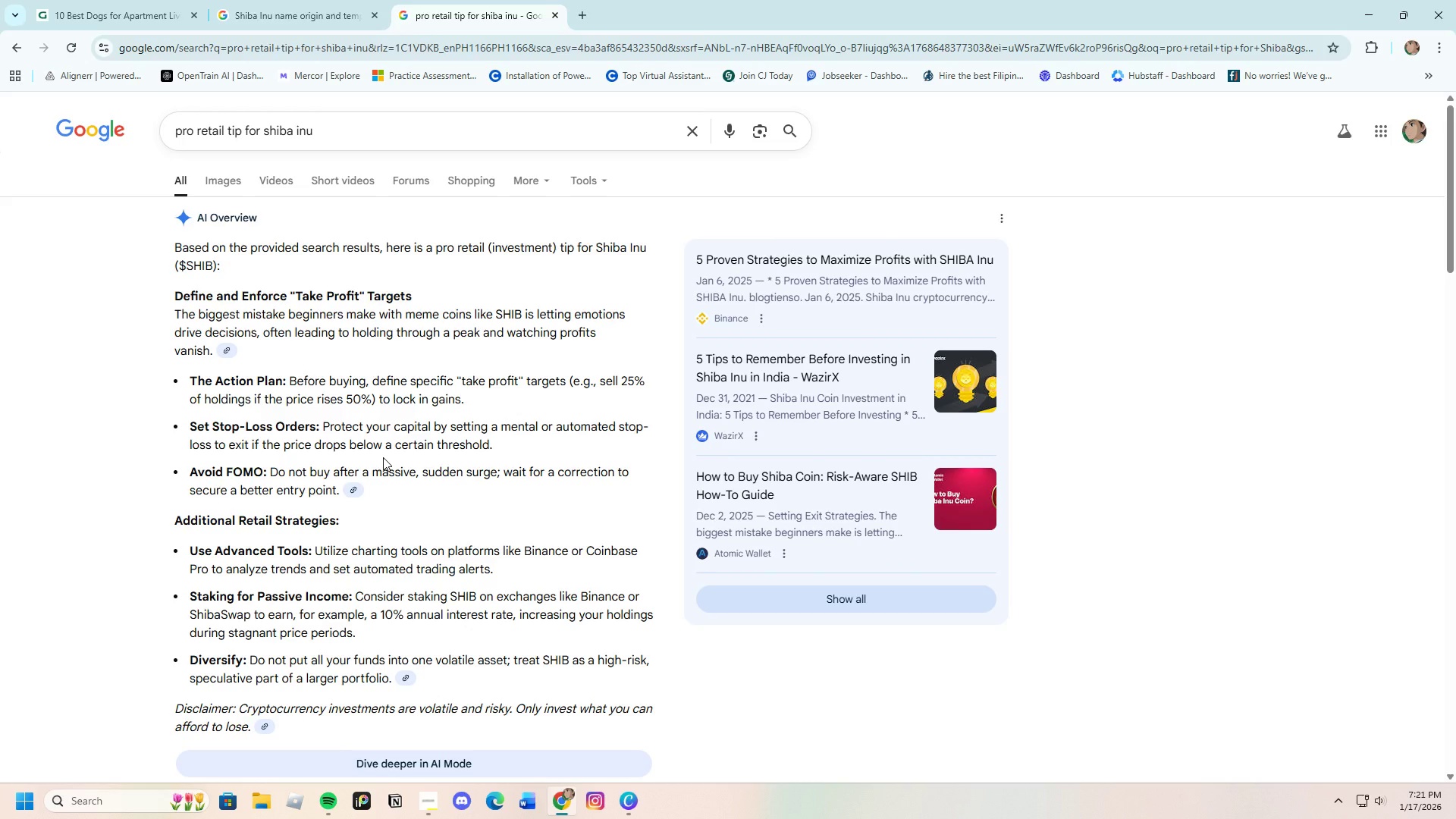 
wait(26.86)
 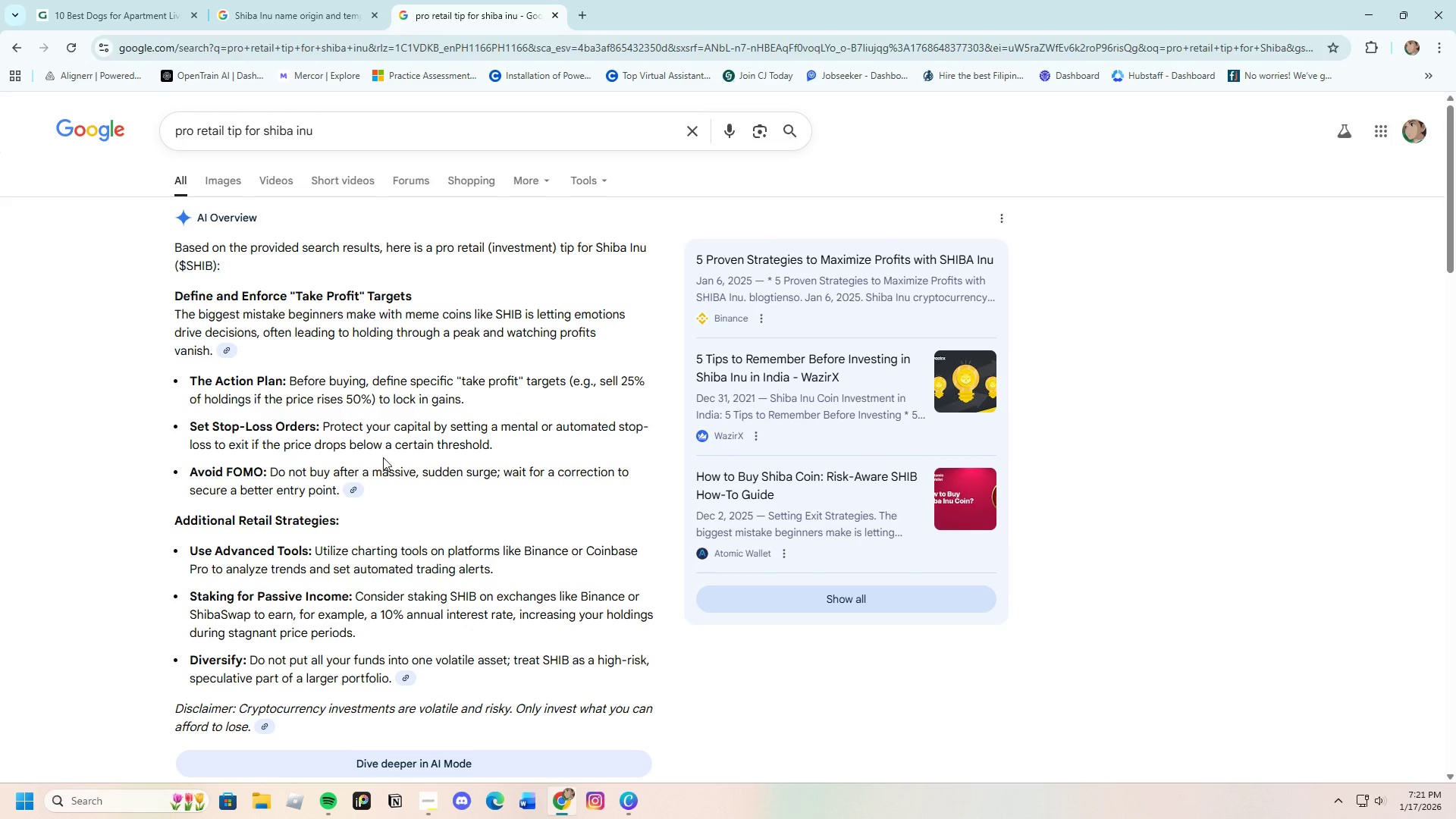 
scroll: coordinate [325, 500], scroll_direction: down, amount: 11.0
 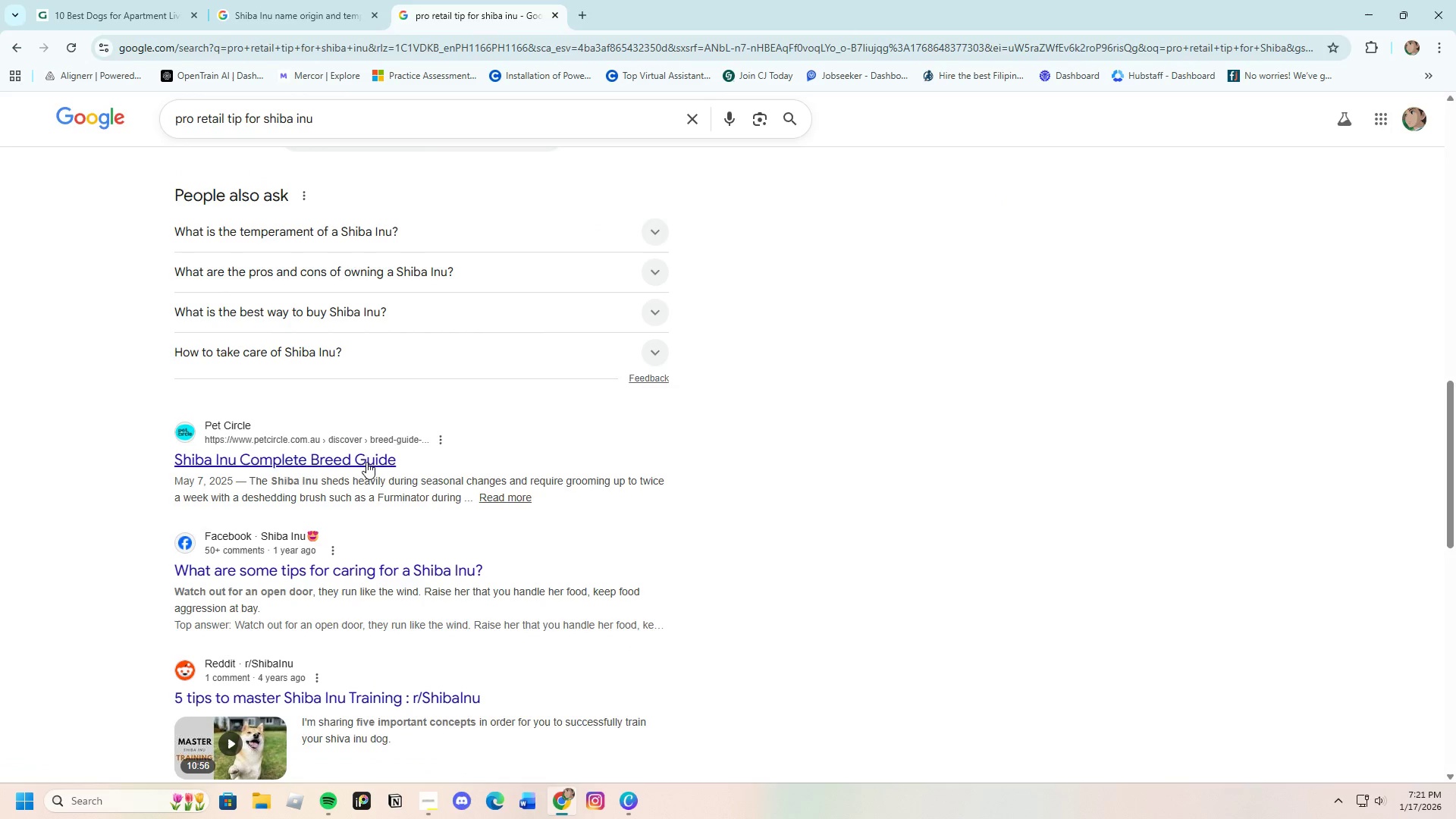 
left_click([366, 454])
 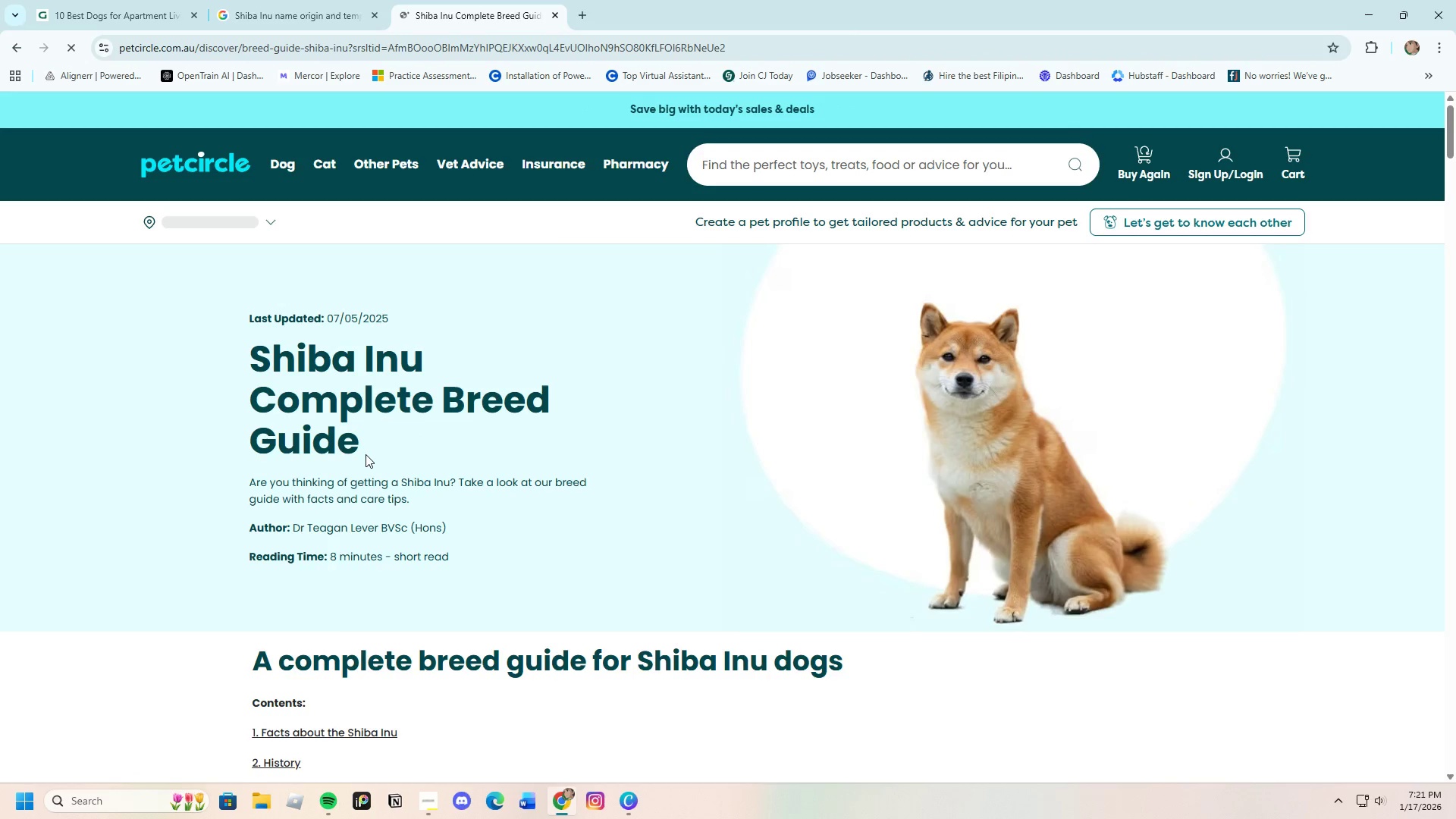 
scroll: coordinate [391, 451], scroll_direction: down, amount: 6.0
 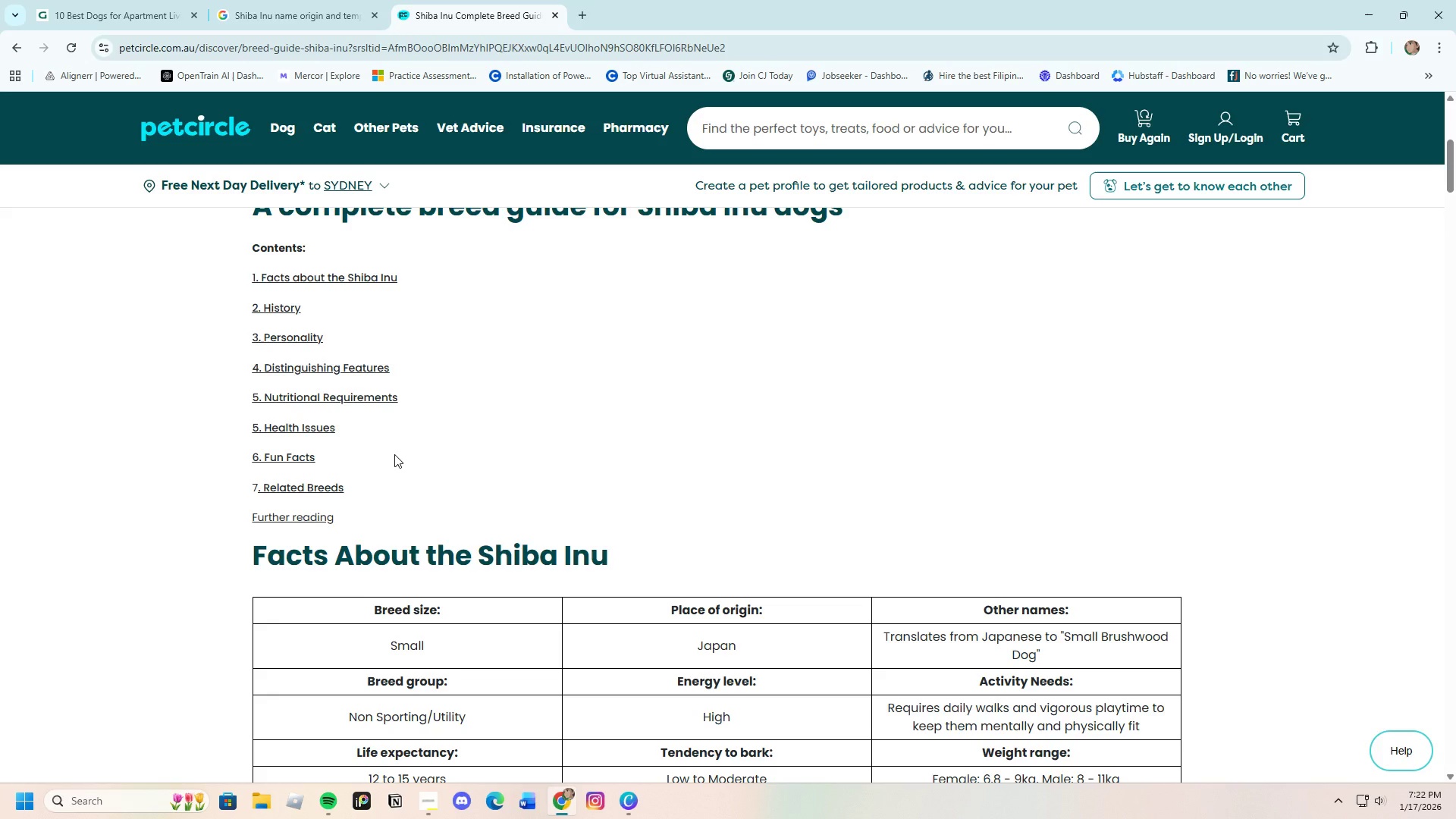 
wait(33.52)
 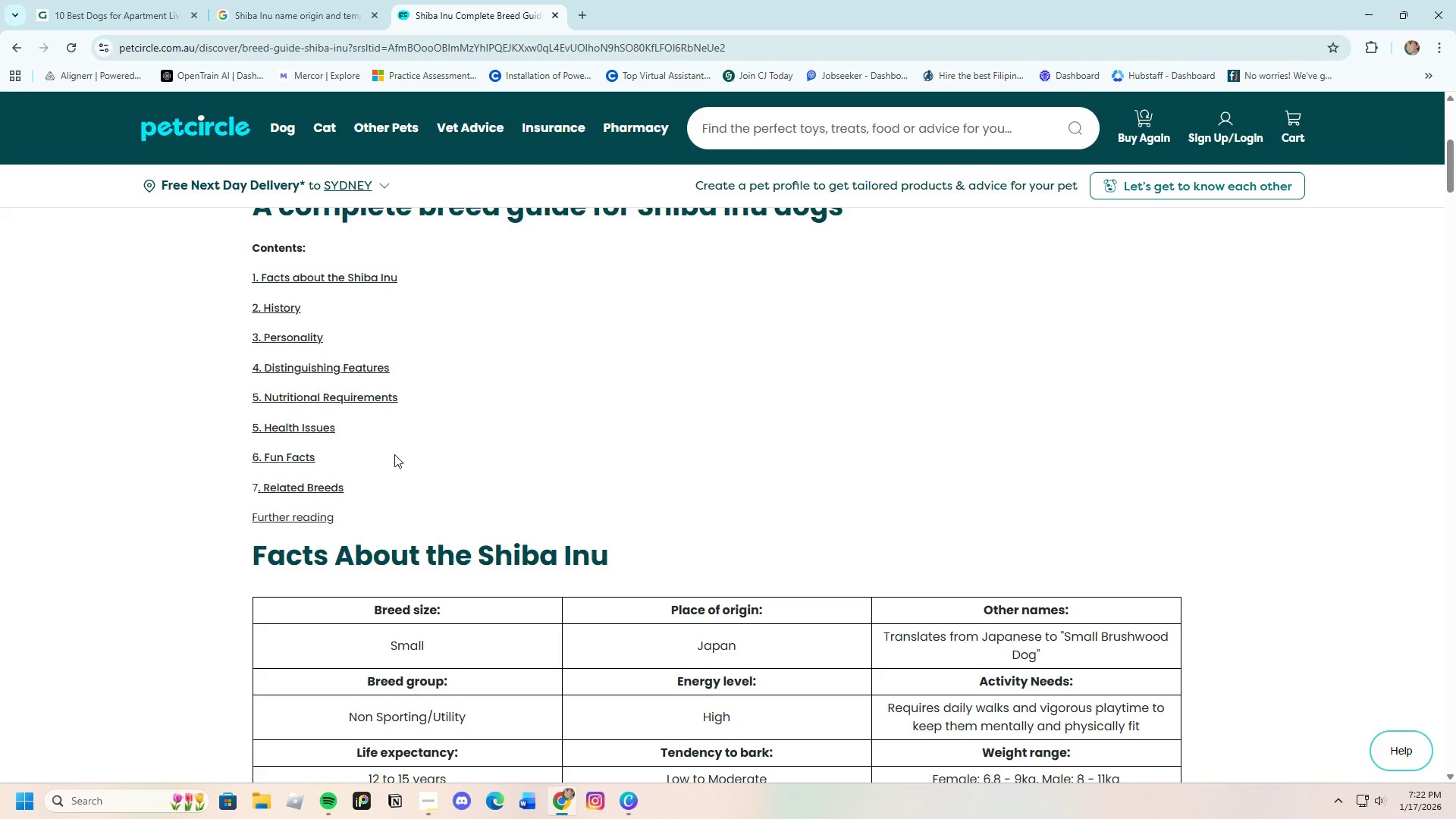 
scroll: coordinate [621, 585], scroll_direction: down, amount: 9.0
 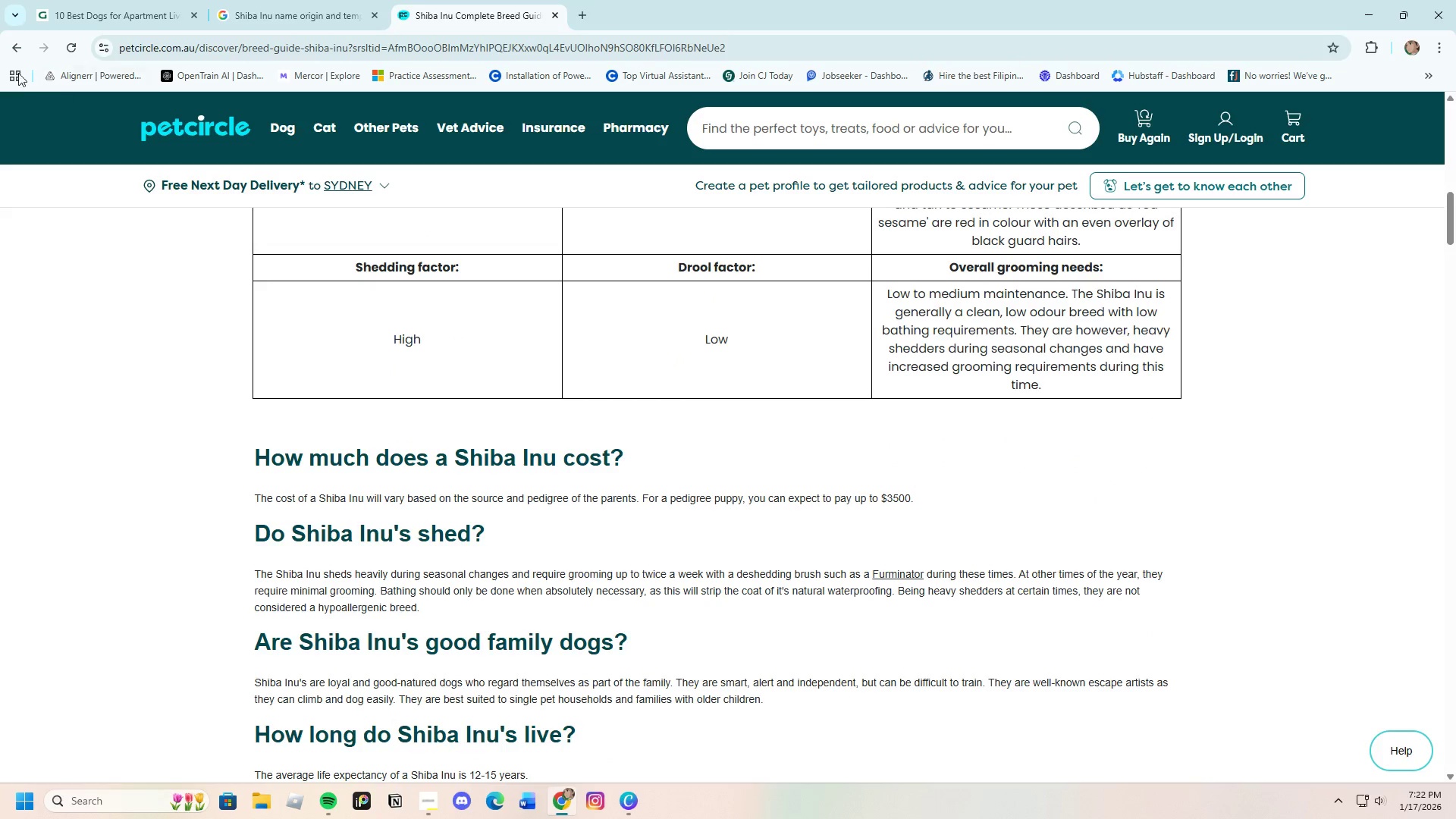 
left_click([12, 47])
 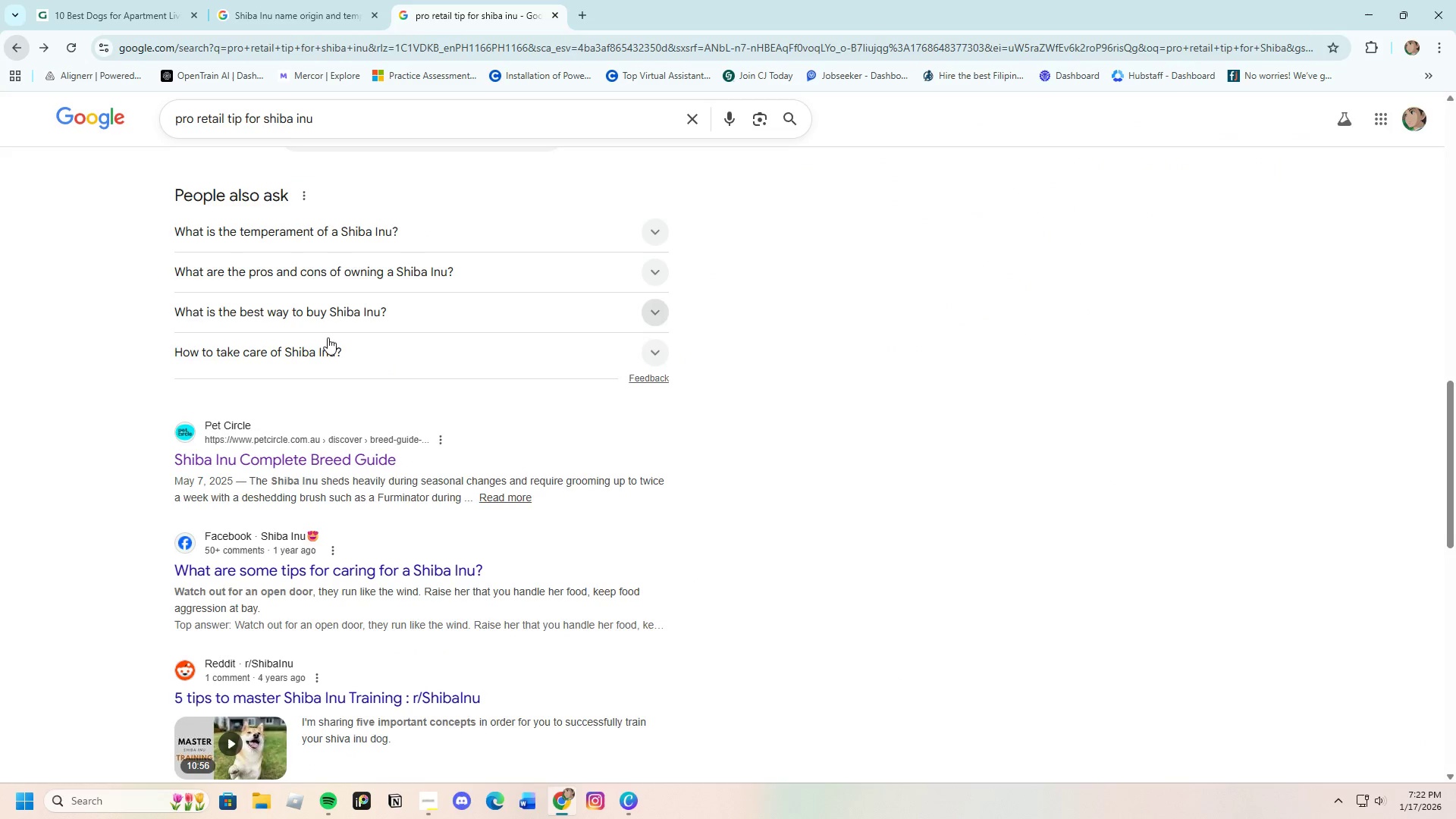 
scroll: coordinate [306, 366], scroll_direction: up, amount: 16.0
 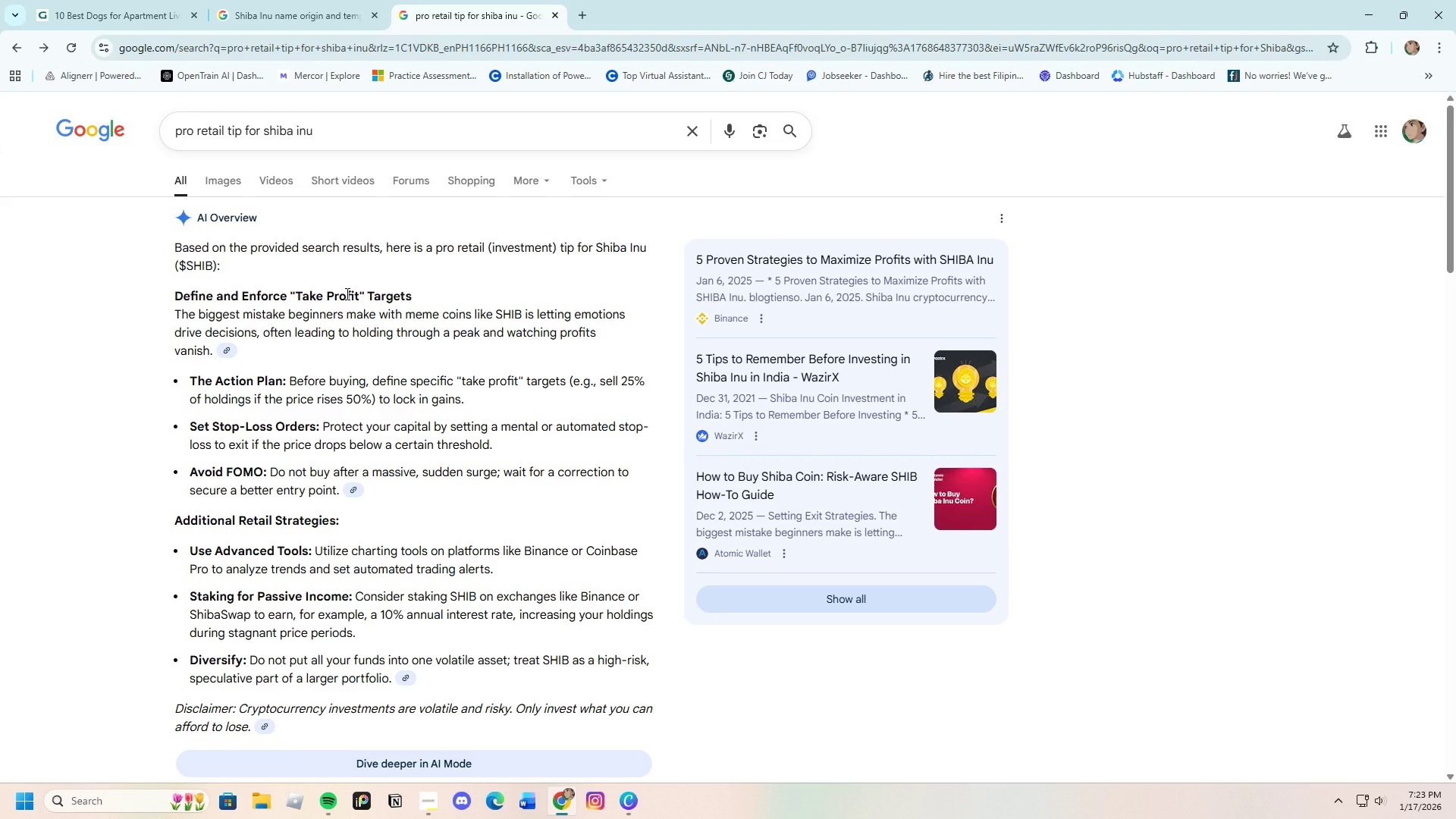 
wait(68.12)
 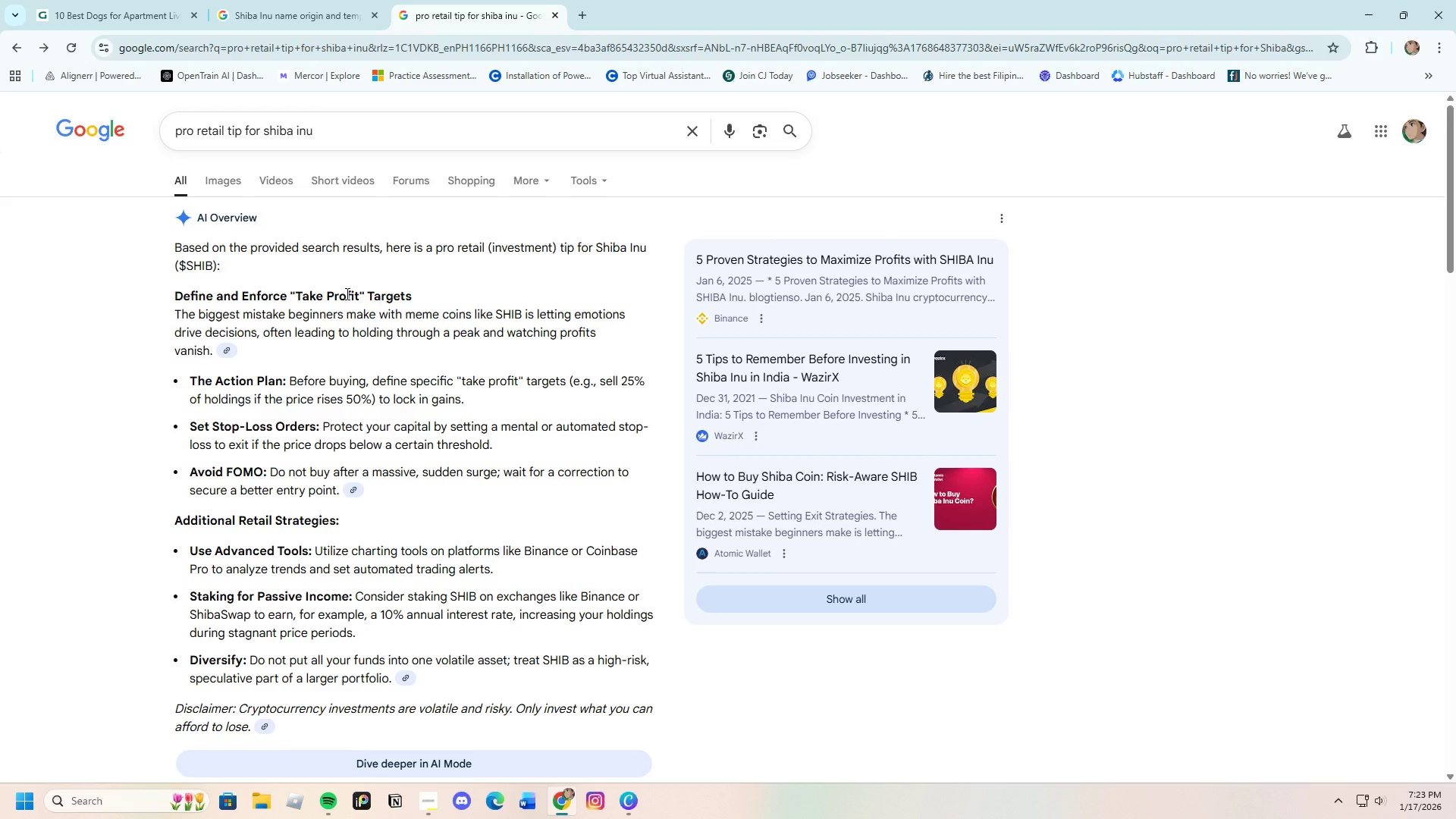 
scroll: coordinate [390, 524], scroll_direction: down, amount: 8.0
 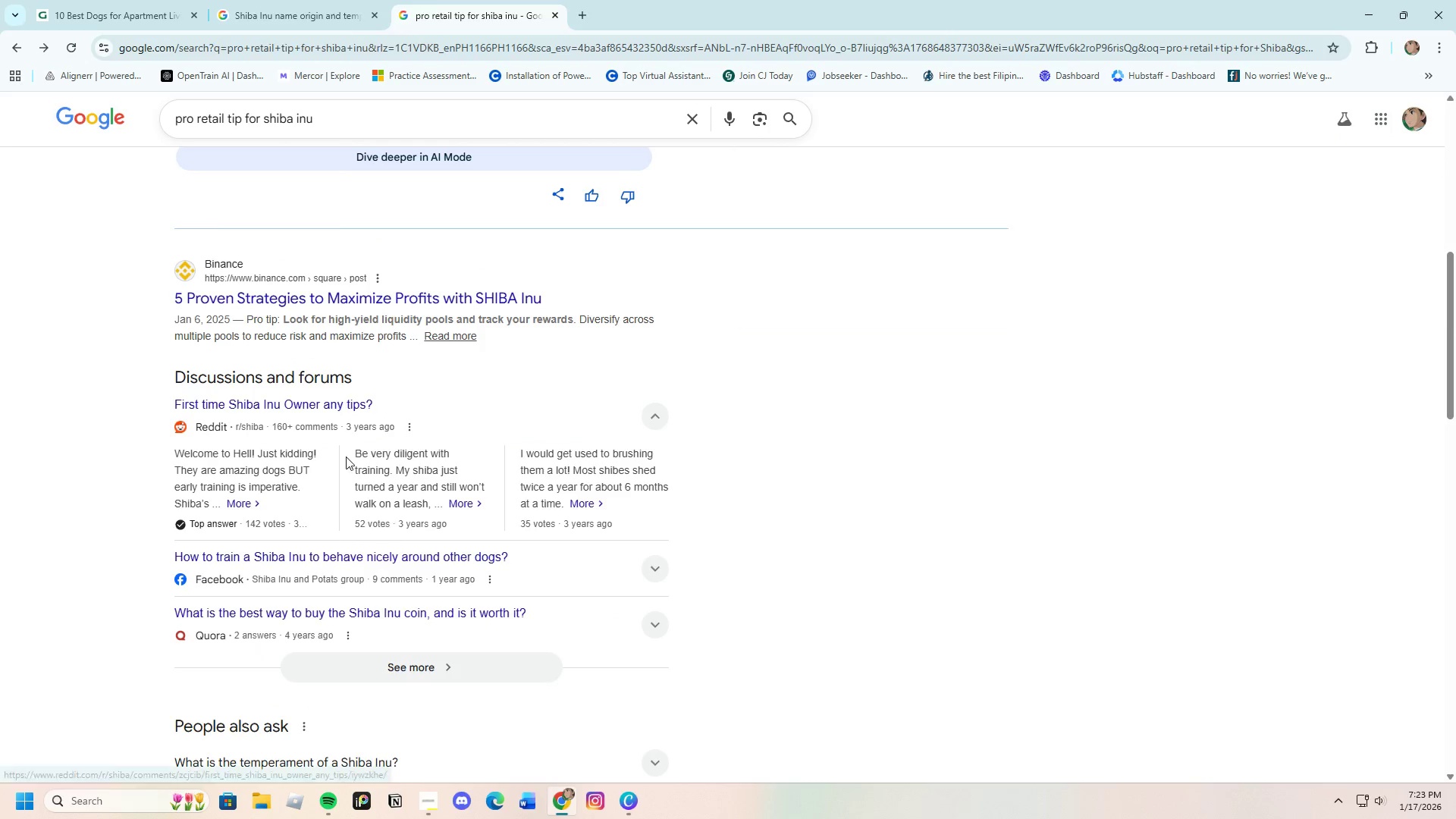 
scroll: coordinate [325, 397], scroll_direction: up, amount: 11.0
 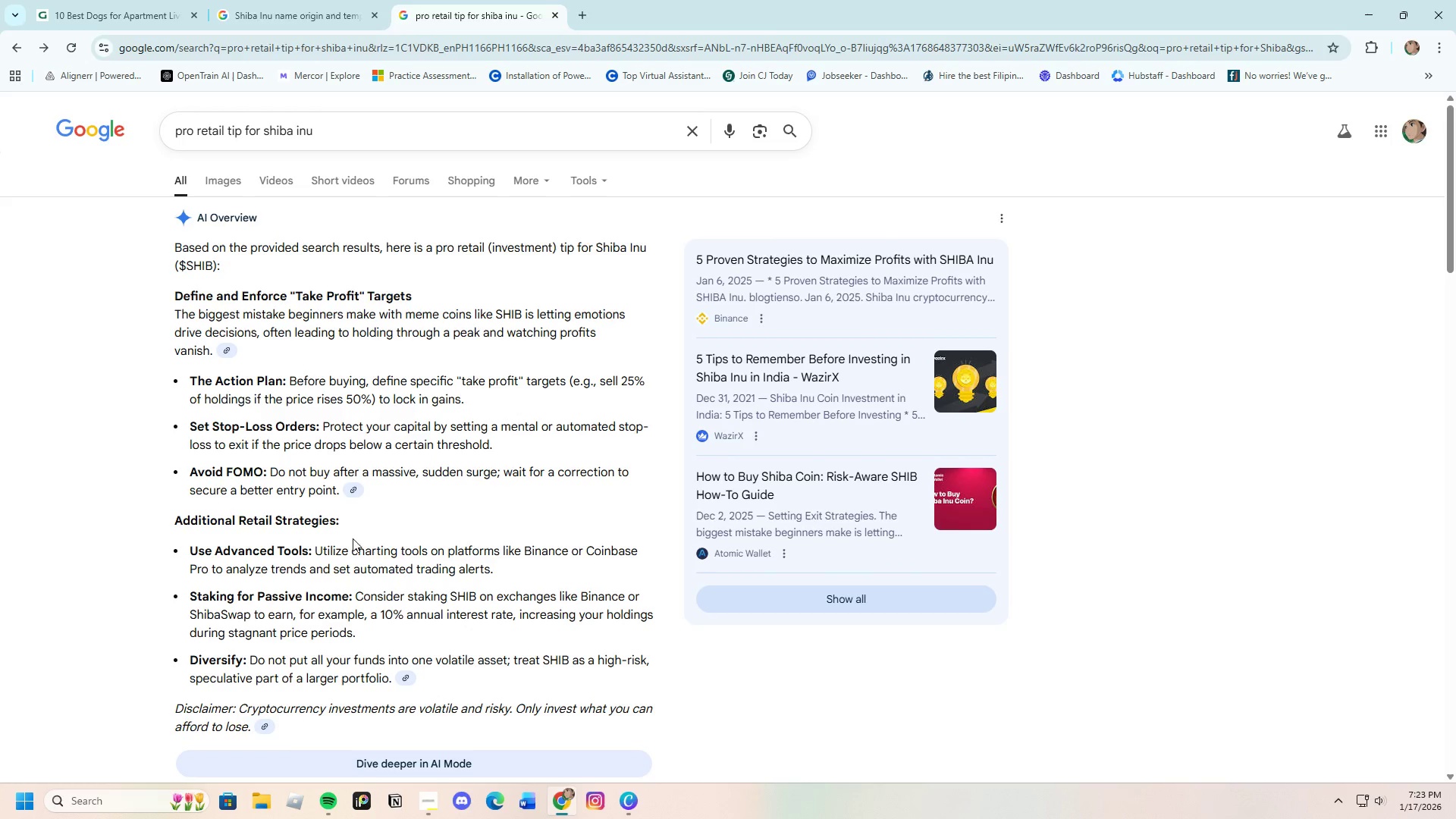 
wait(21.16)
 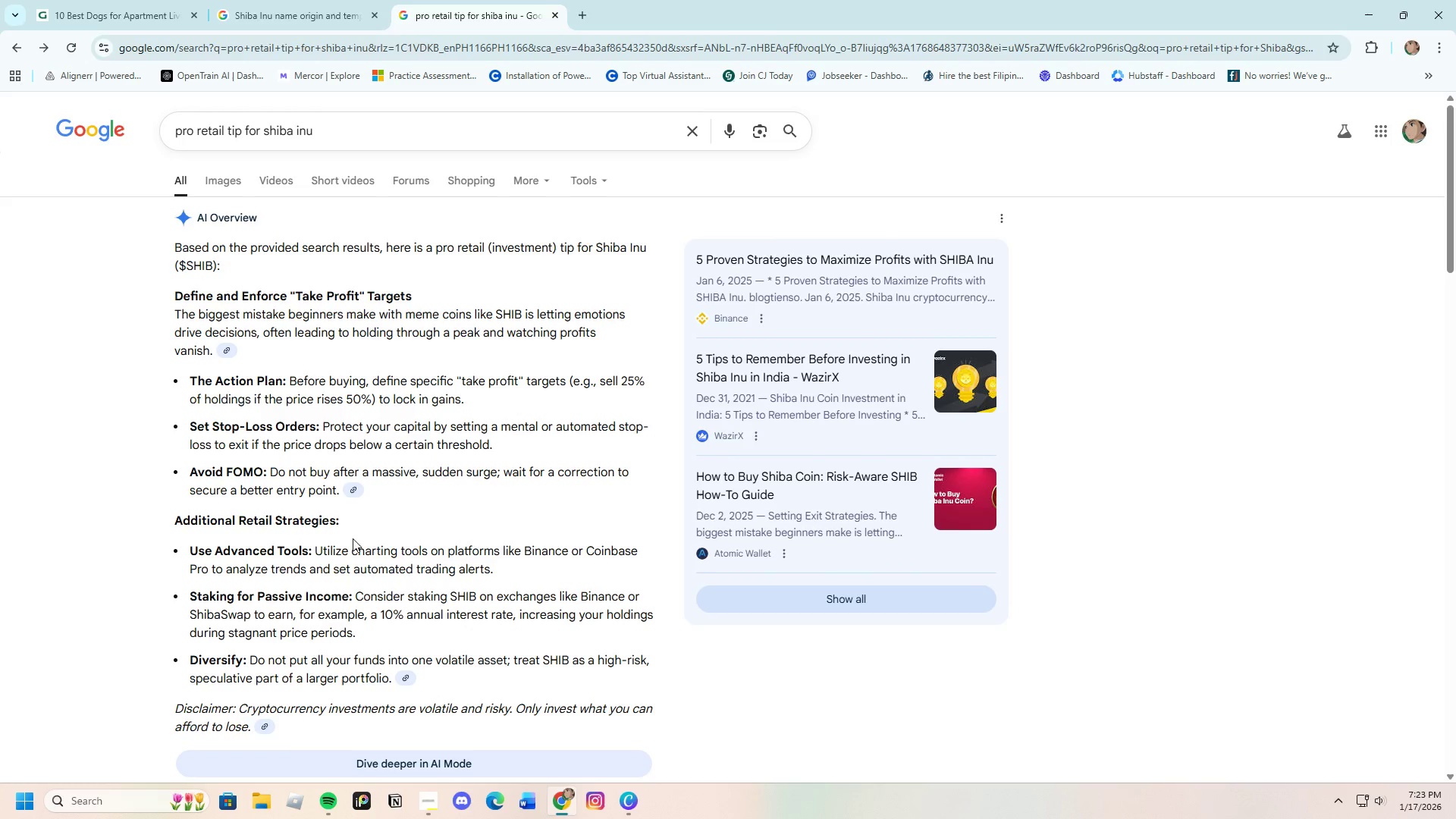 
scroll: coordinate [370, 555], scroll_direction: down, amount: 11.0
 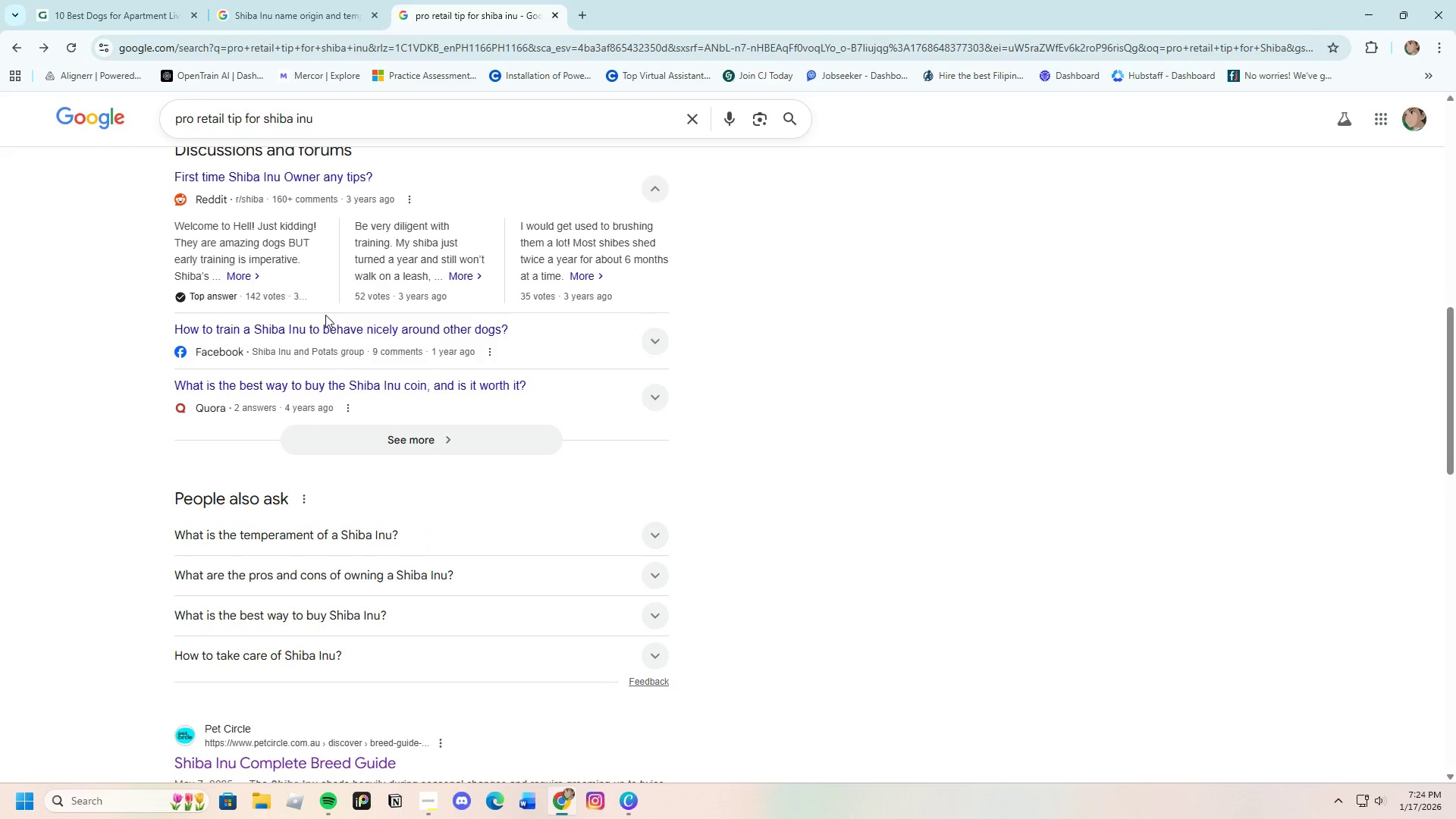 
left_click([350, 118])
 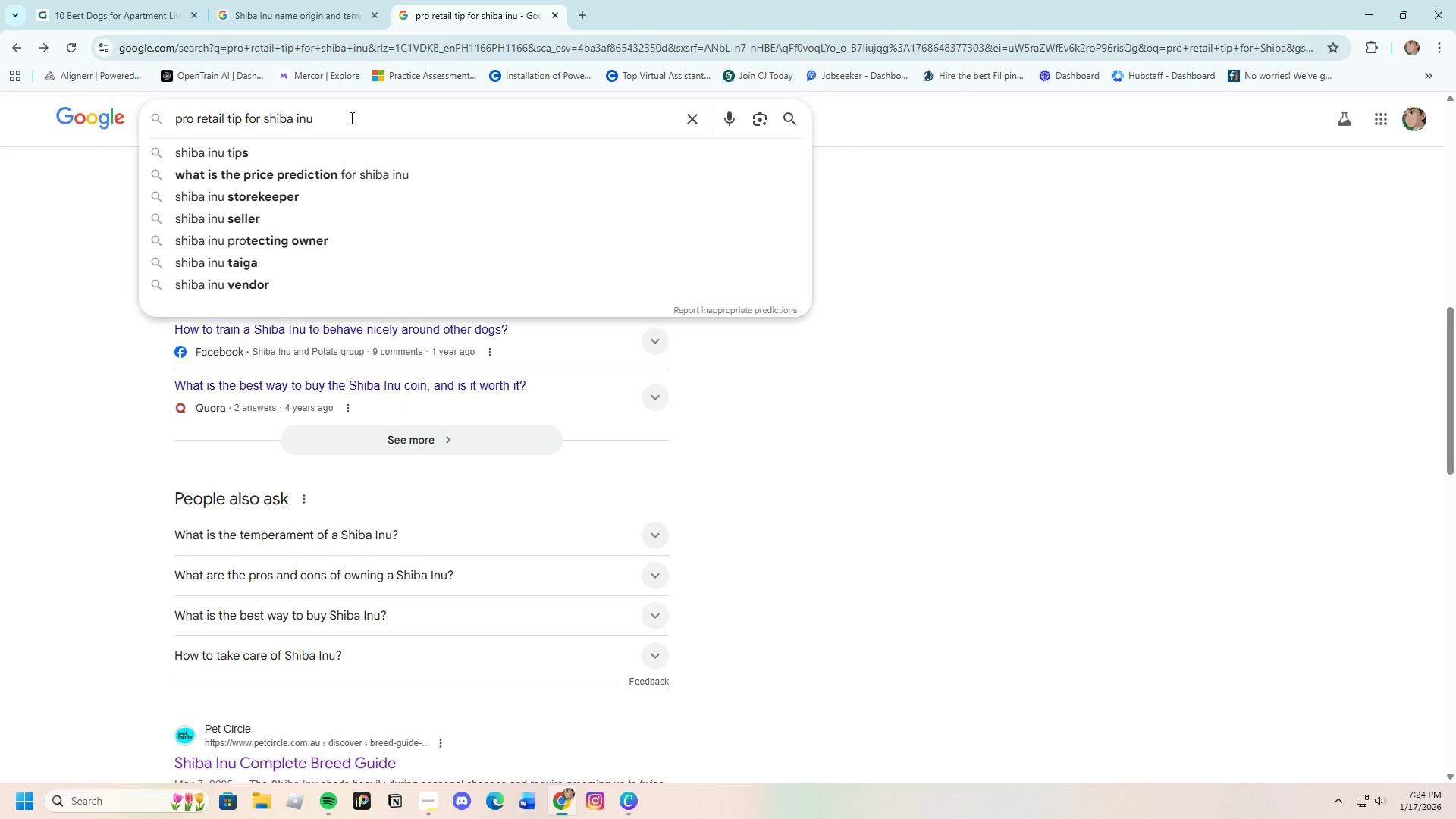 
type( dog)
 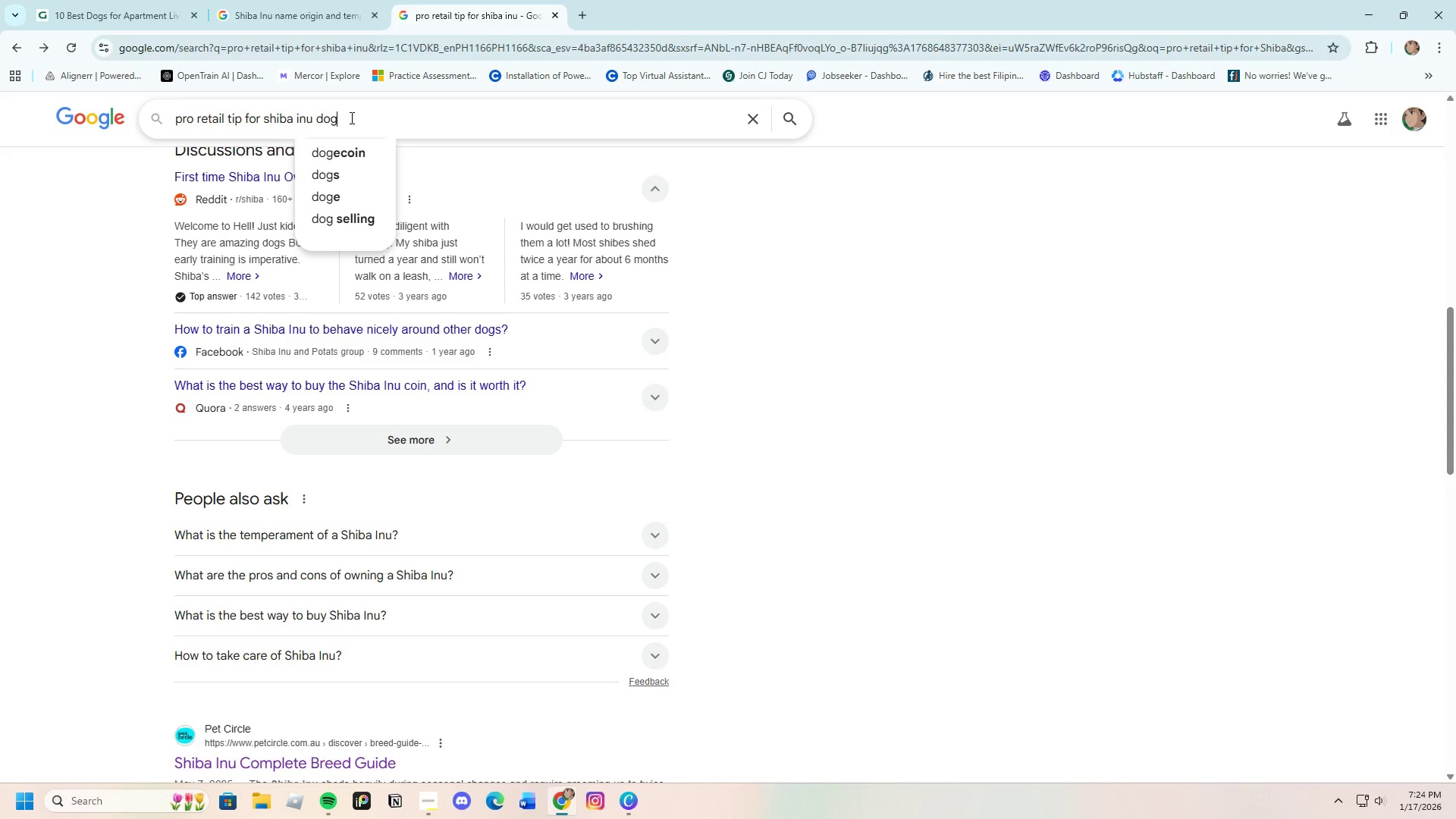 
key(Enter)
 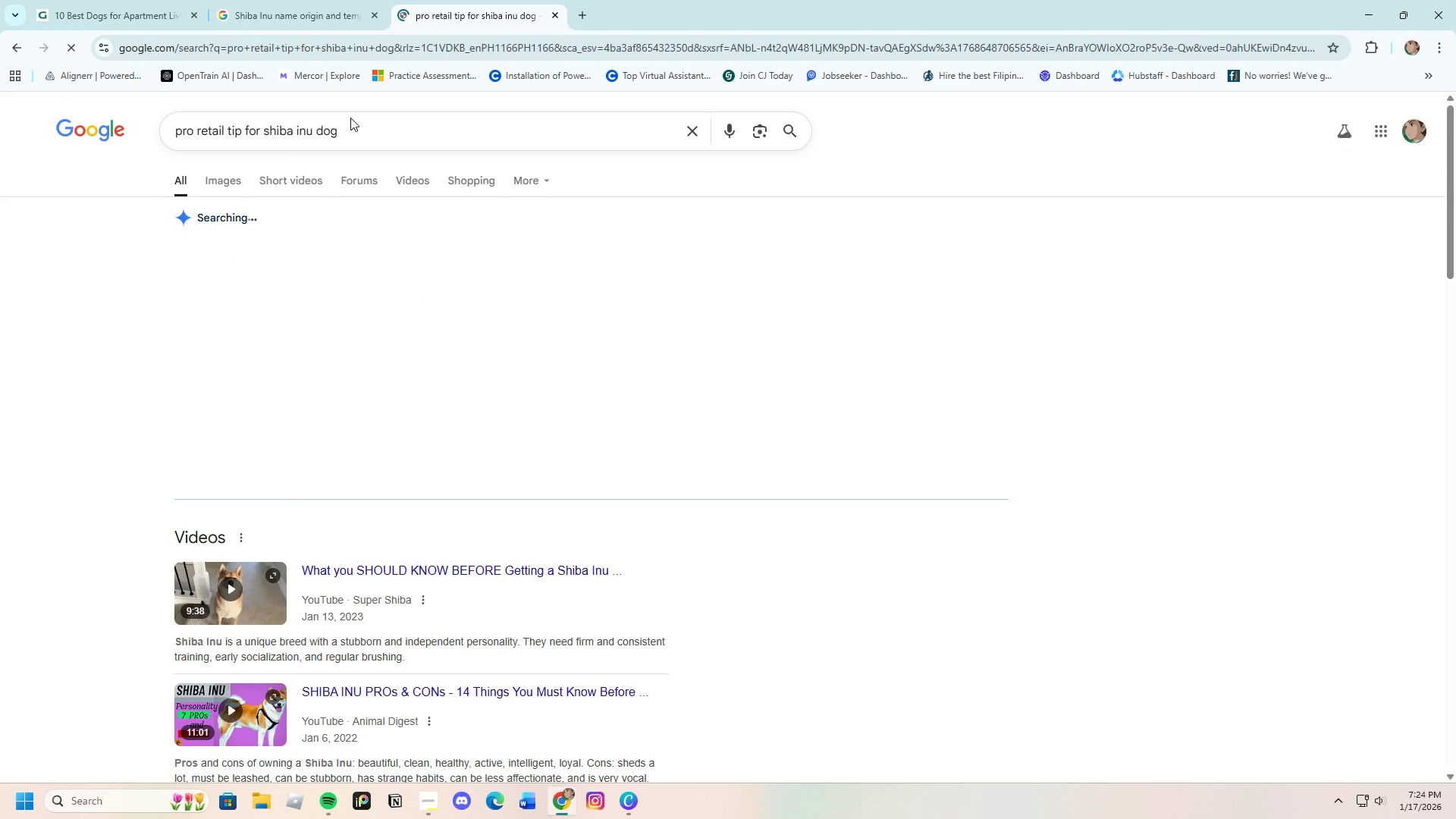 
mouse_move([377, 469])
 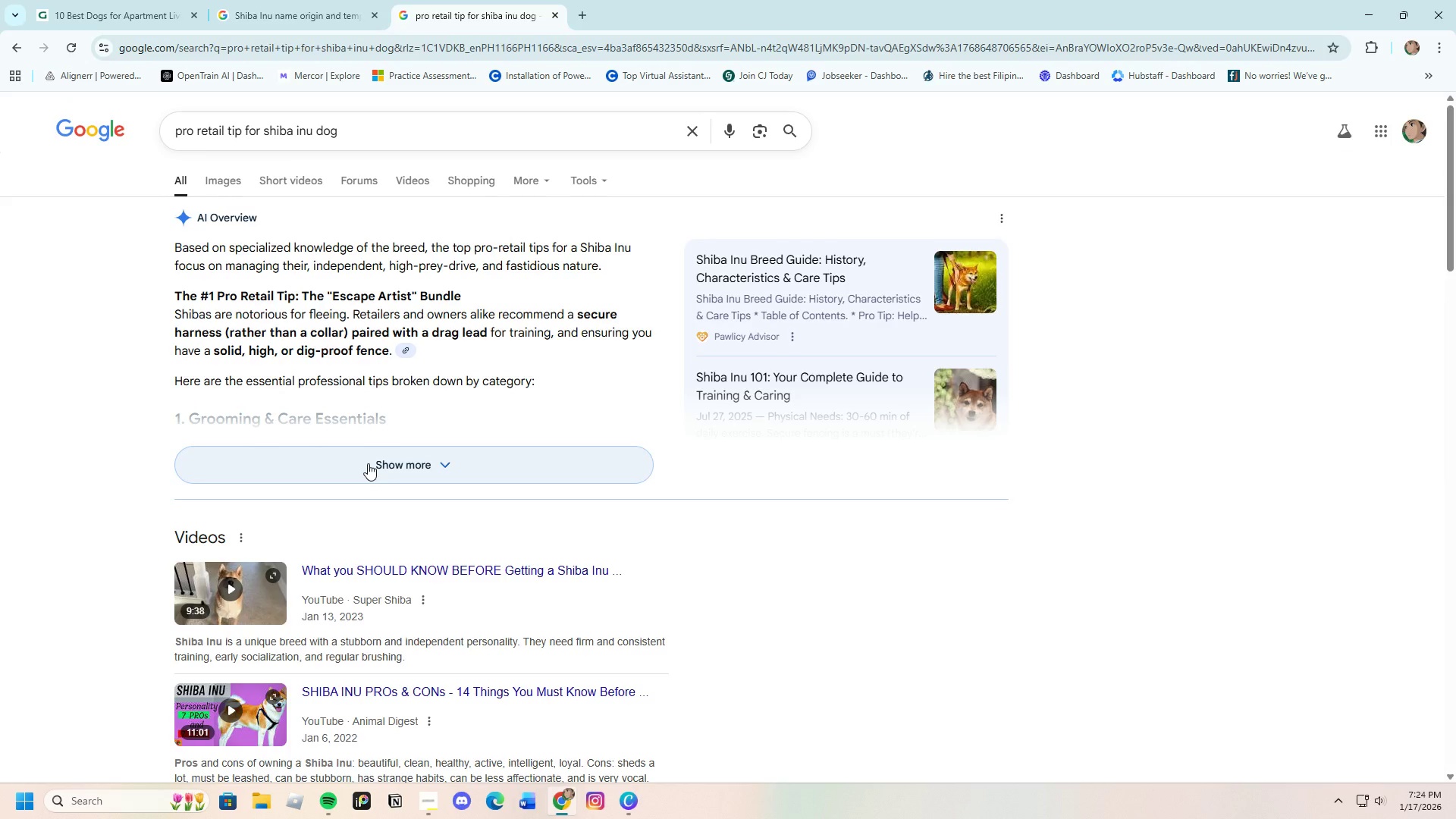 
left_click([368, 463])
 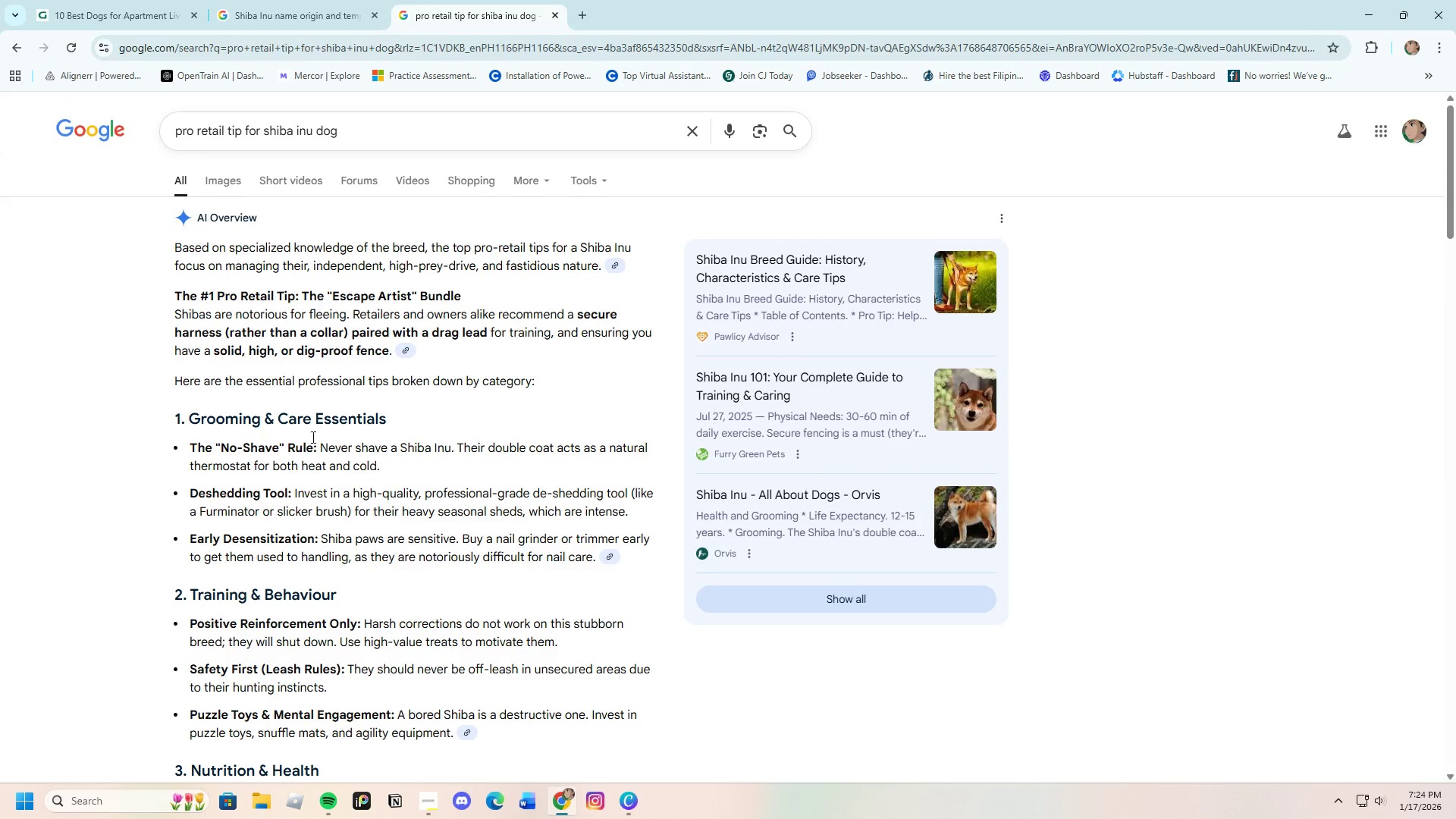 
scroll: coordinate [310, 433], scroll_direction: down, amount: 1.0
 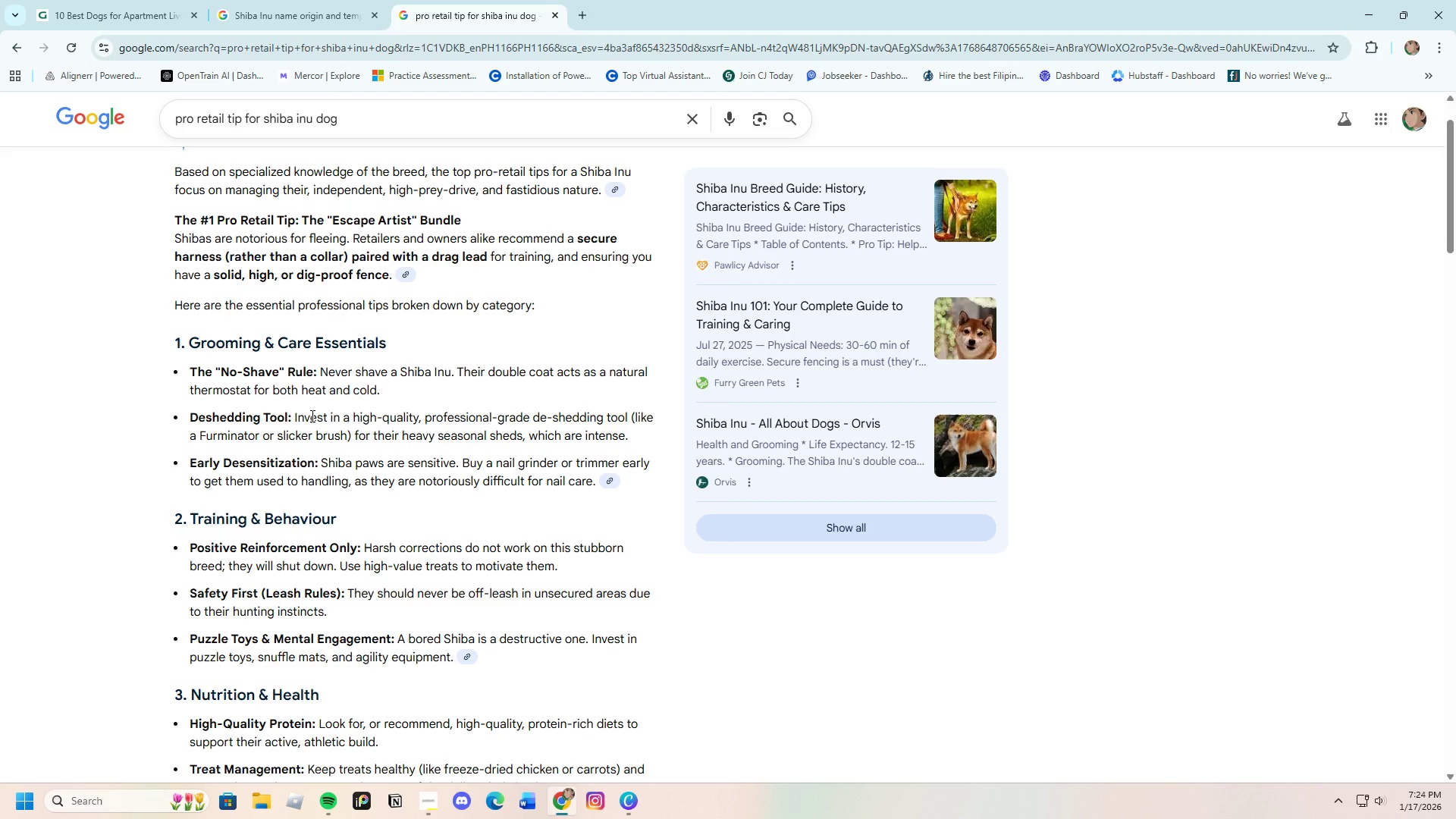 
wait(27.08)
 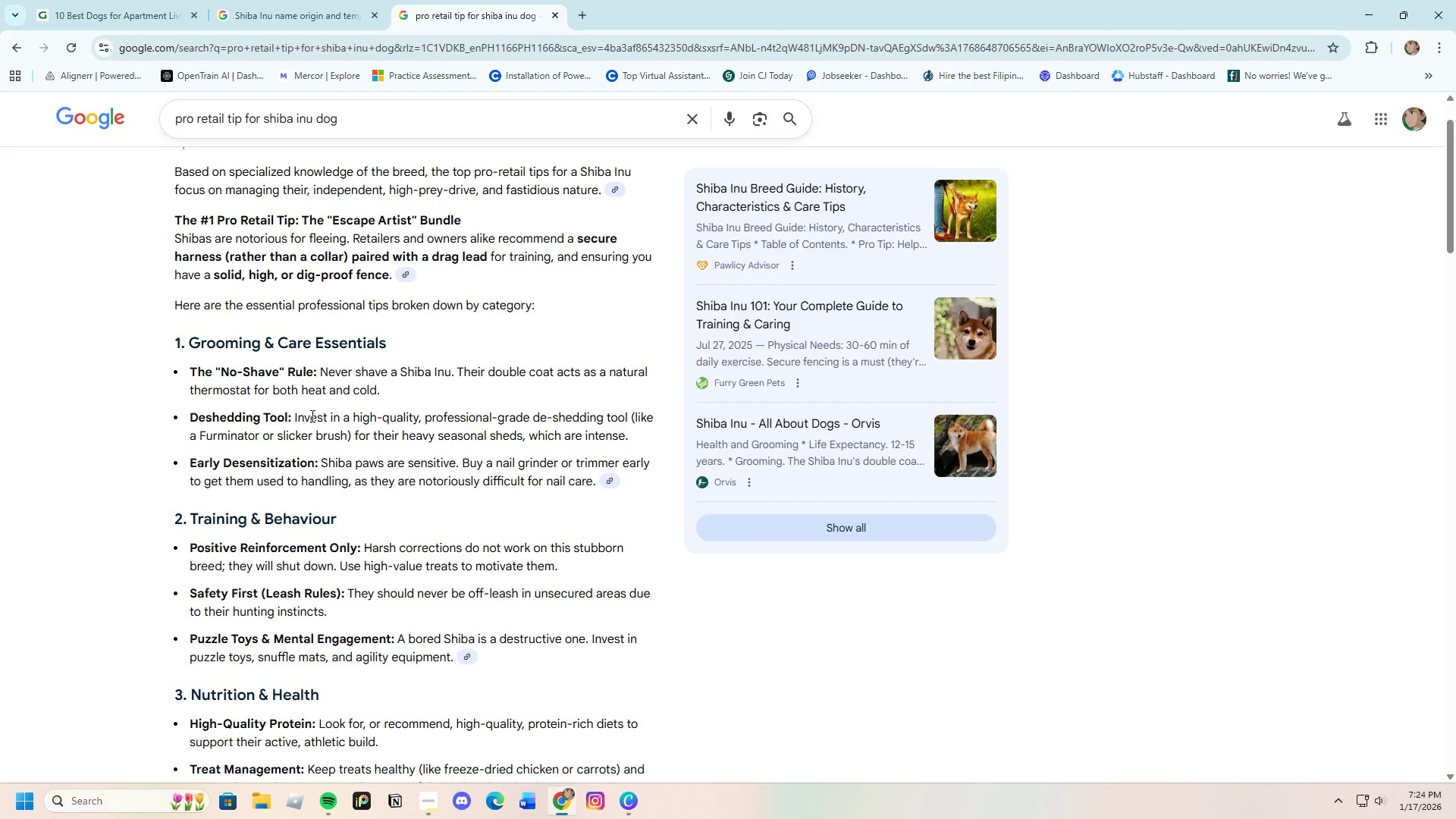 
left_click_drag(start_coordinate=[495, 238], to_coordinate=[533, 271])
 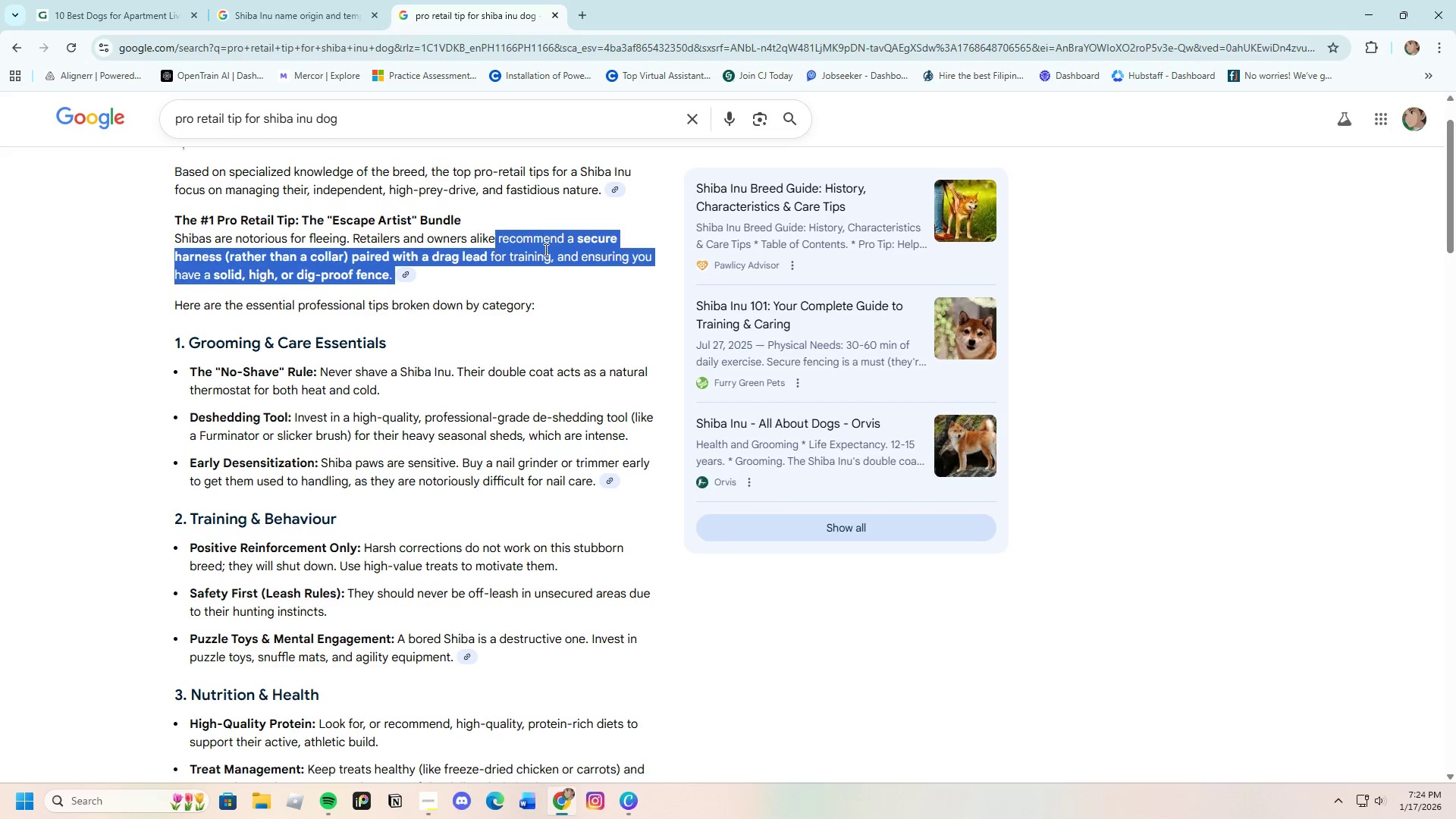 
right_click([544, 249])
 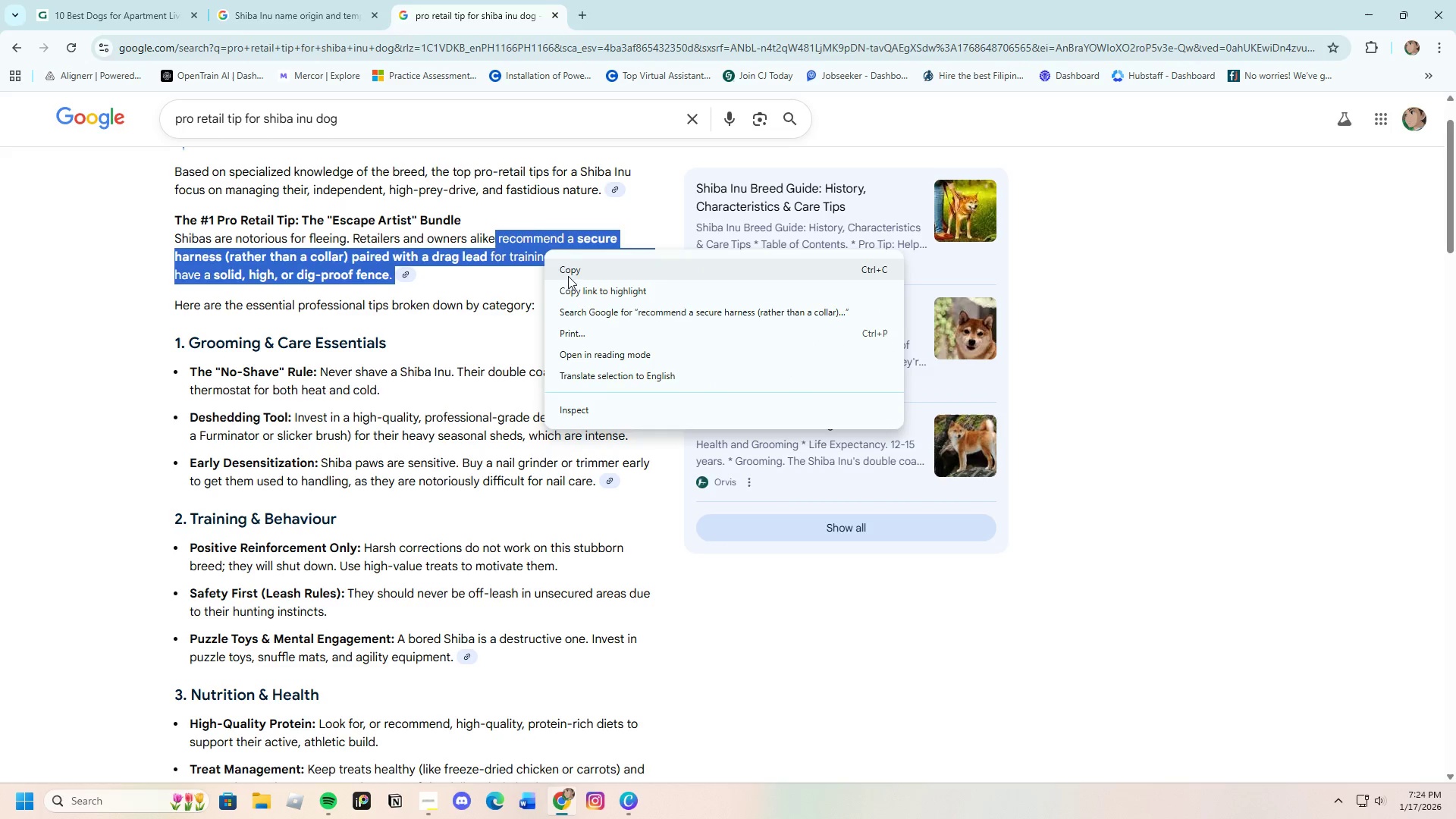 
left_click([568, 268])
 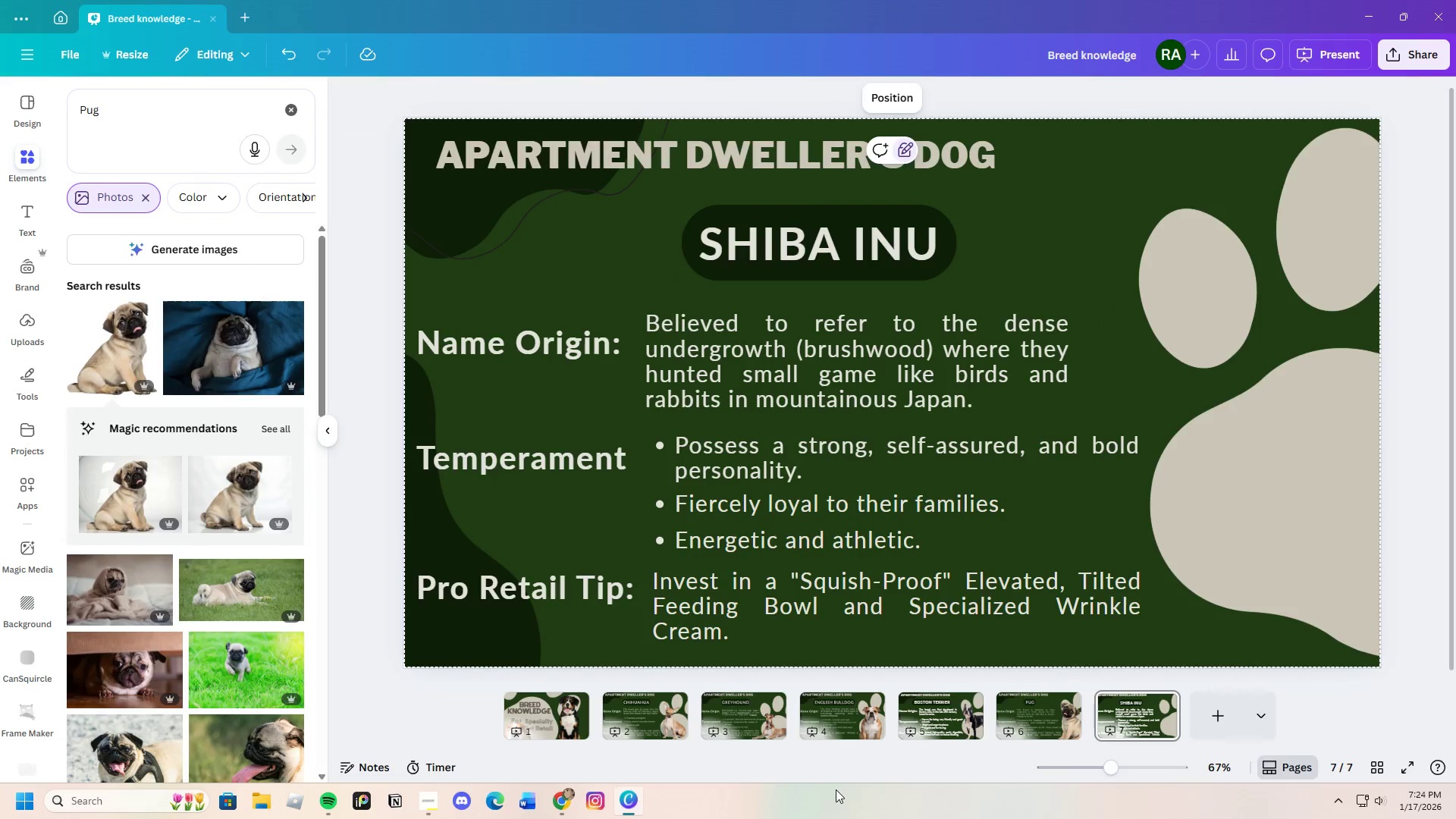 
left_click([677, 601])
 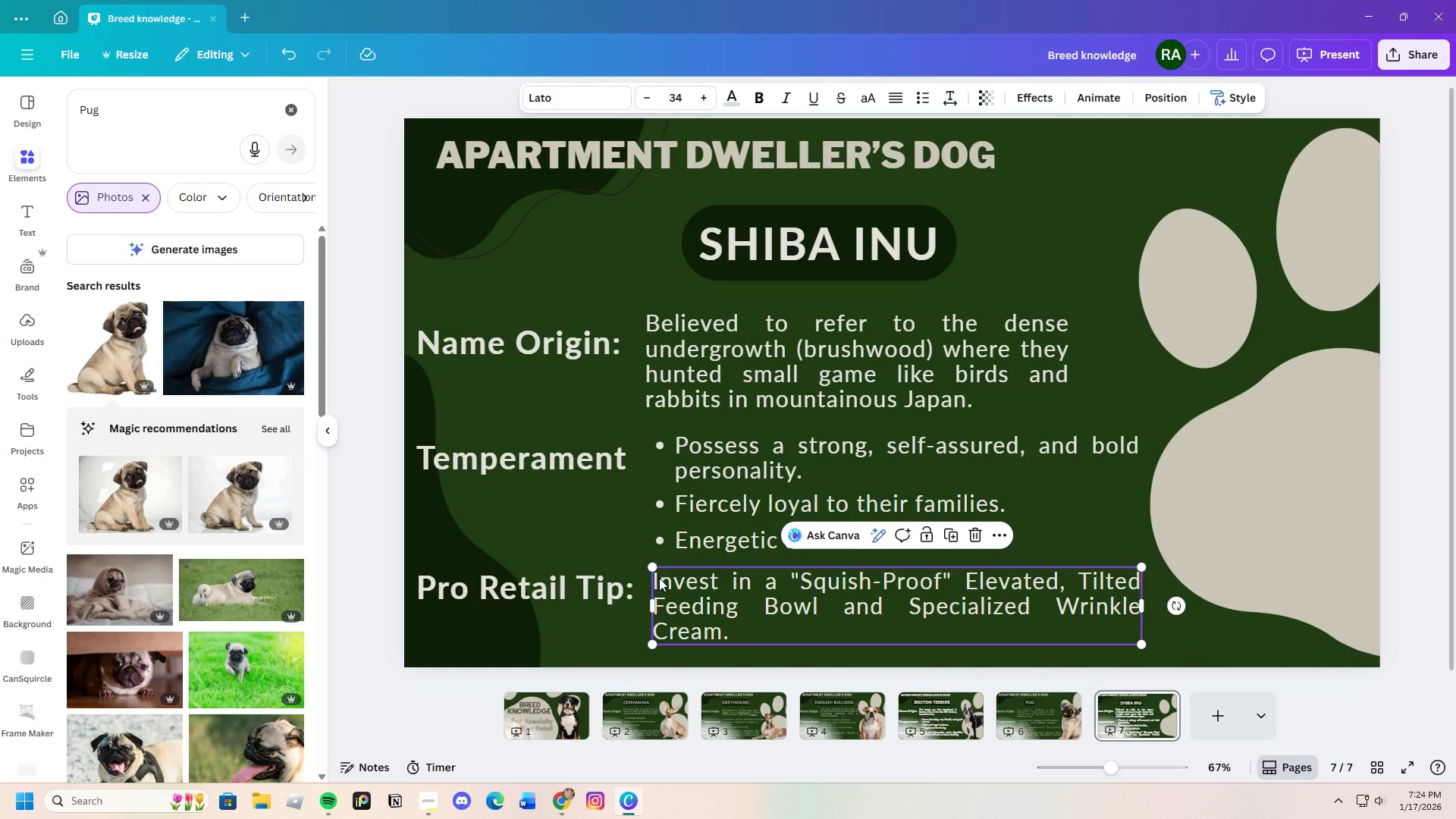 
left_click([655, 578])
 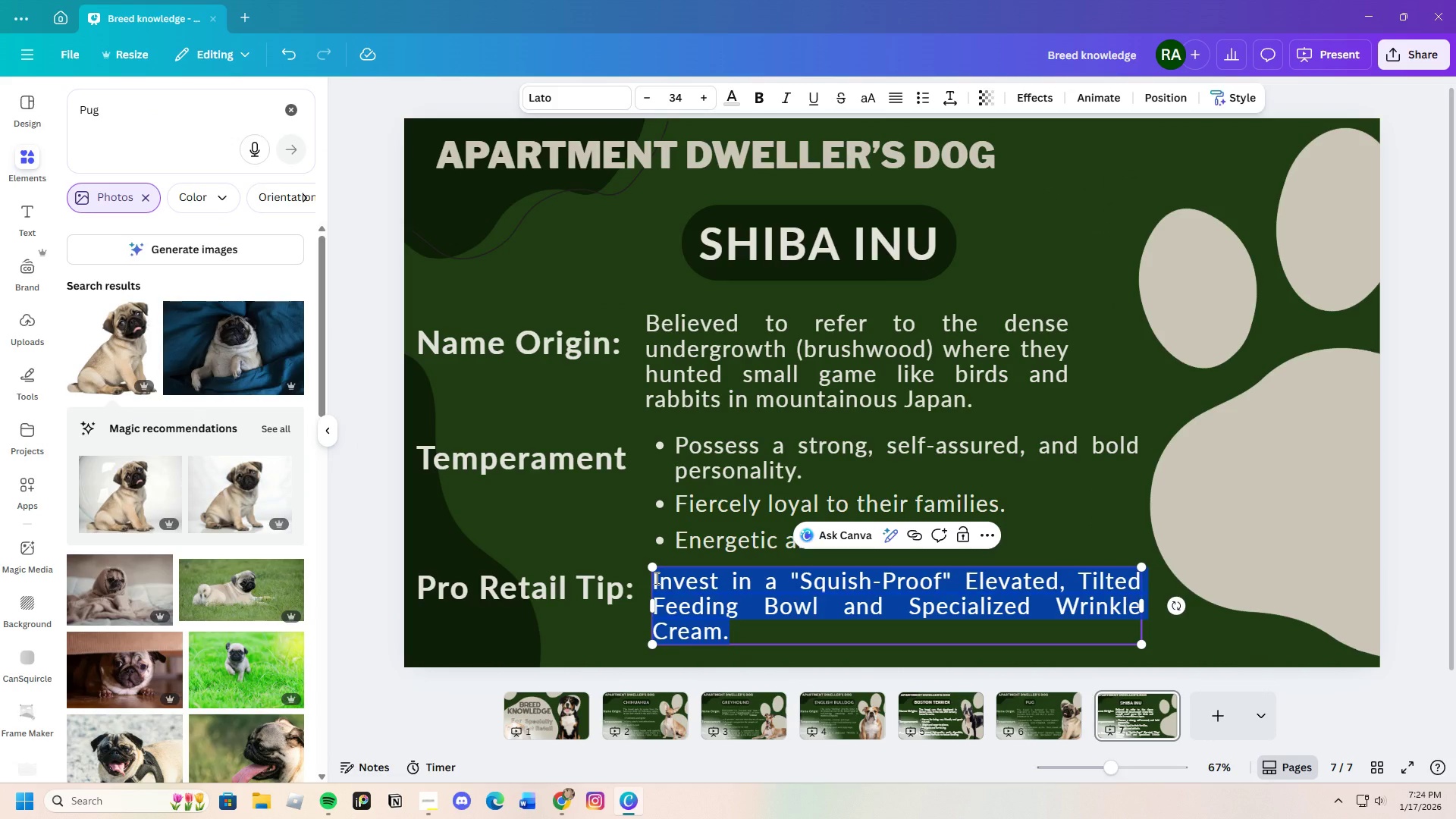 
key(Backspace)
 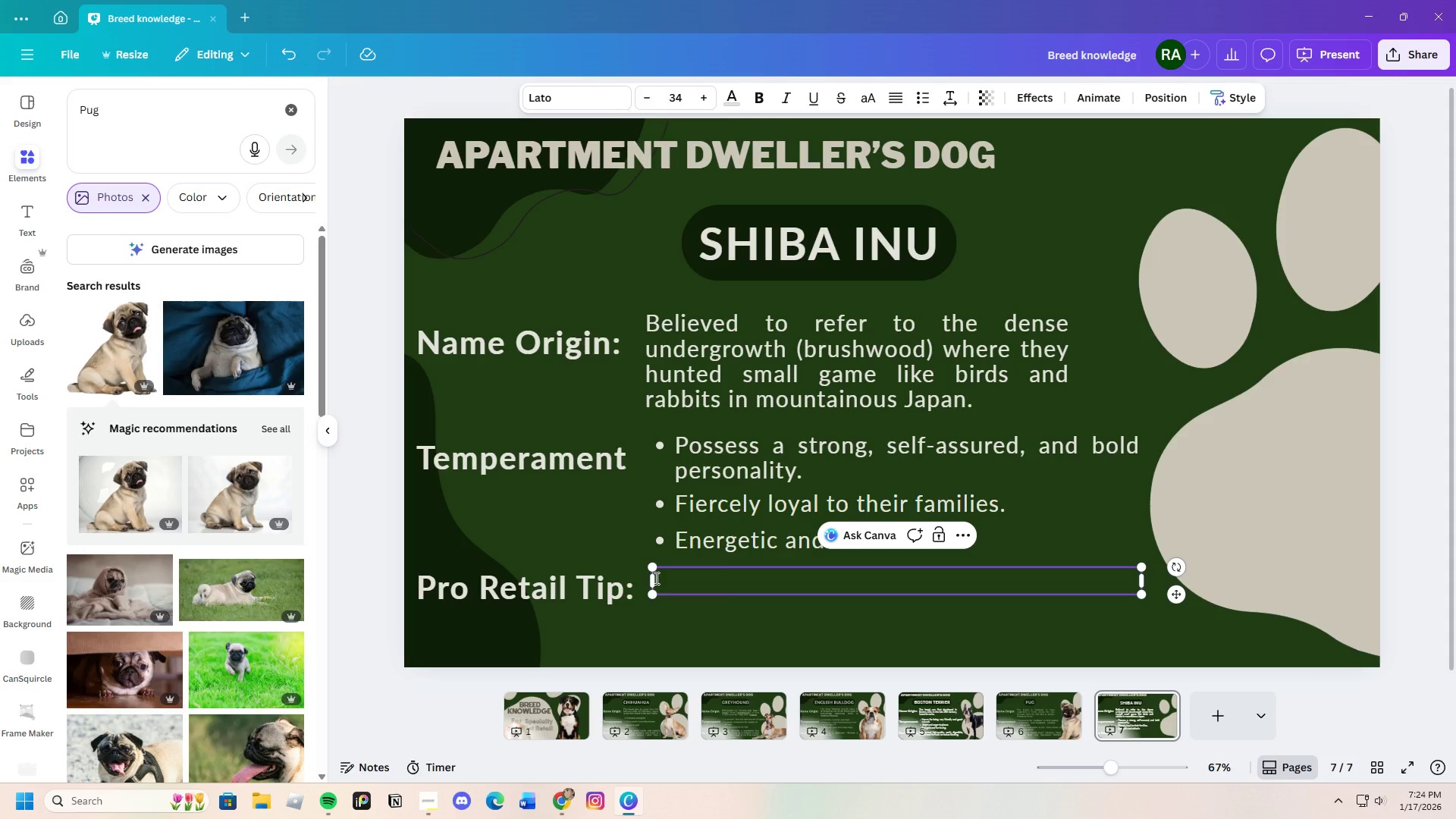 
key(Control+V)
 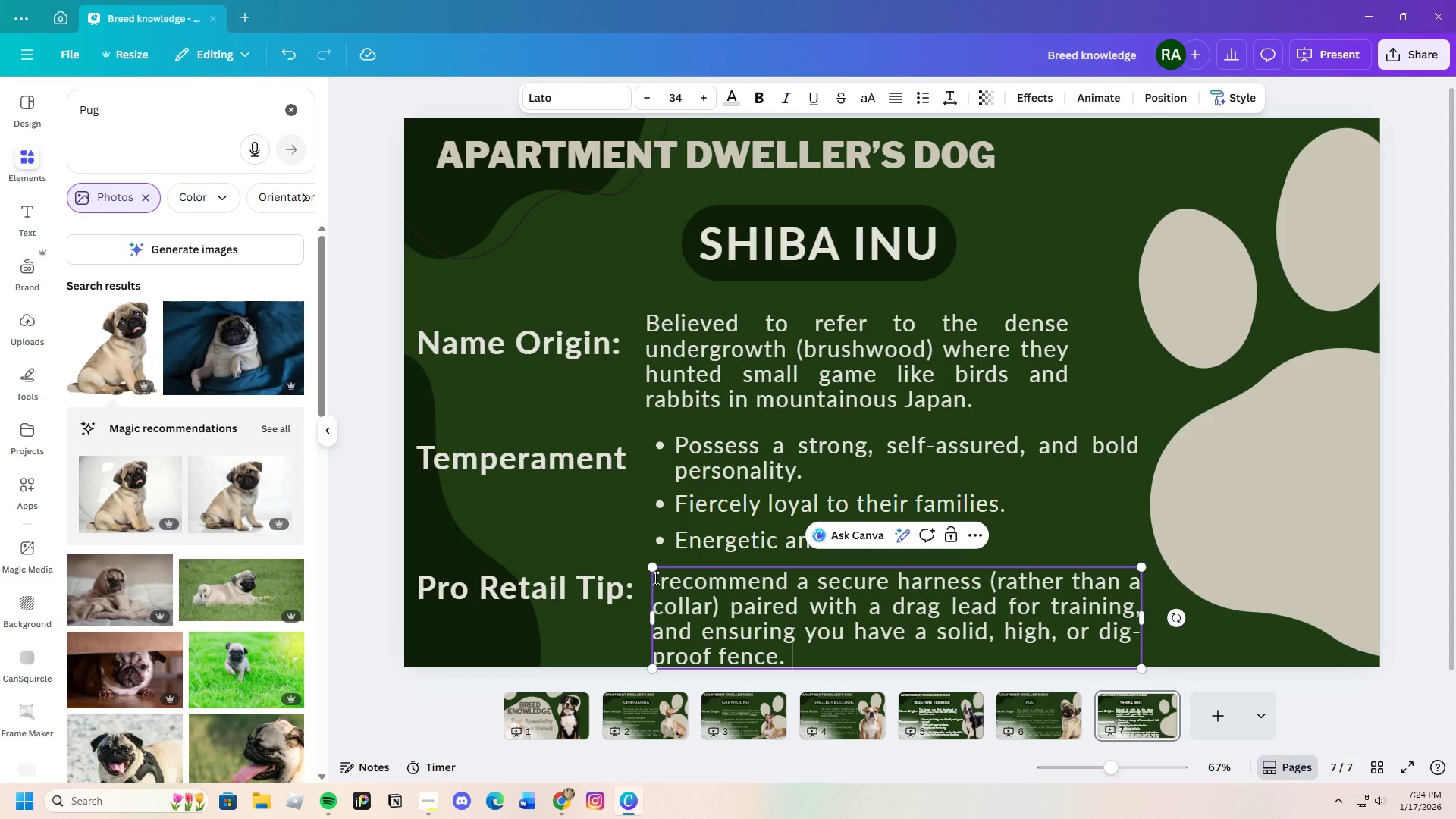 
left_click([669, 578])
 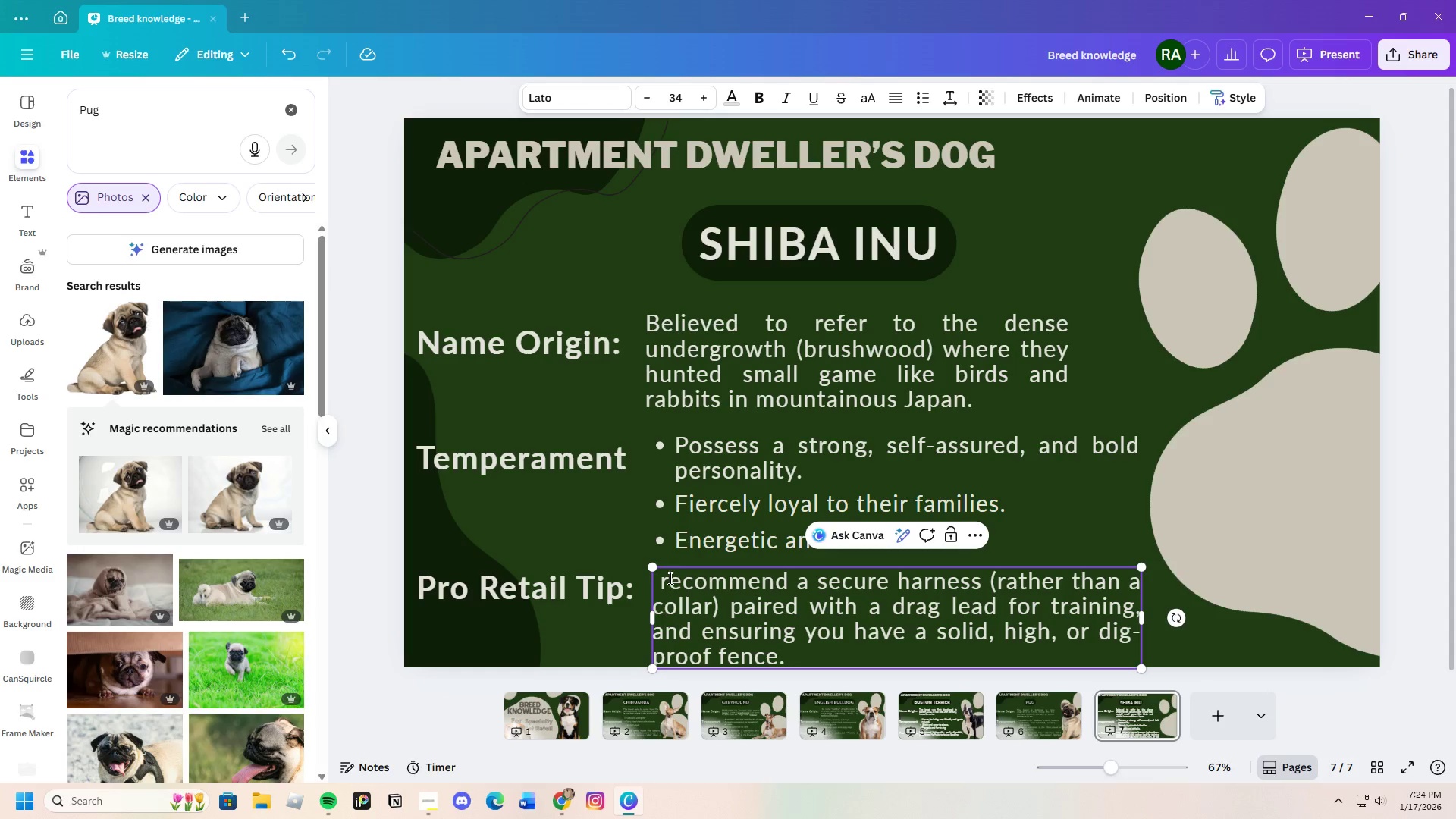 
key(Backspace)
 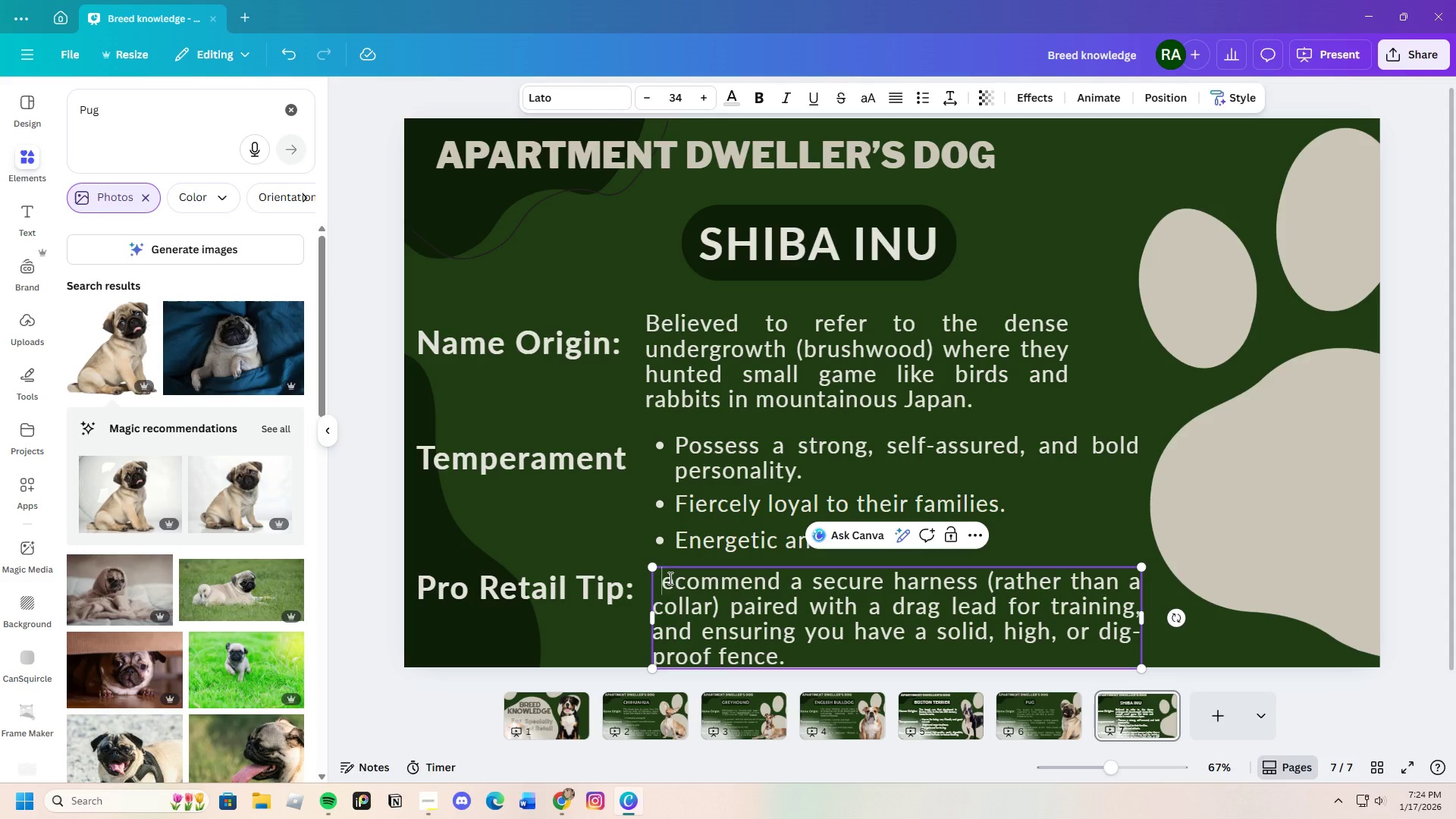 
key(Shift+R)
 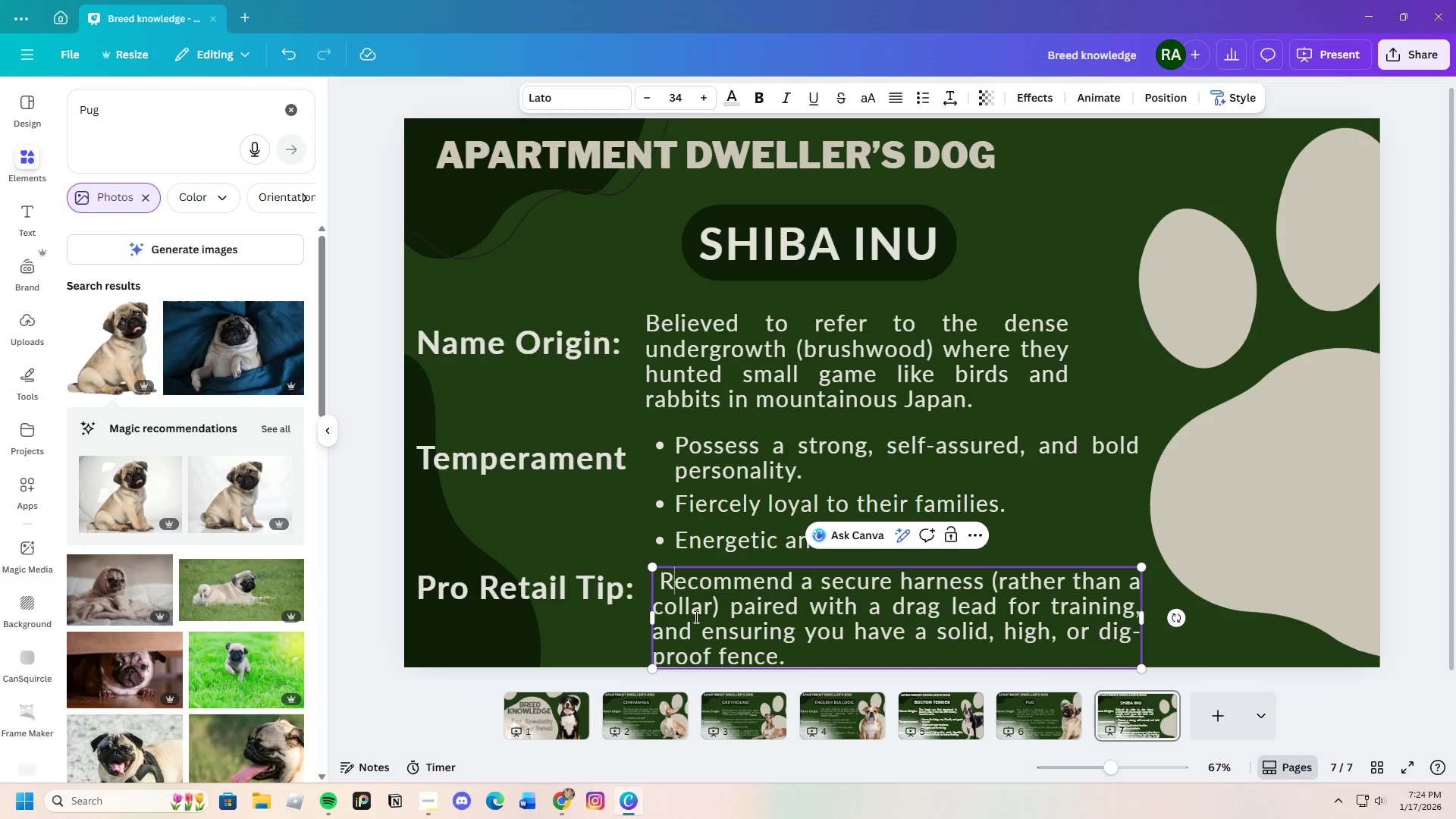 
left_click([619, 654])
 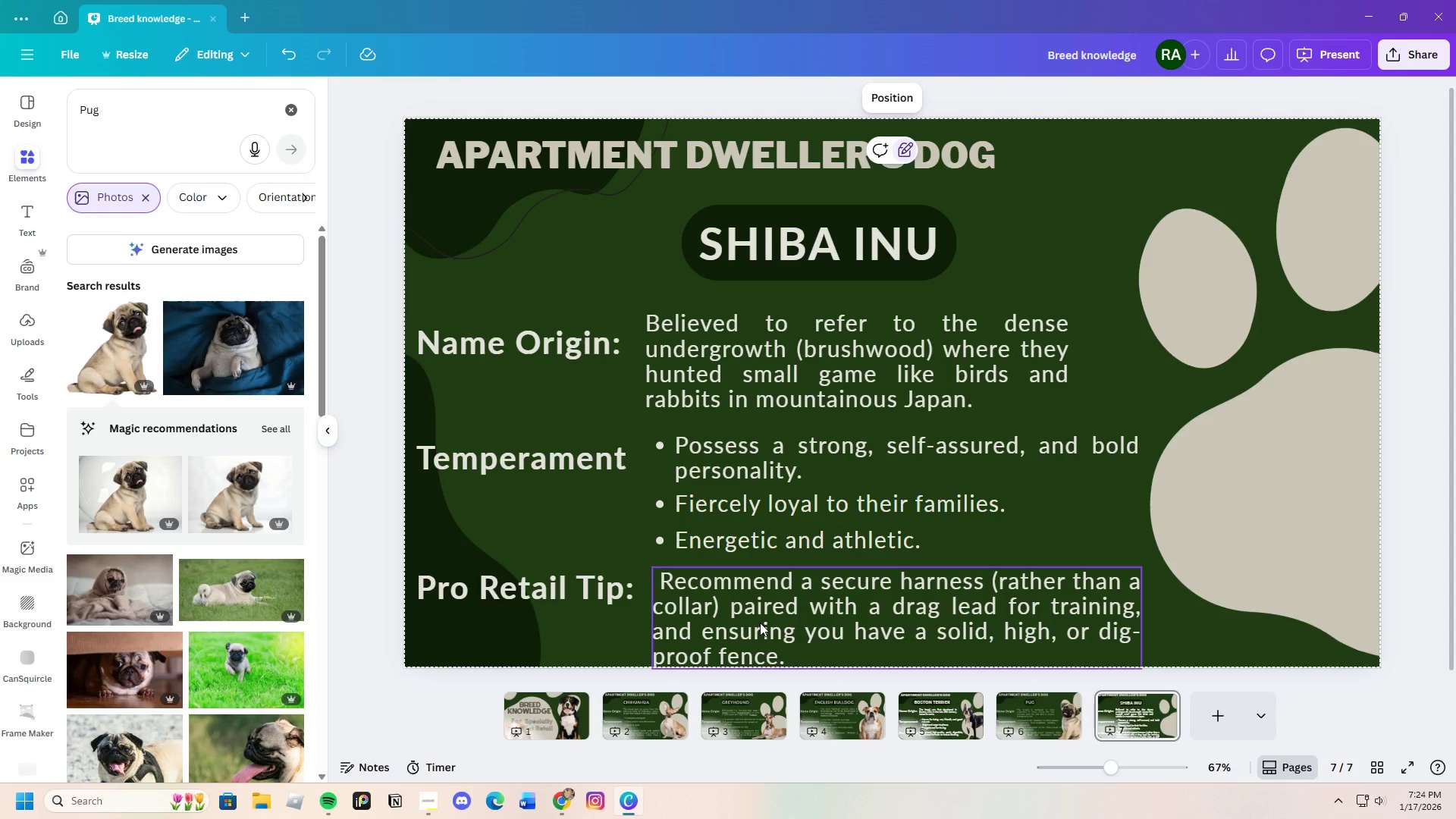 
left_click_drag(start_coordinate=[760, 623], to_coordinate=[760, 610])
 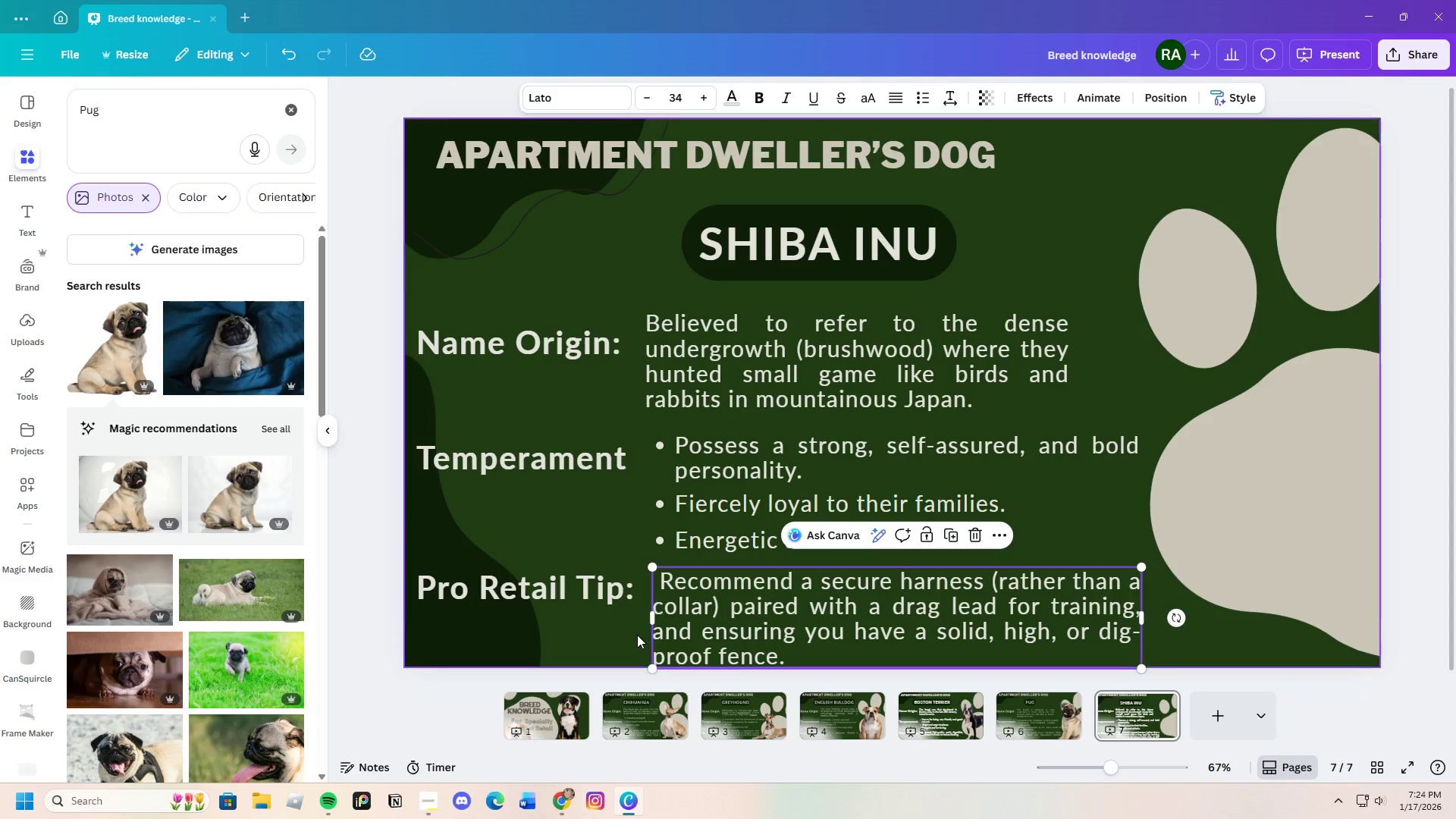 
double_click([636, 635])
 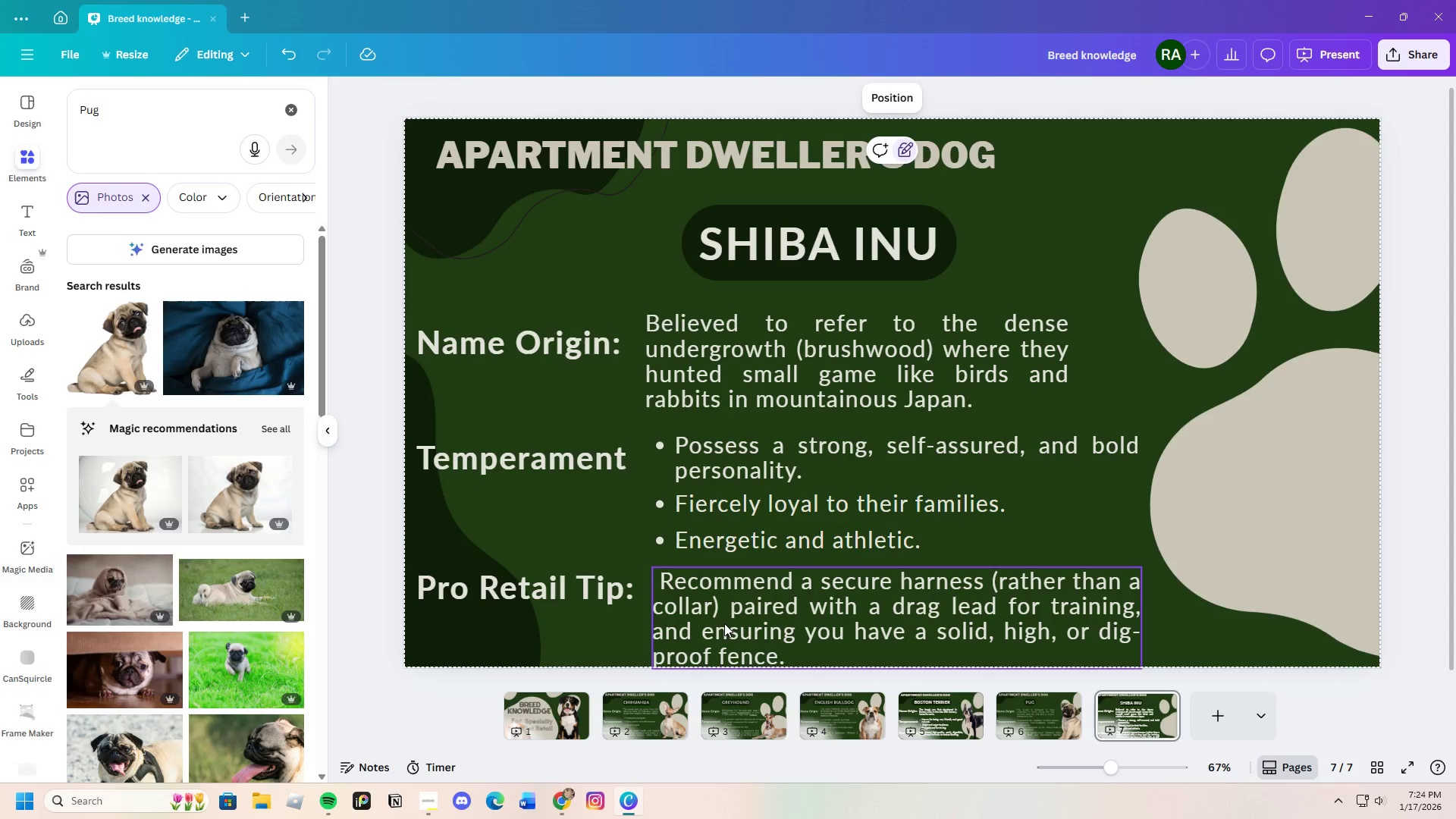 
left_click_drag(start_coordinate=[724, 623], to_coordinate=[724, 615])
 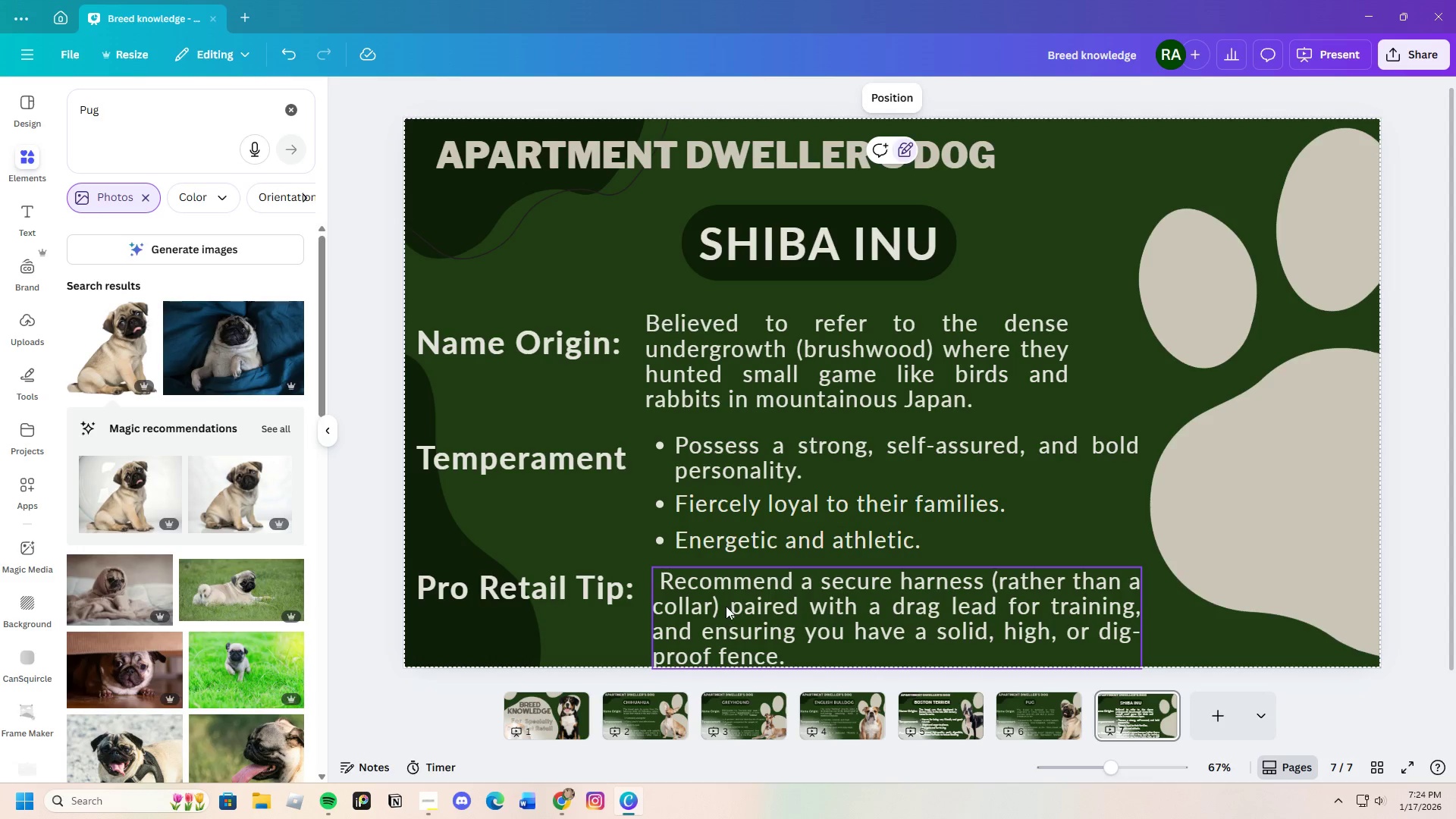 
left_click([726, 606])
 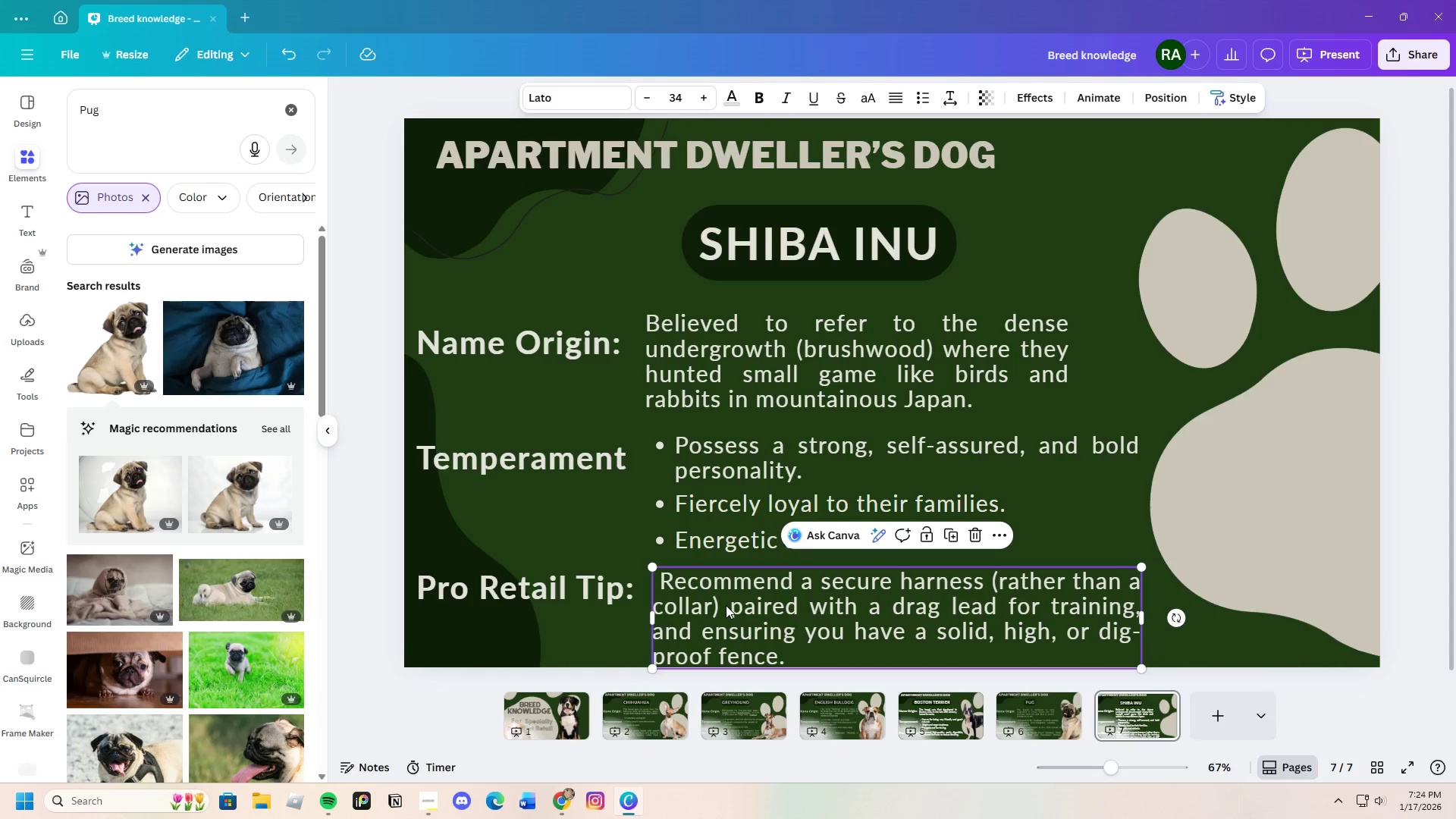 
left_click_drag(start_coordinate=[726, 605], to_coordinate=[726, 600])
 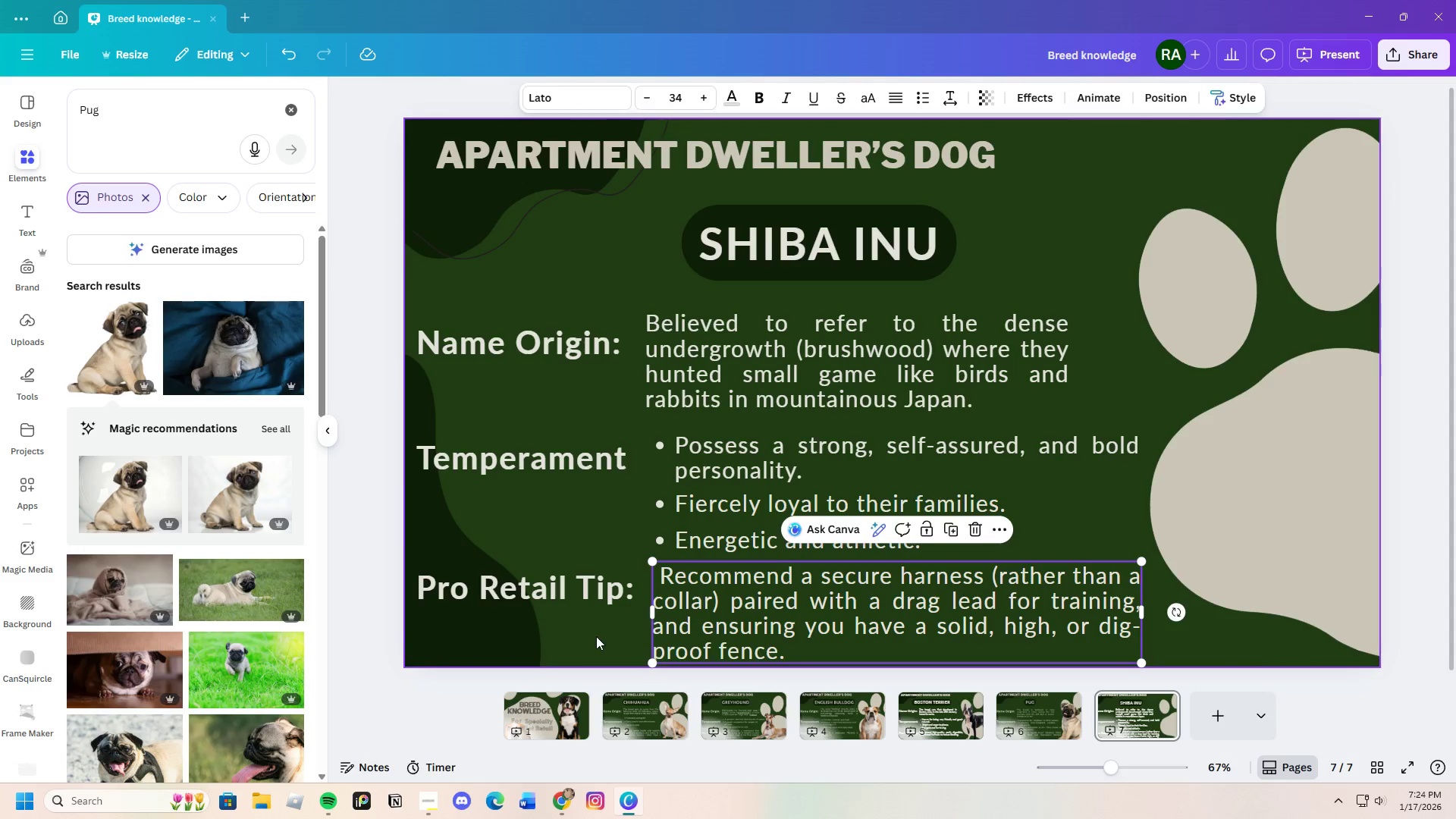 
left_click([596, 636])
 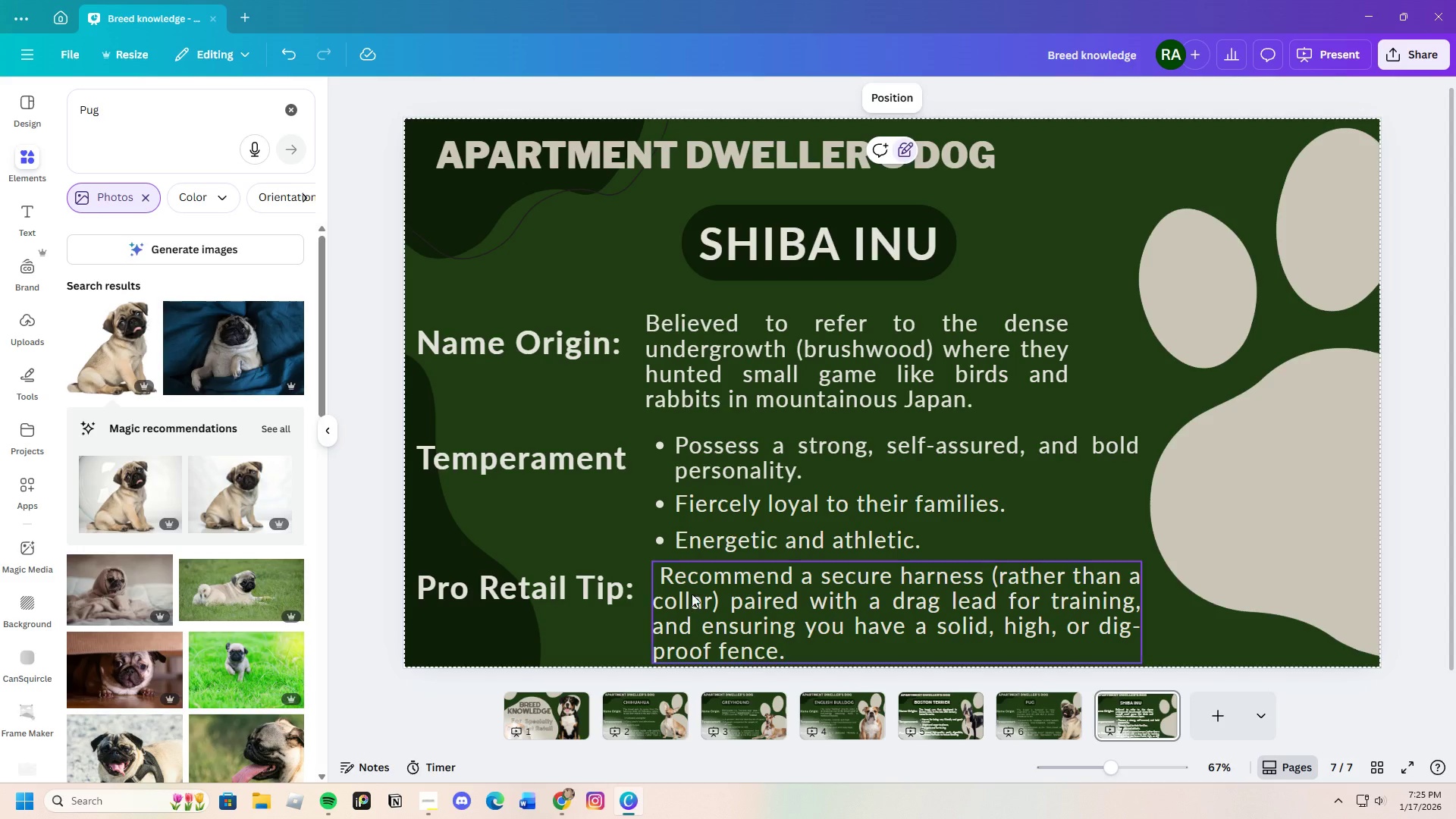 
left_click([658, 585])
 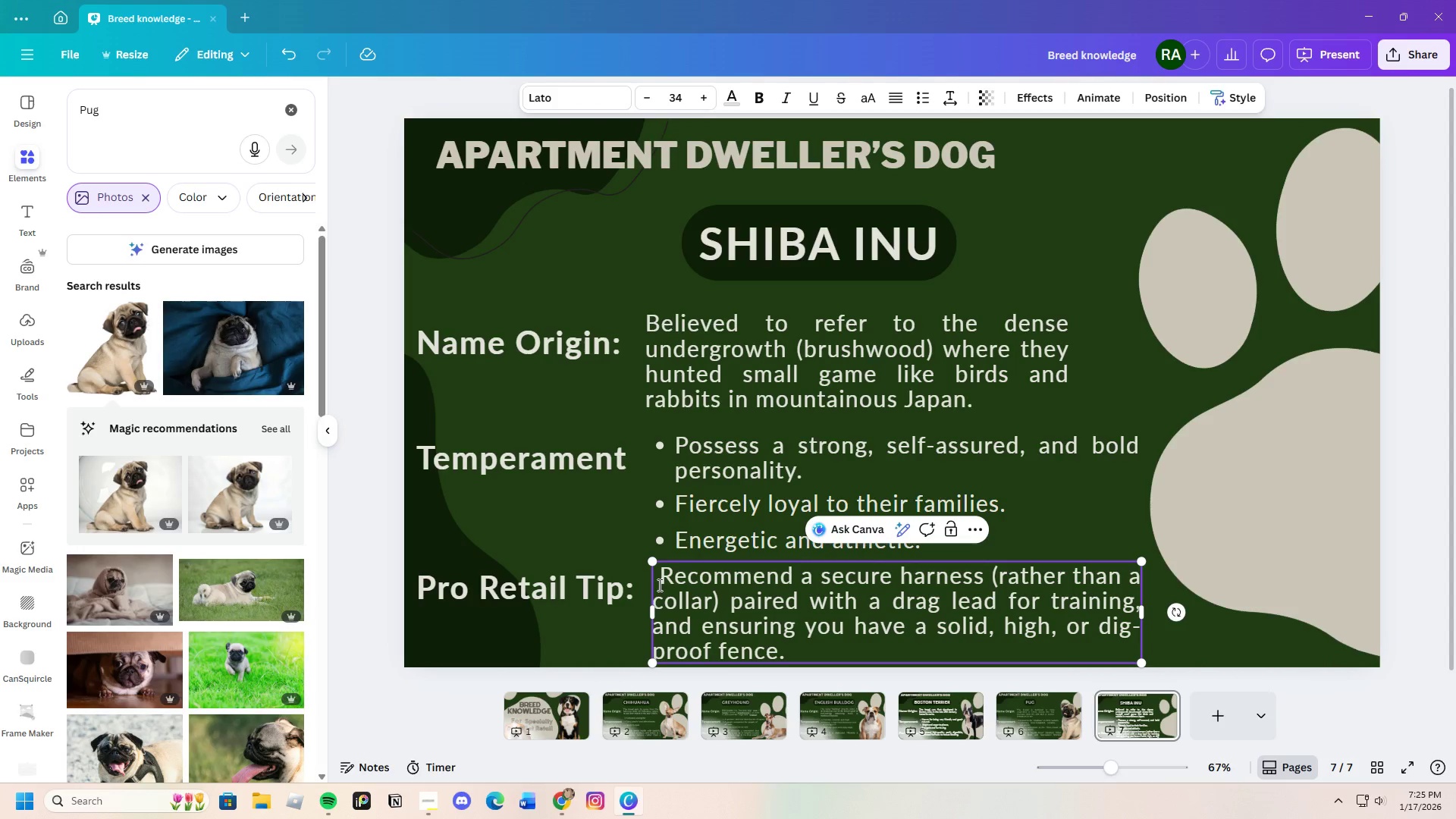 
key(Backspace)
 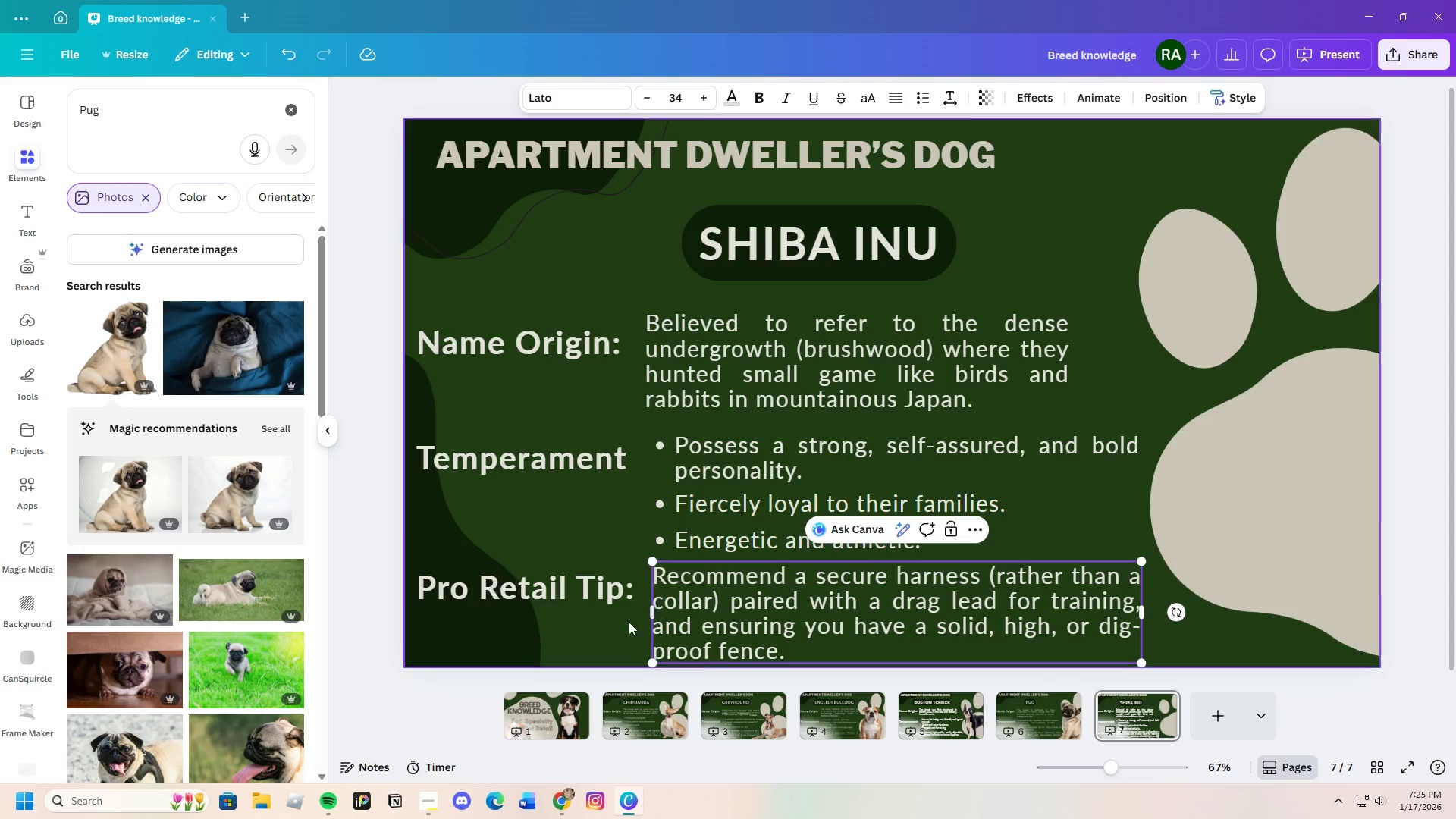 
left_click([621, 623])
 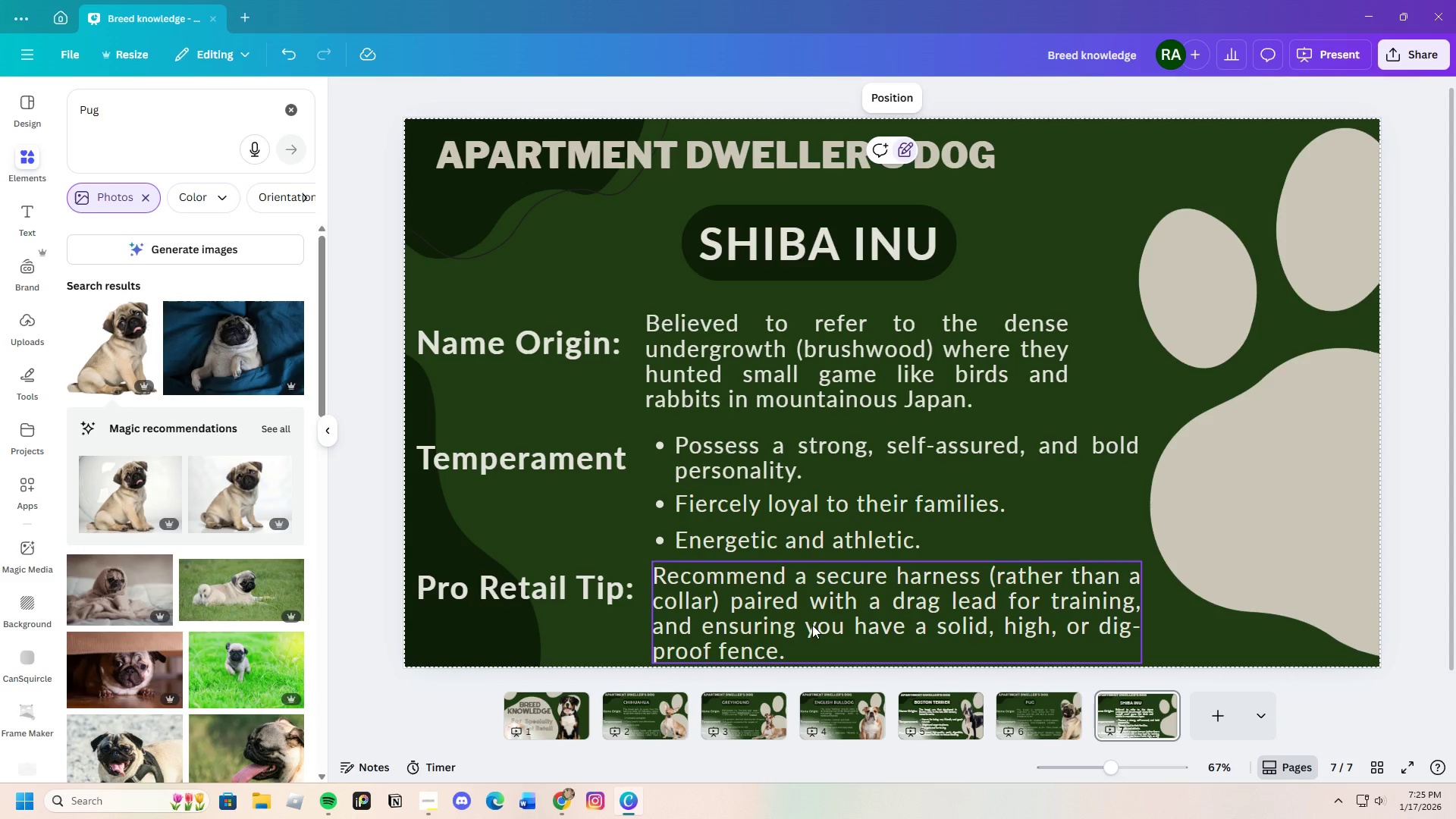 
left_click_drag(start_coordinate=[811, 625], to_coordinate=[803, 623])
 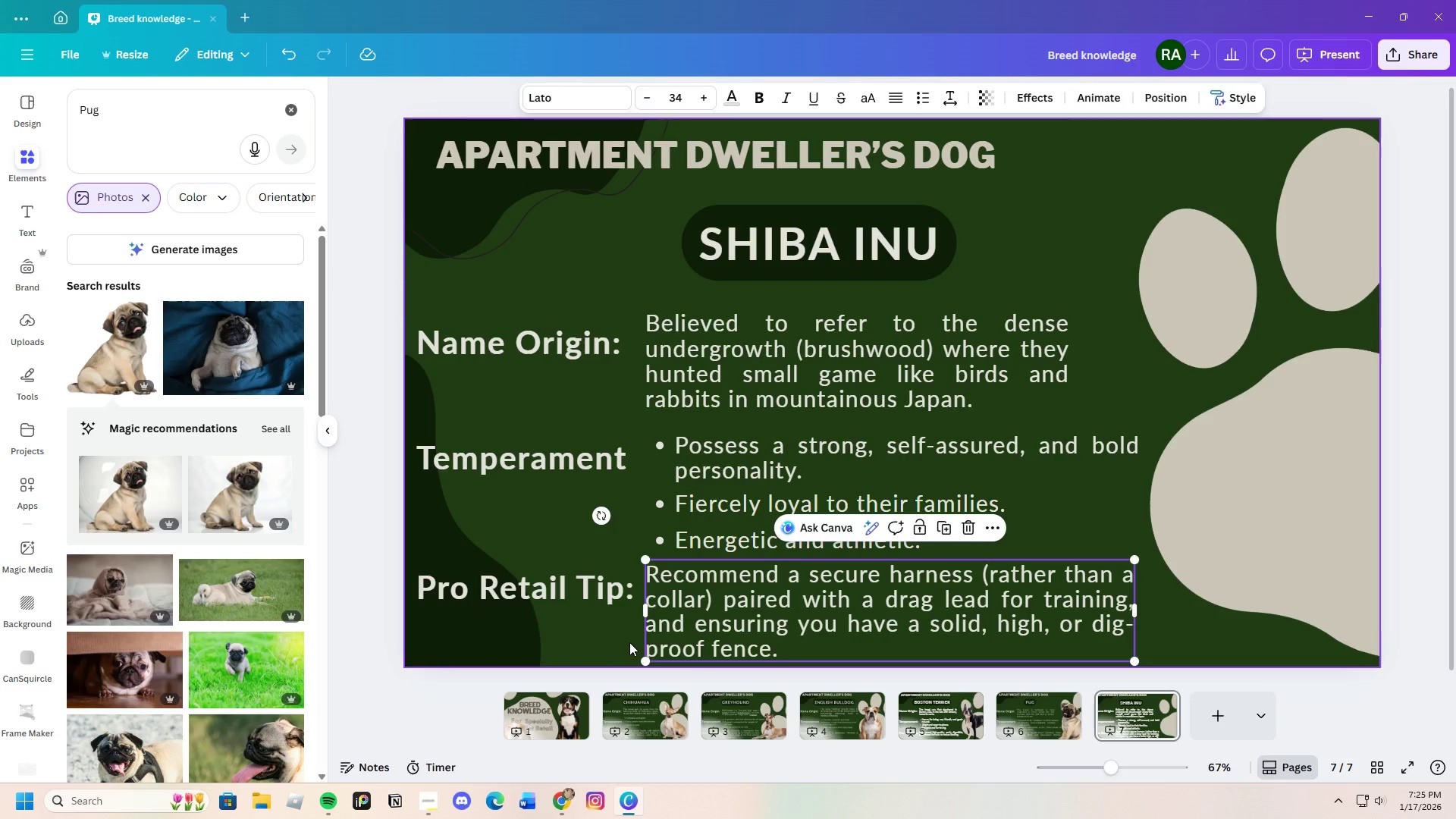 
left_click([629, 642])
 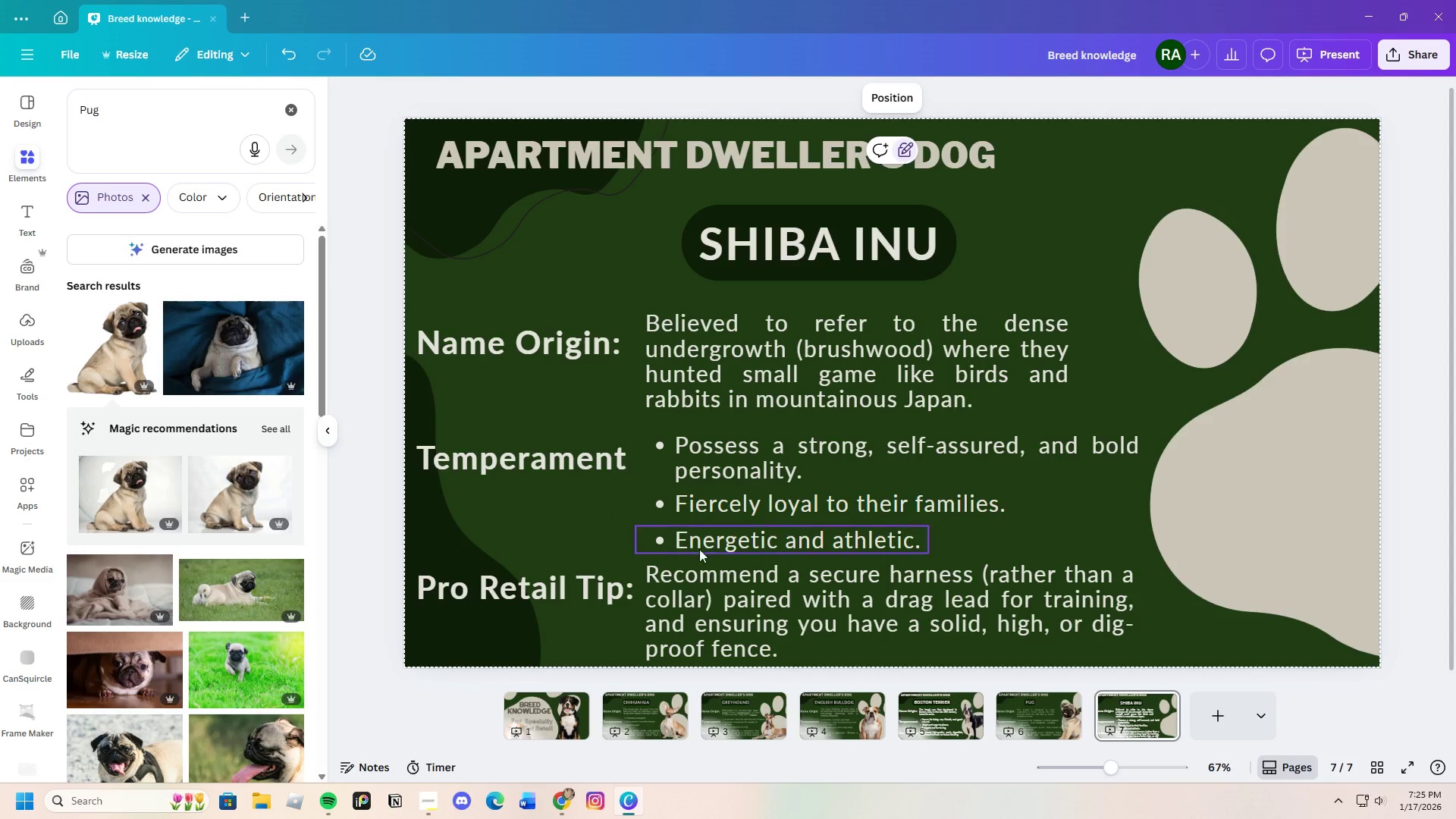 
left_click([713, 541])
 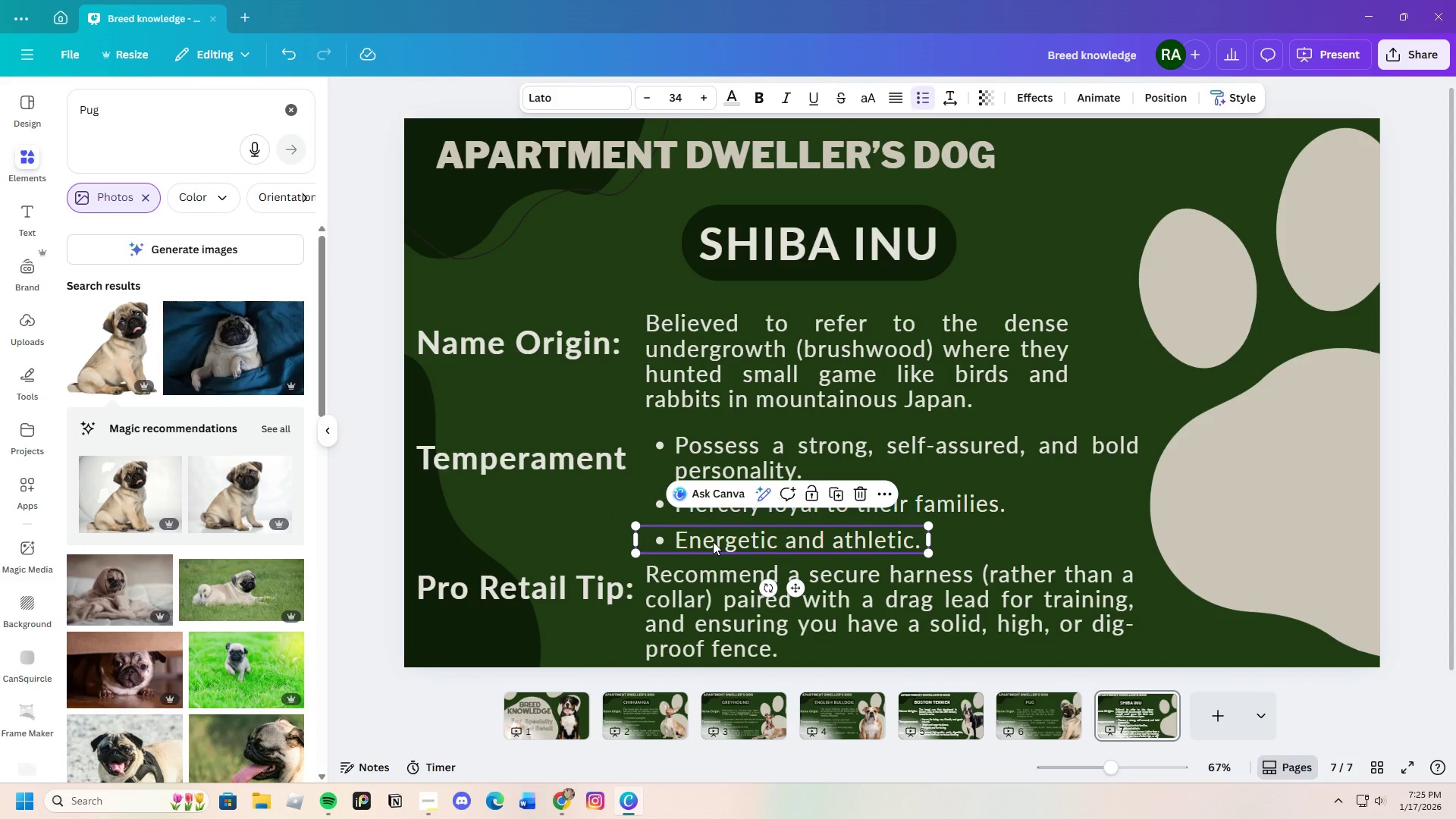 
left_click_drag(start_coordinate=[713, 541], to_coordinate=[714, 537])
 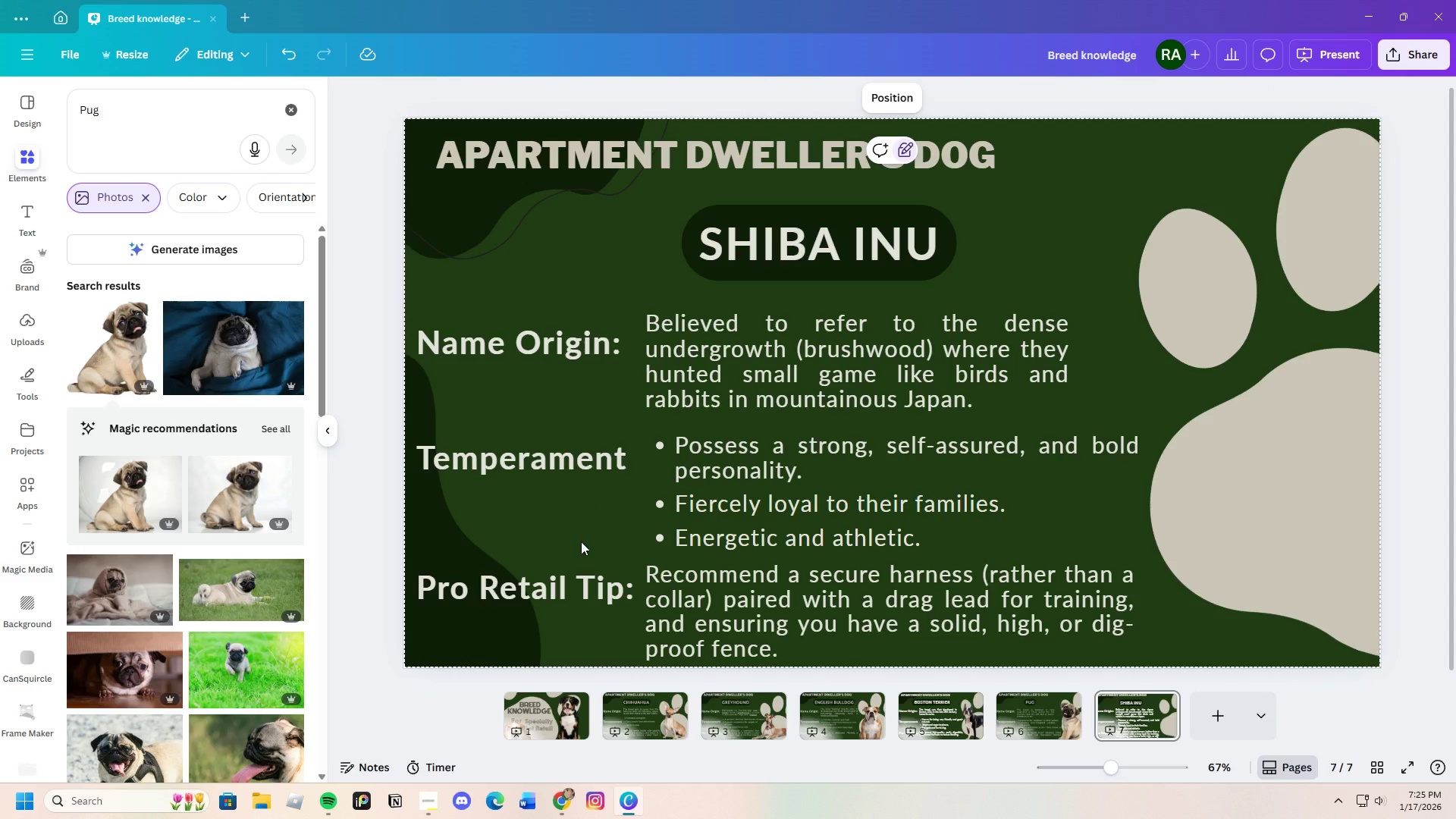 
wait(7.34)
 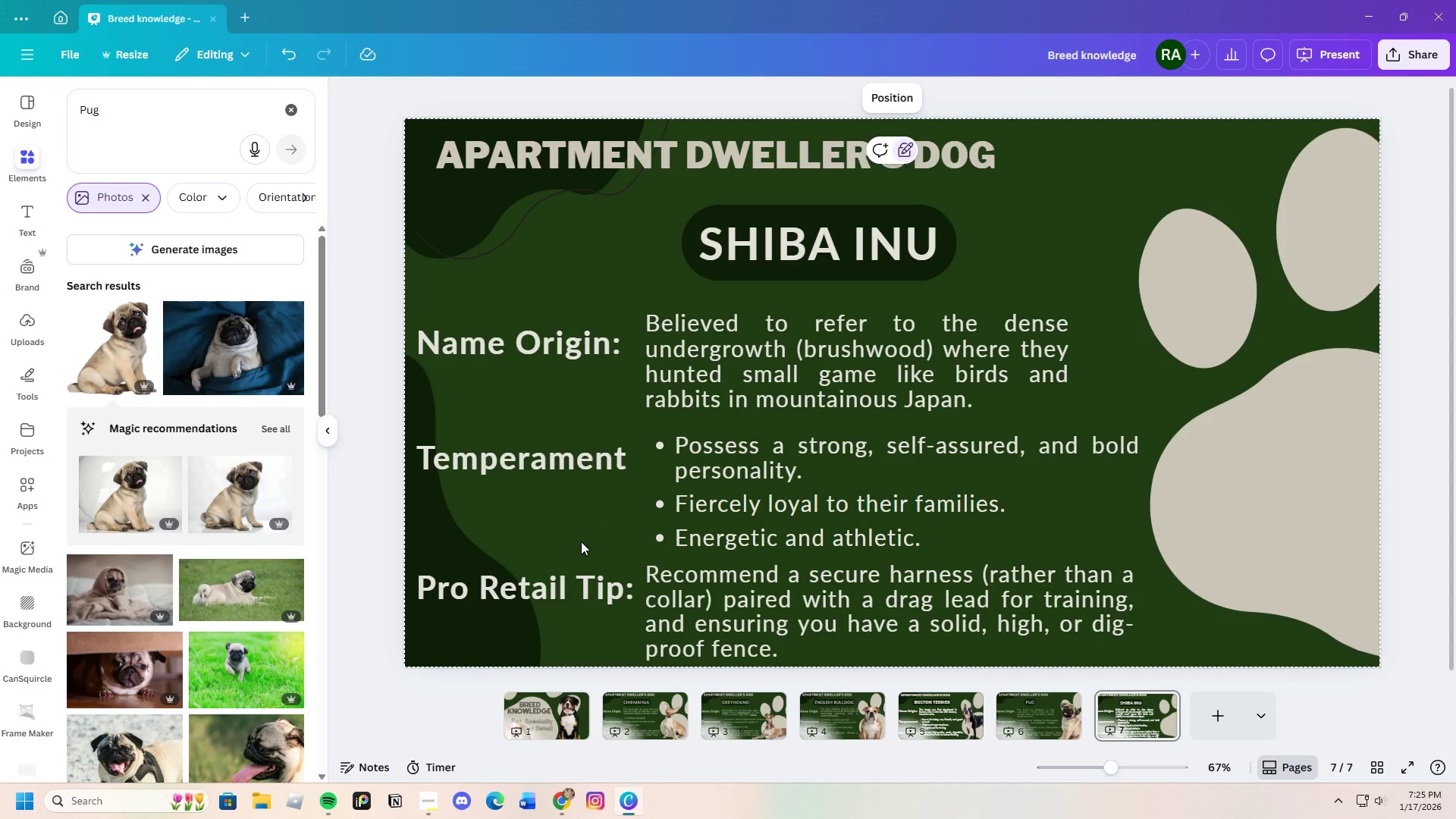 
left_click([116, 121])
 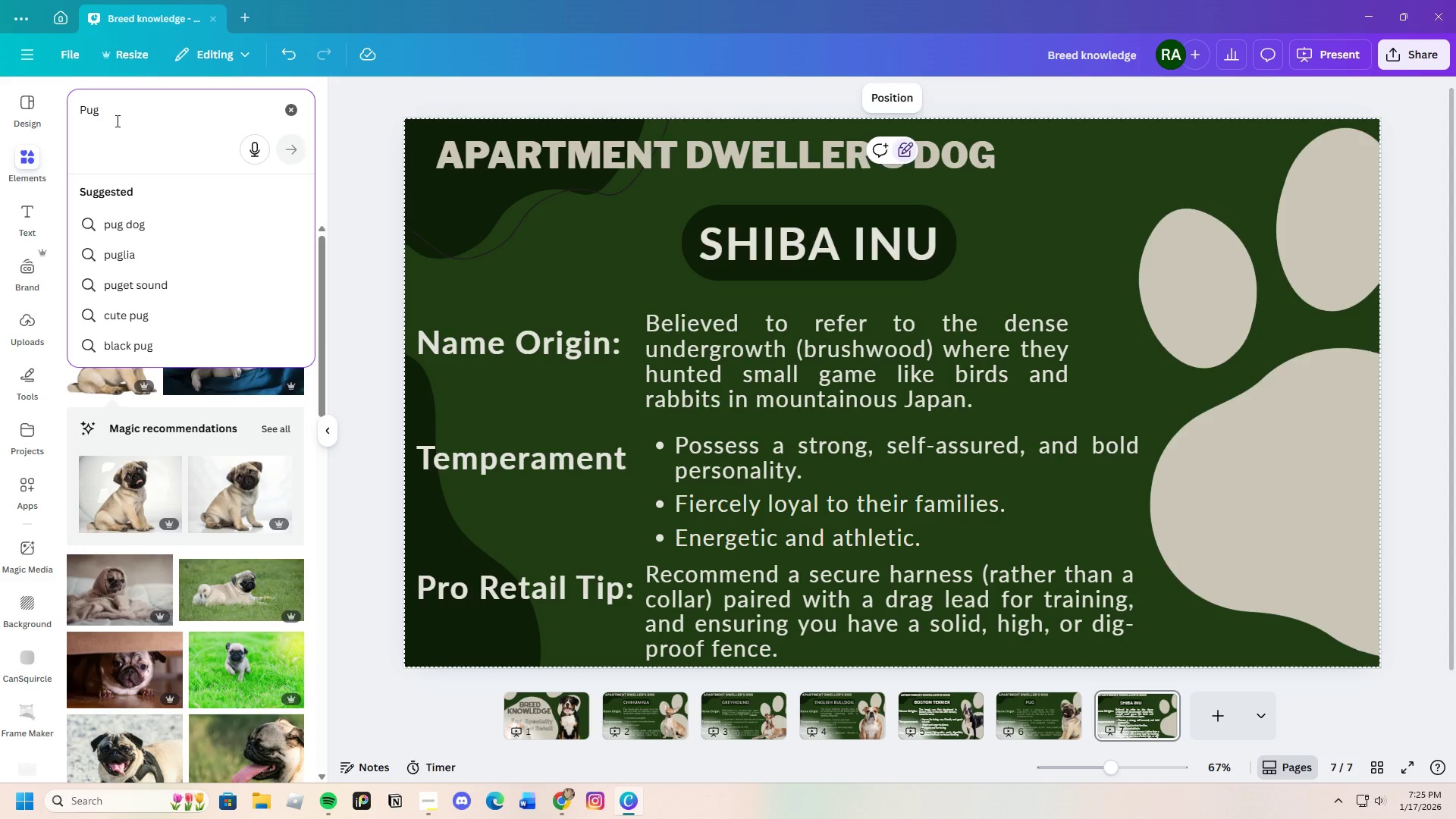 
key(Backspace)
key(Backspace)
key(Backspace)
key(Backspace)
type(Shiba Iny)
key(Backspace)
type(u)
 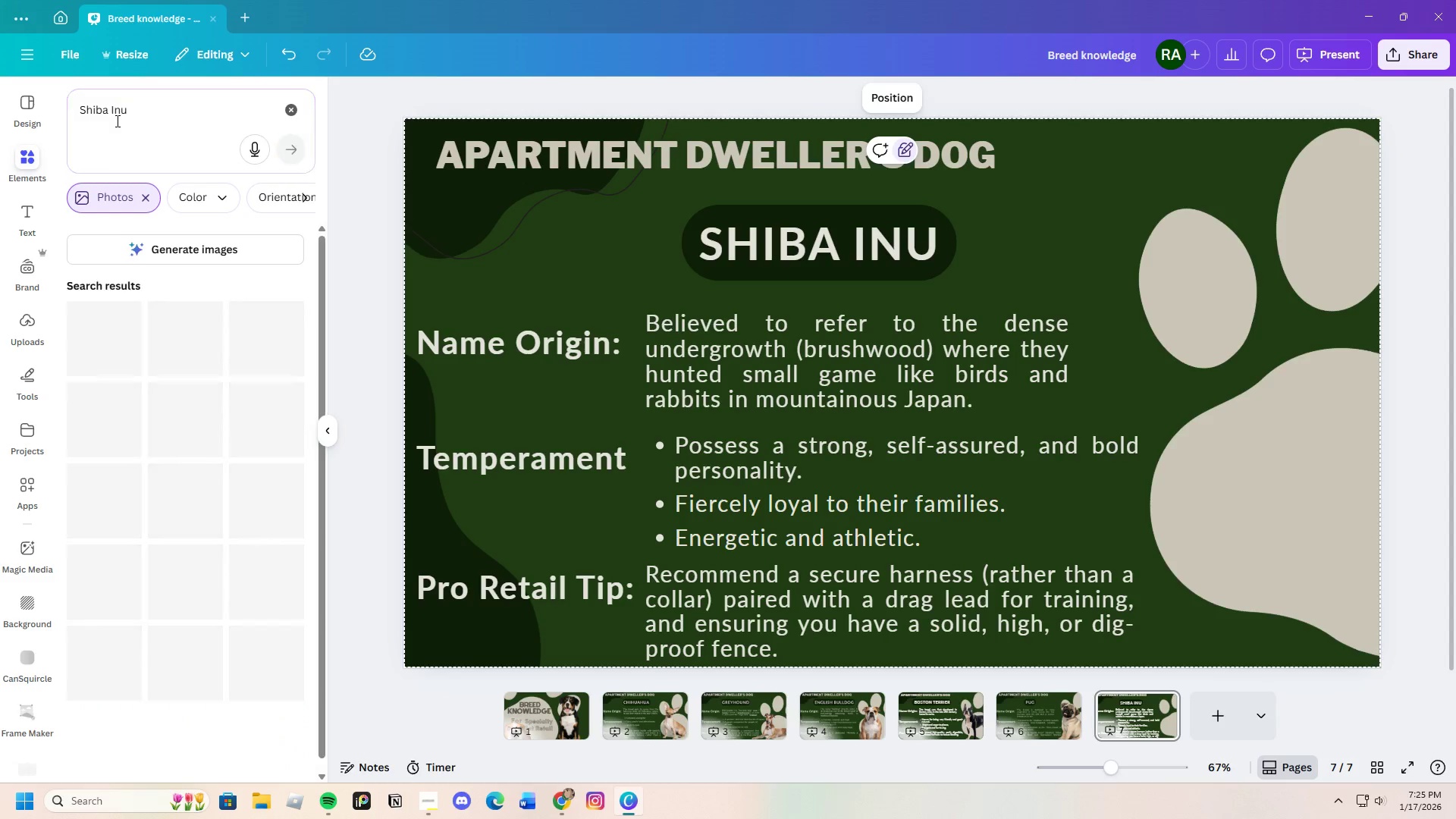 
 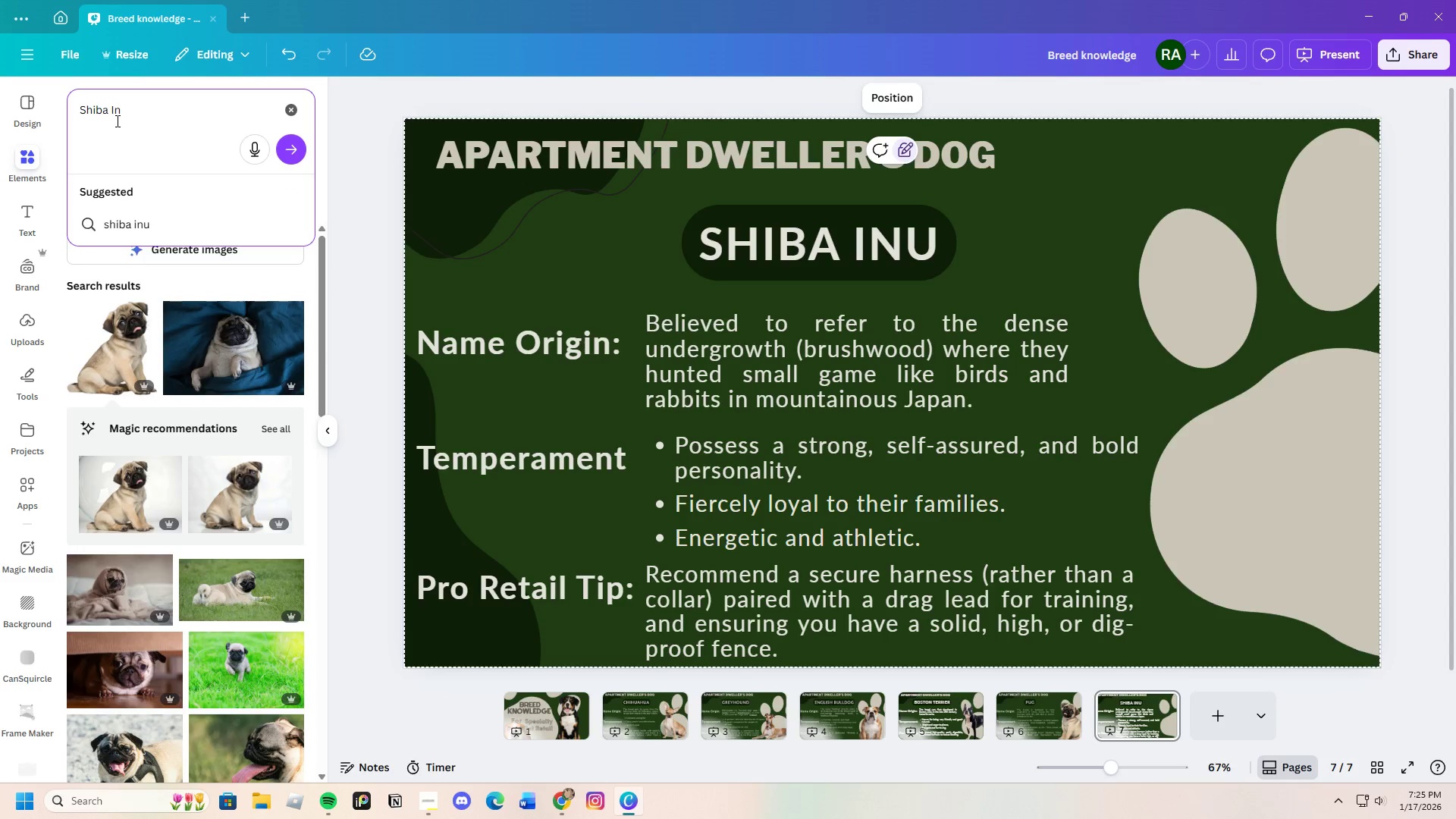 
key(Enter)
 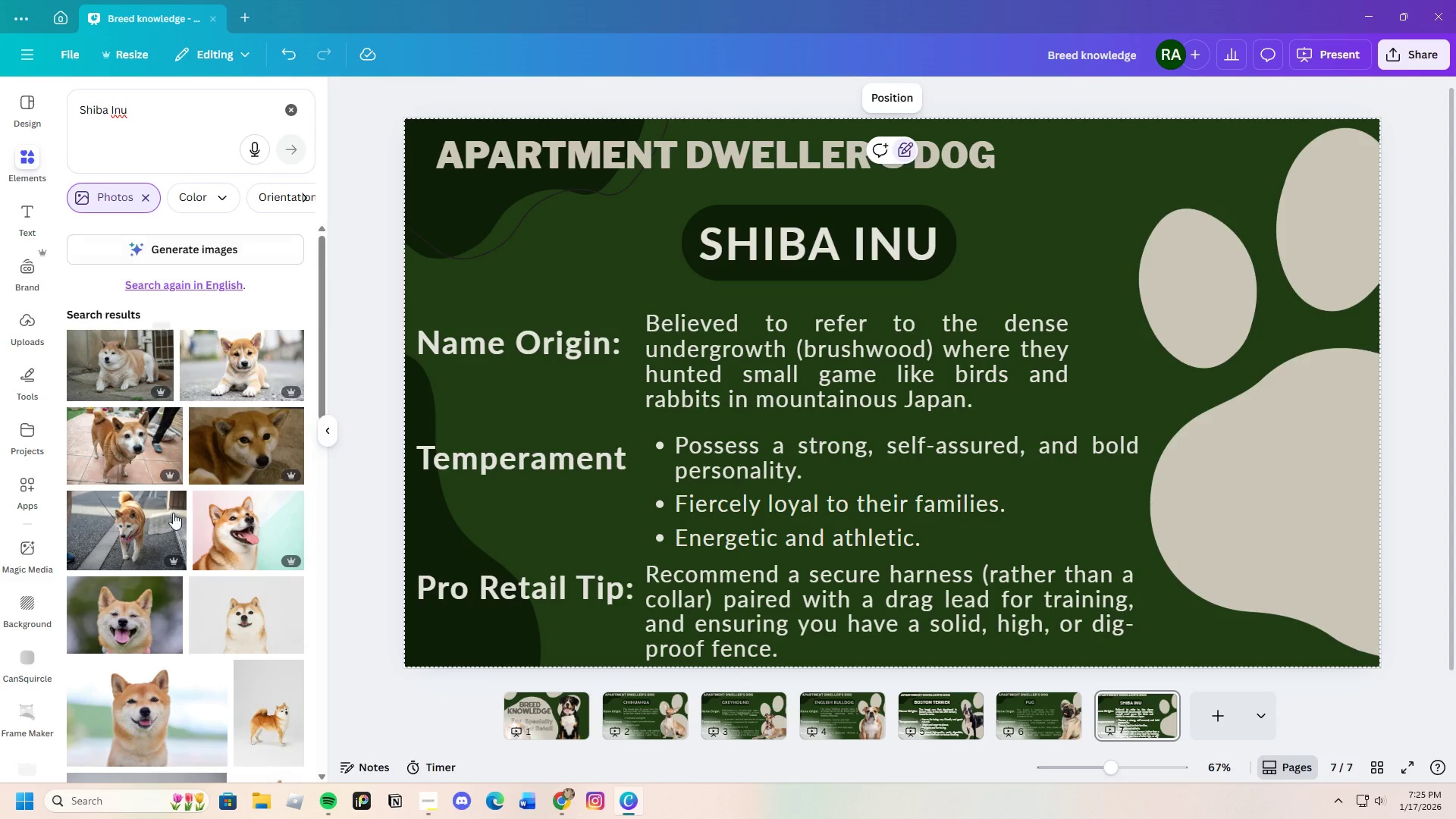 
scroll: coordinate [207, 552], scroll_direction: down, amount: 3.0
 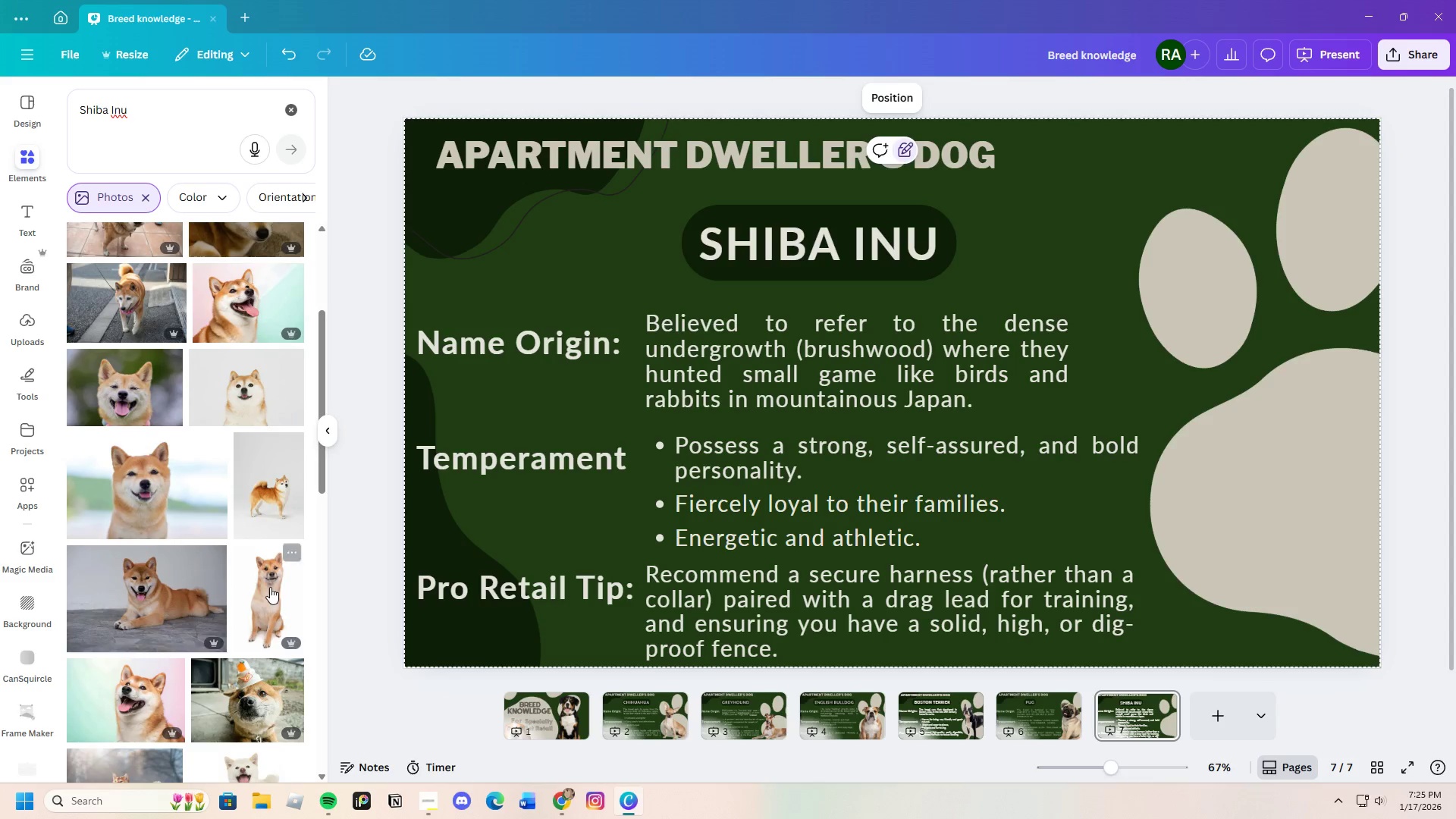 
left_click([269, 498])
 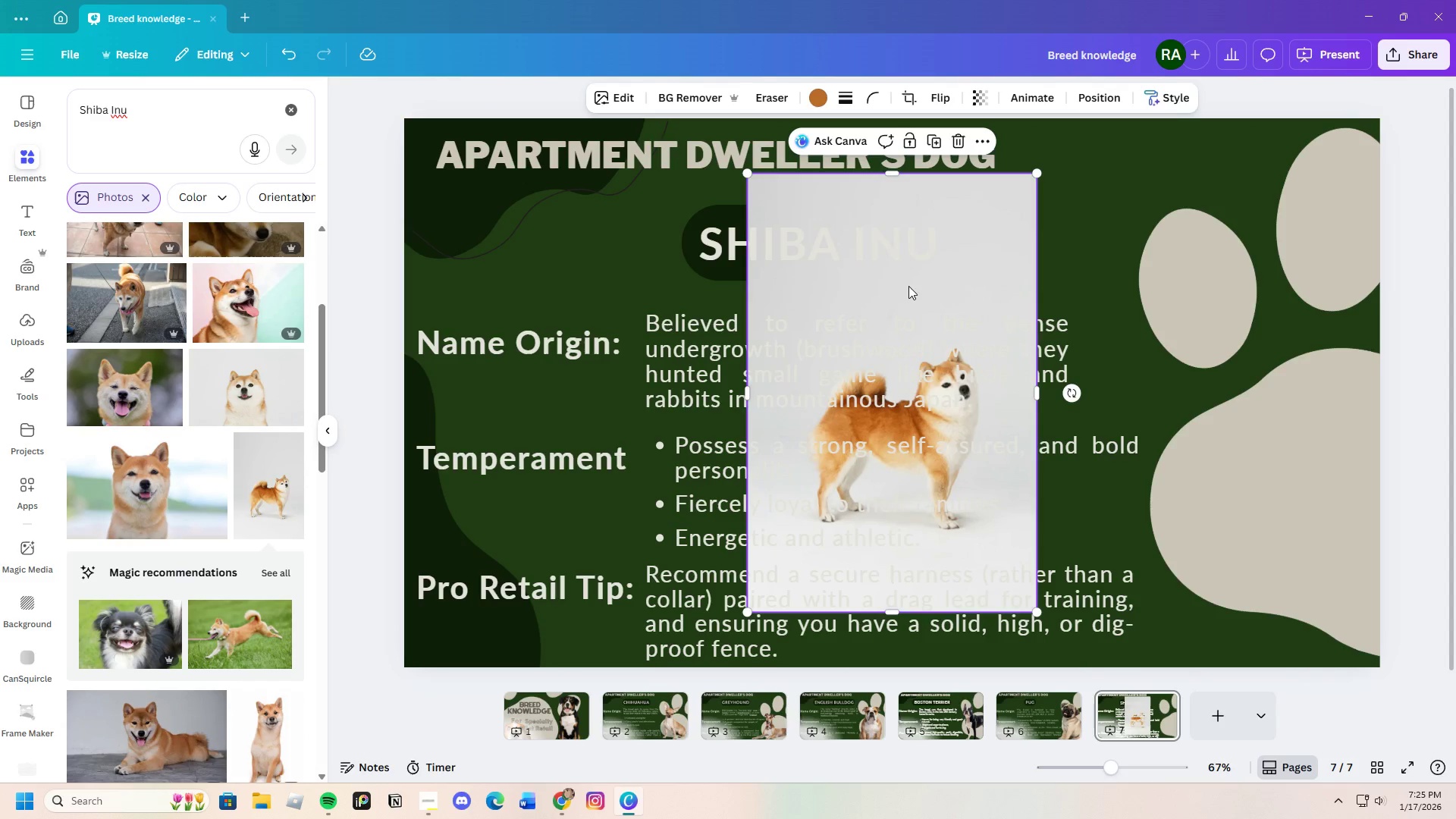 
left_click([692, 101])
 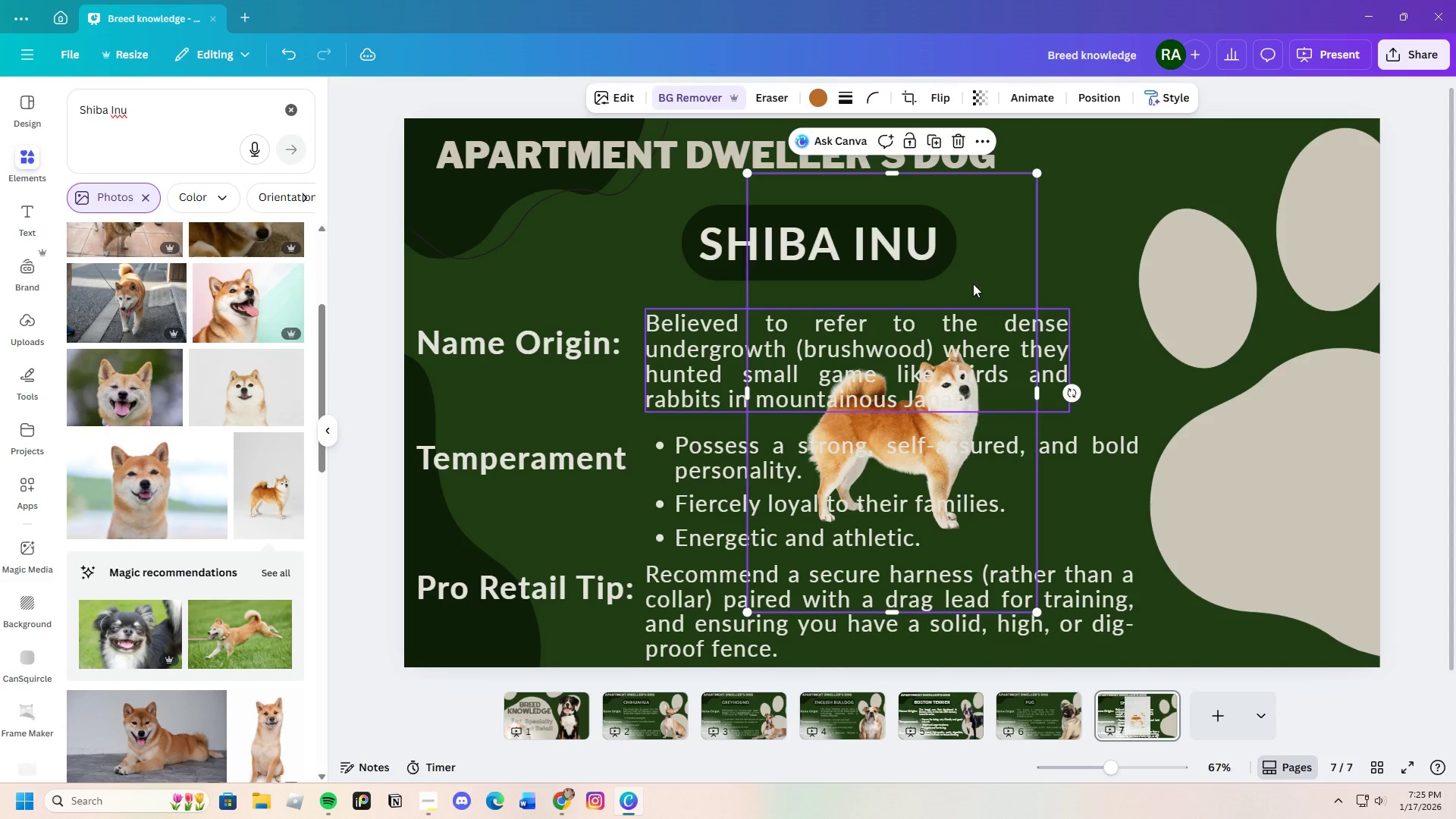 
left_click_drag(start_coordinate=[896, 177], to_coordinate=[973, 323])
 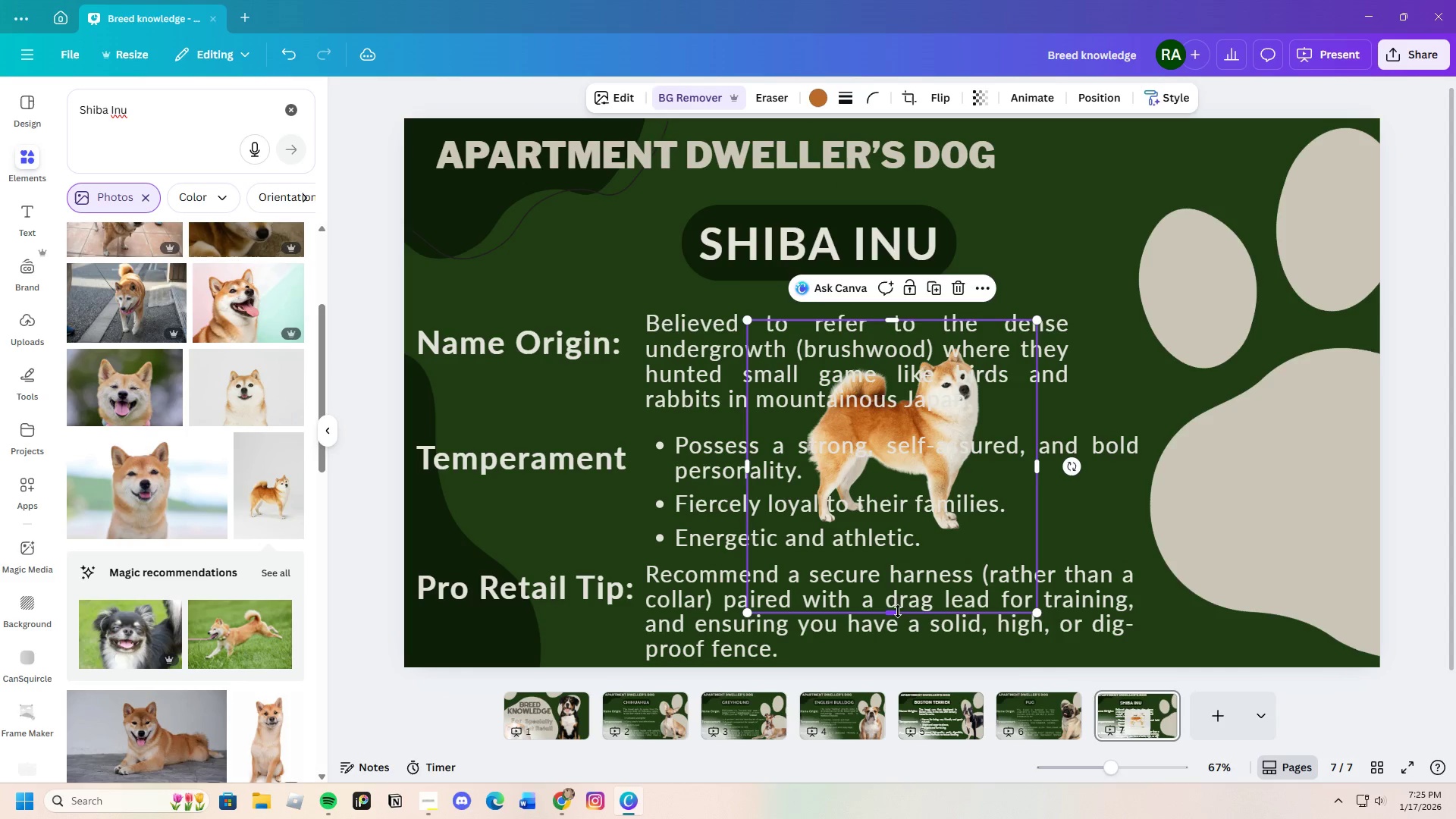 
left_click_drag(start_coordinate=[889, 610], to_coordinate=[901, 545])
 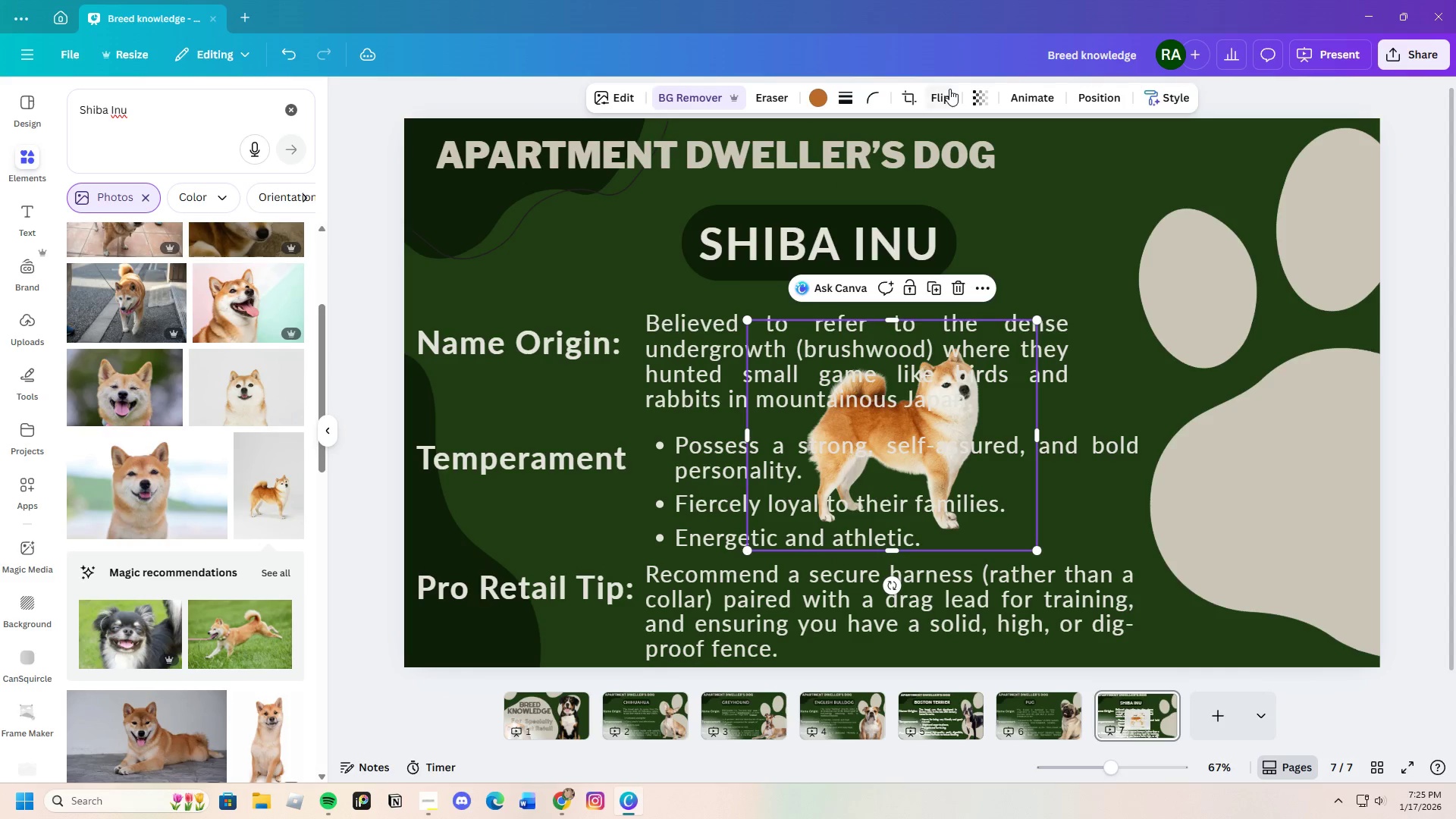 
left_click([948, 89])
 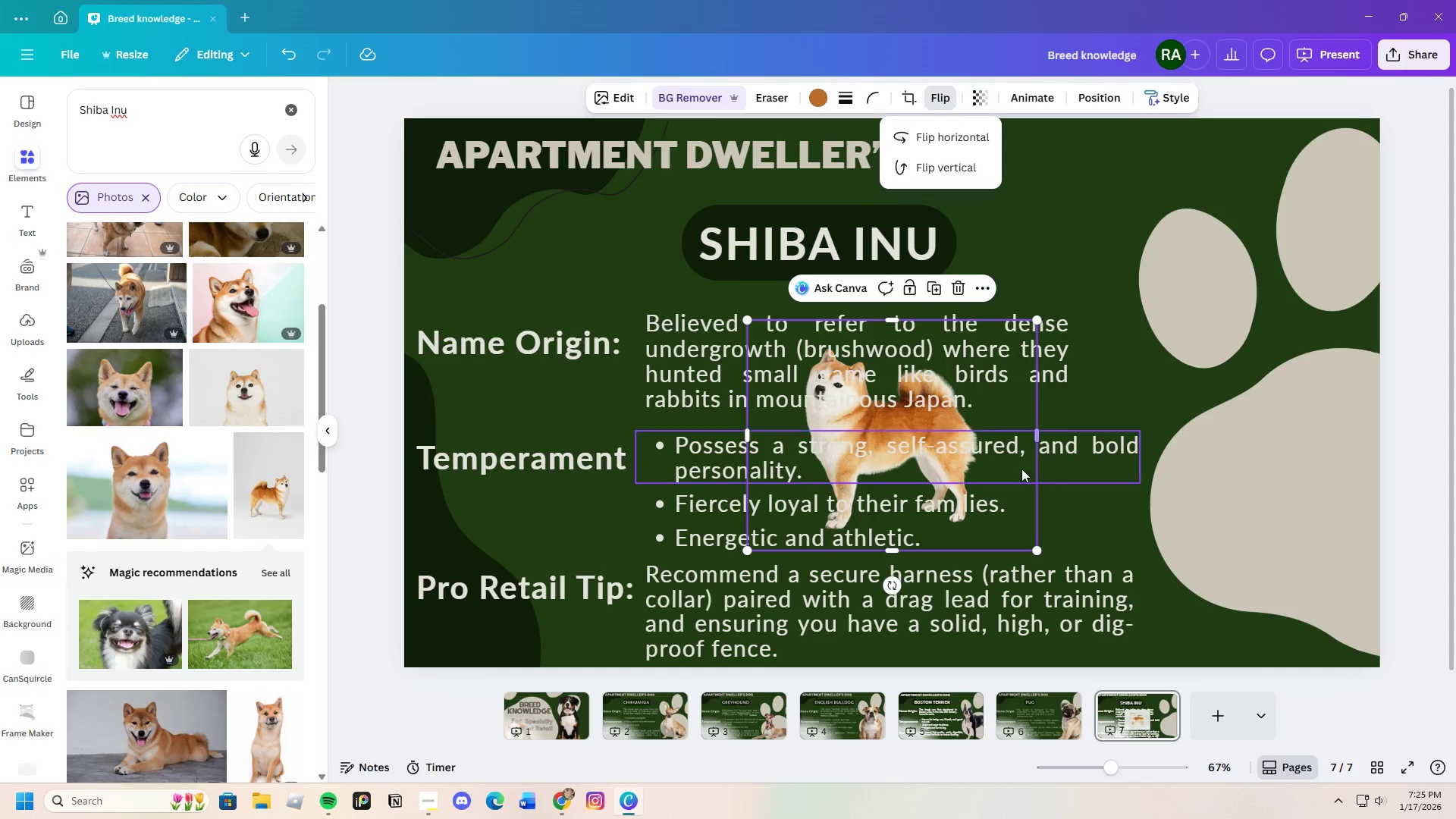 
left_click([1092, 528])
 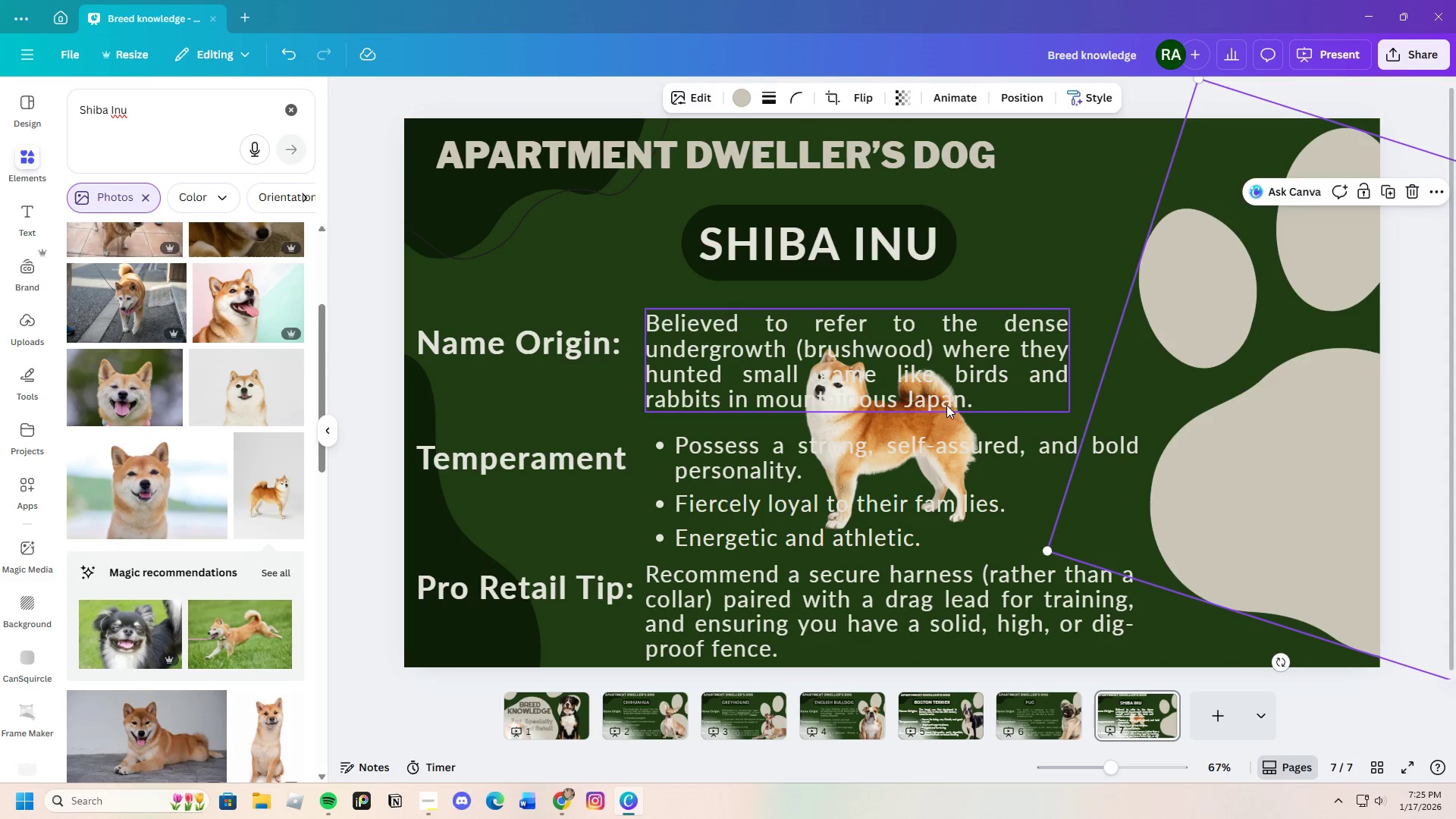 
left_click([926, 422])
 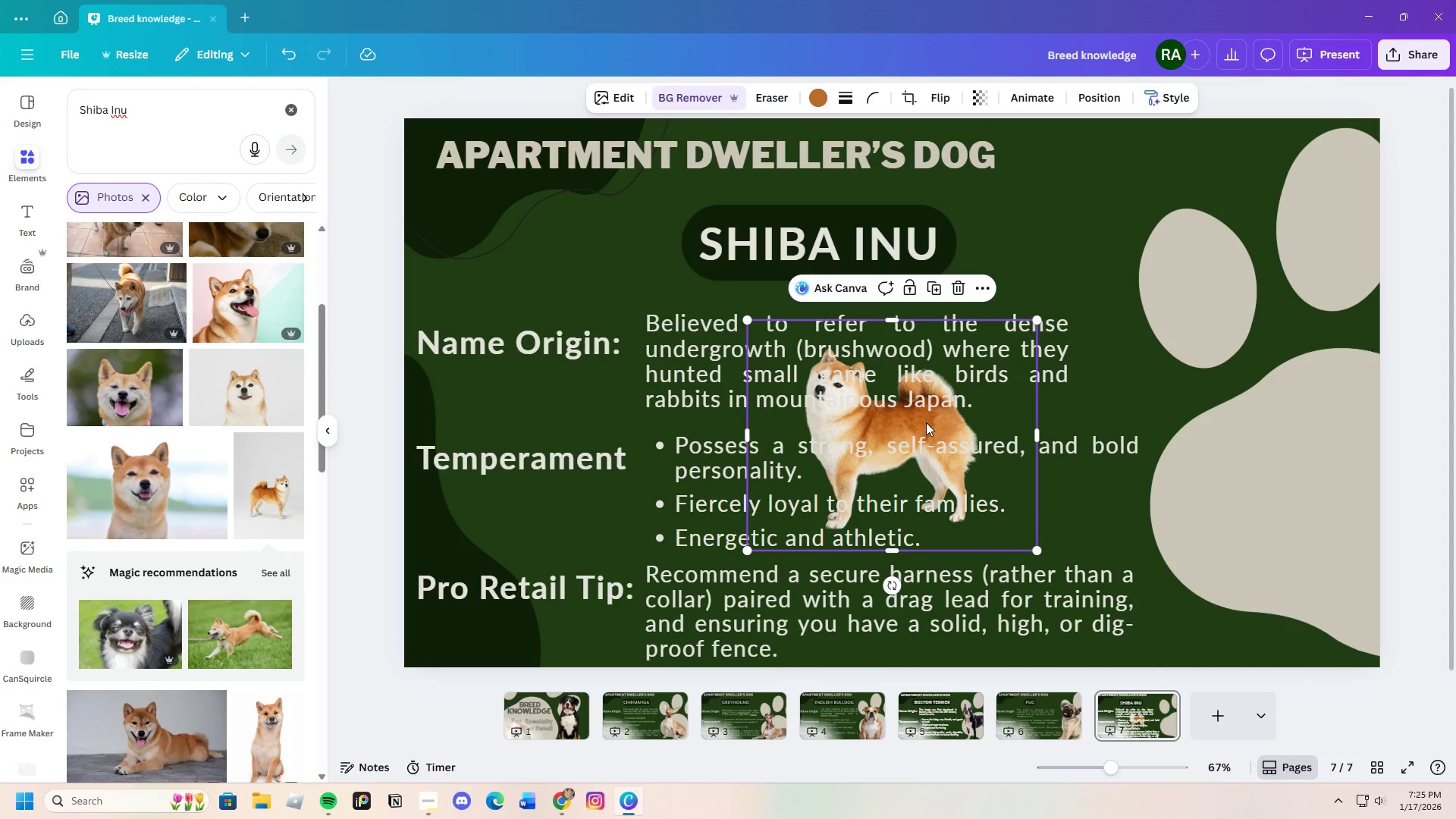 
left_click_drag(start_coordinate=[926, 422], to_coordinate=[1236, 391])
 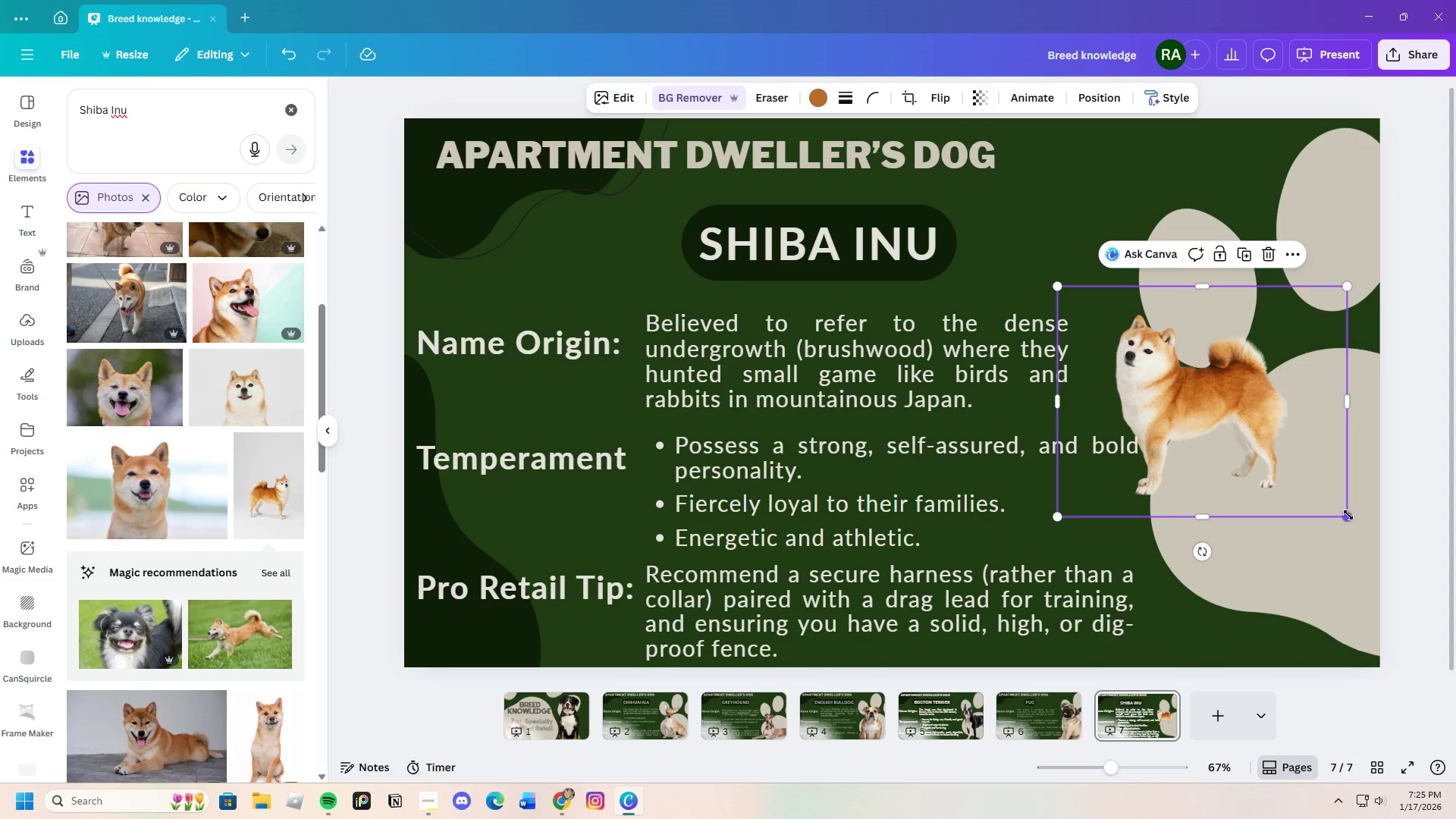 
left_click_drag(start_coordinate=[1348, 517], to_coordinate=[1455, 778])
 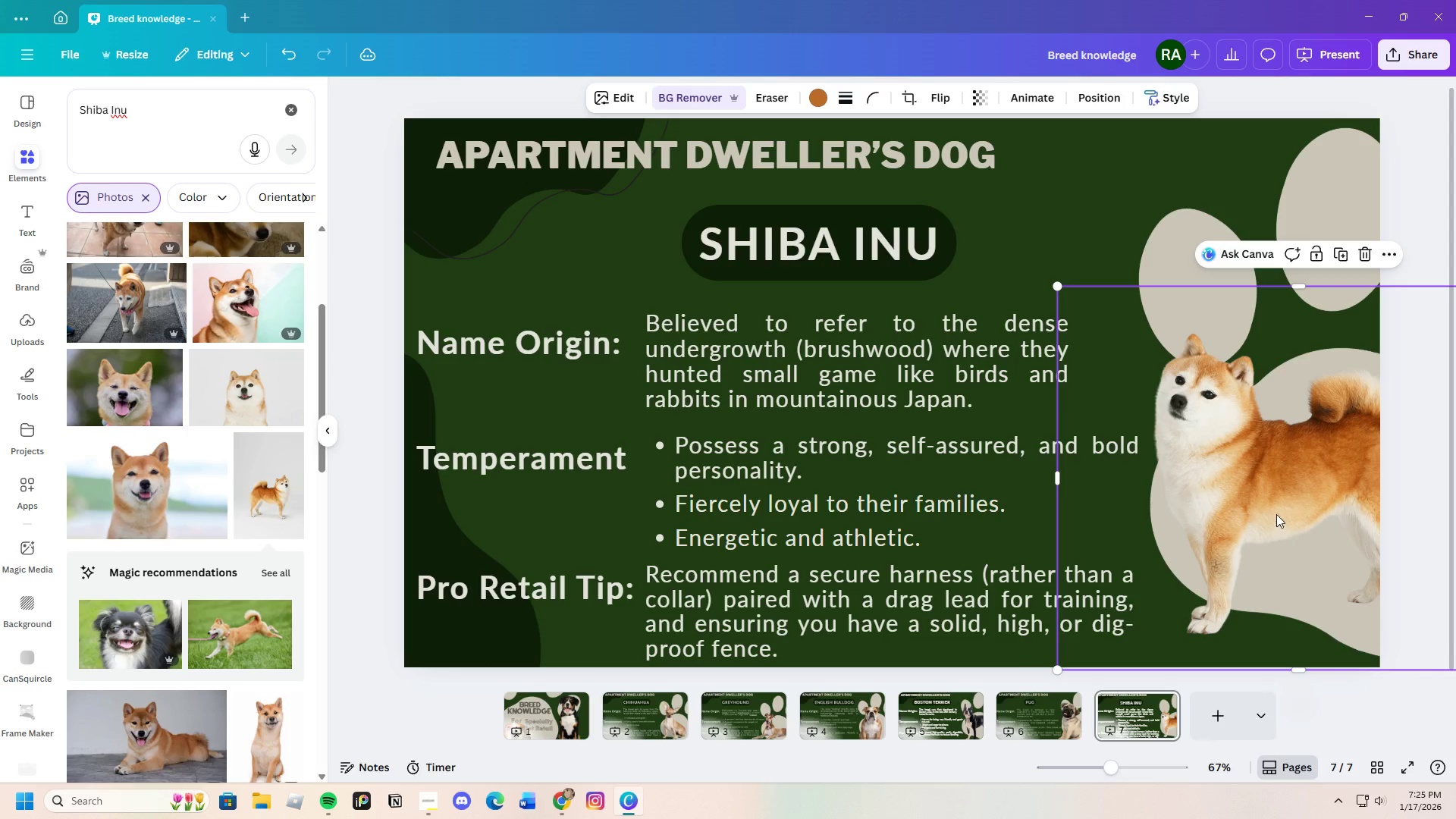 
left_click_drag(start_coordinate=[1276, 512], to_coordinate=[1021, 447])
 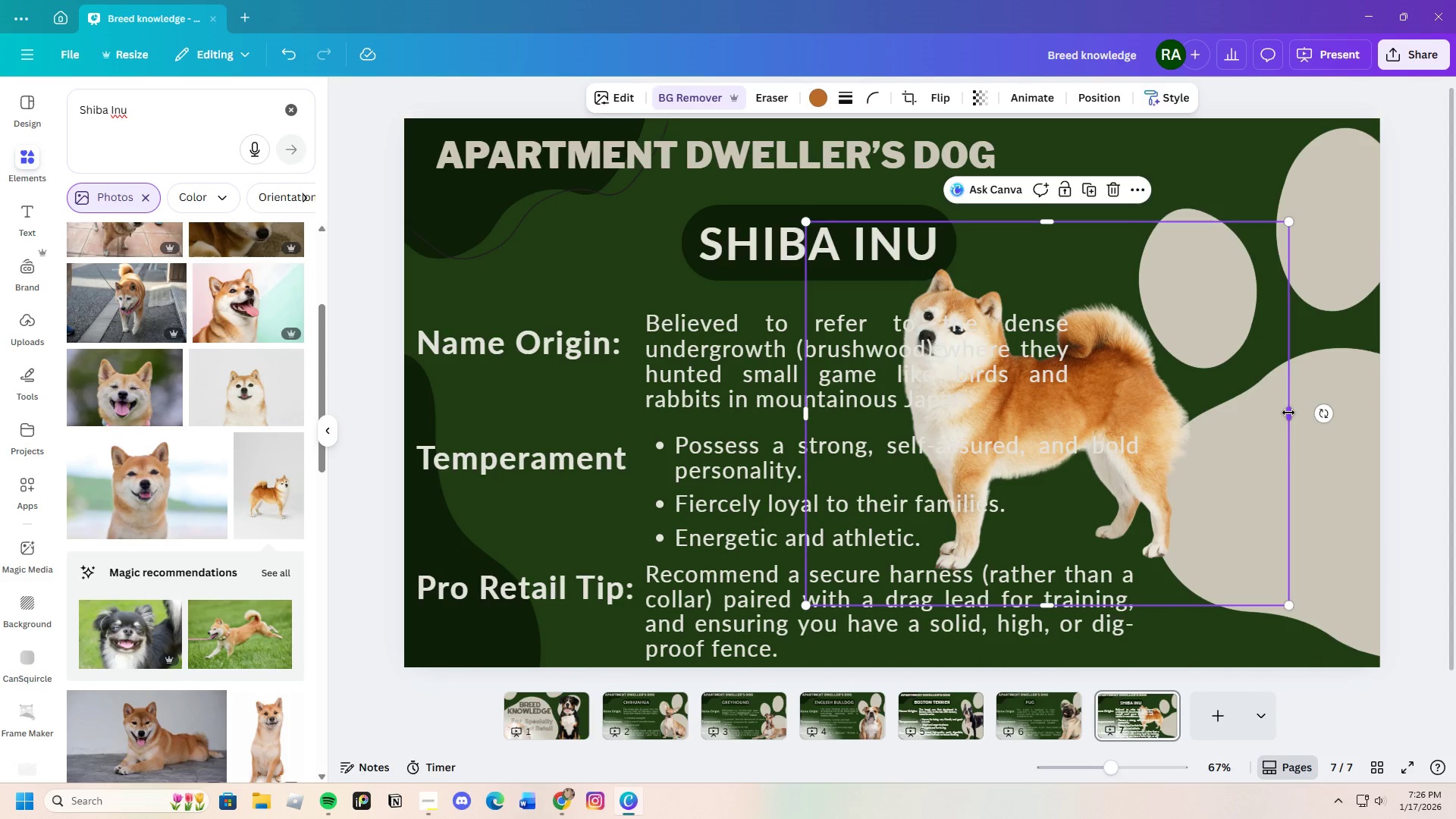 
left_click_drag(start_coordinate=[1288, 413], to_coordinate=[1206, 417])
 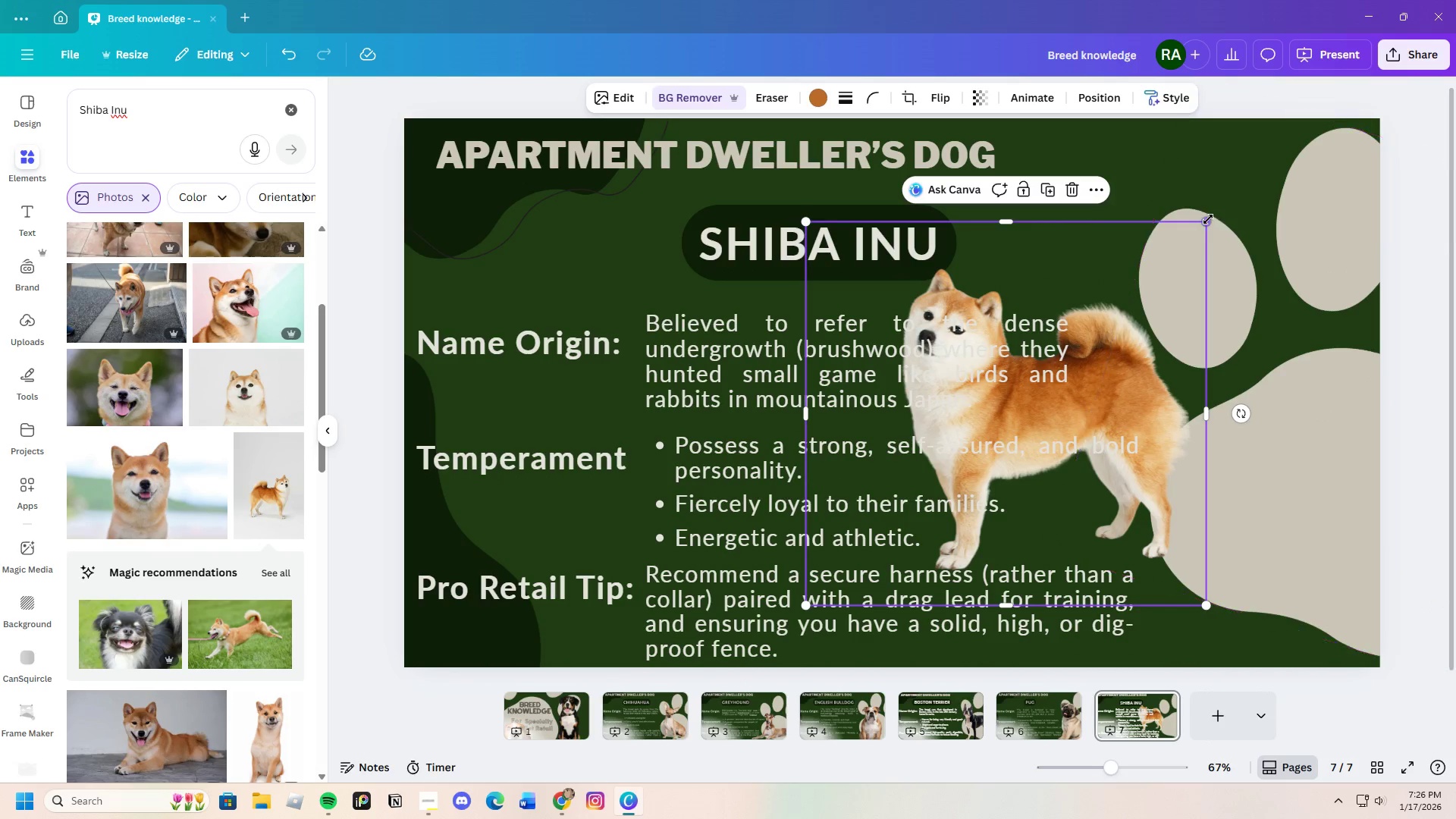 
left_click_drag(start_coordinate=[1208, 219], to_coordinate=[1324, 134])
 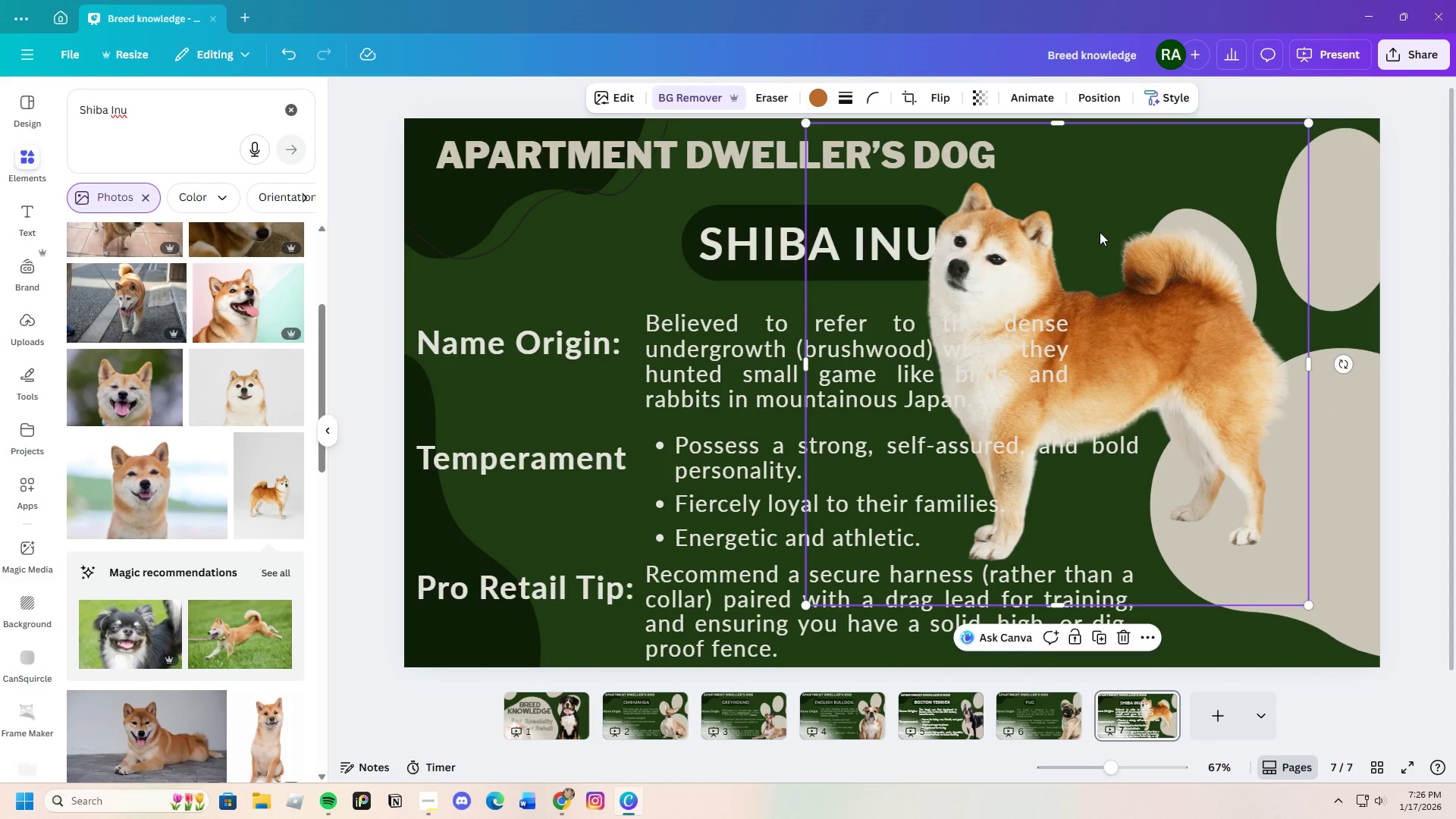 
left_click_drag(start_coordinate=[1100, 232], to_coordinate=[1323, 318])
 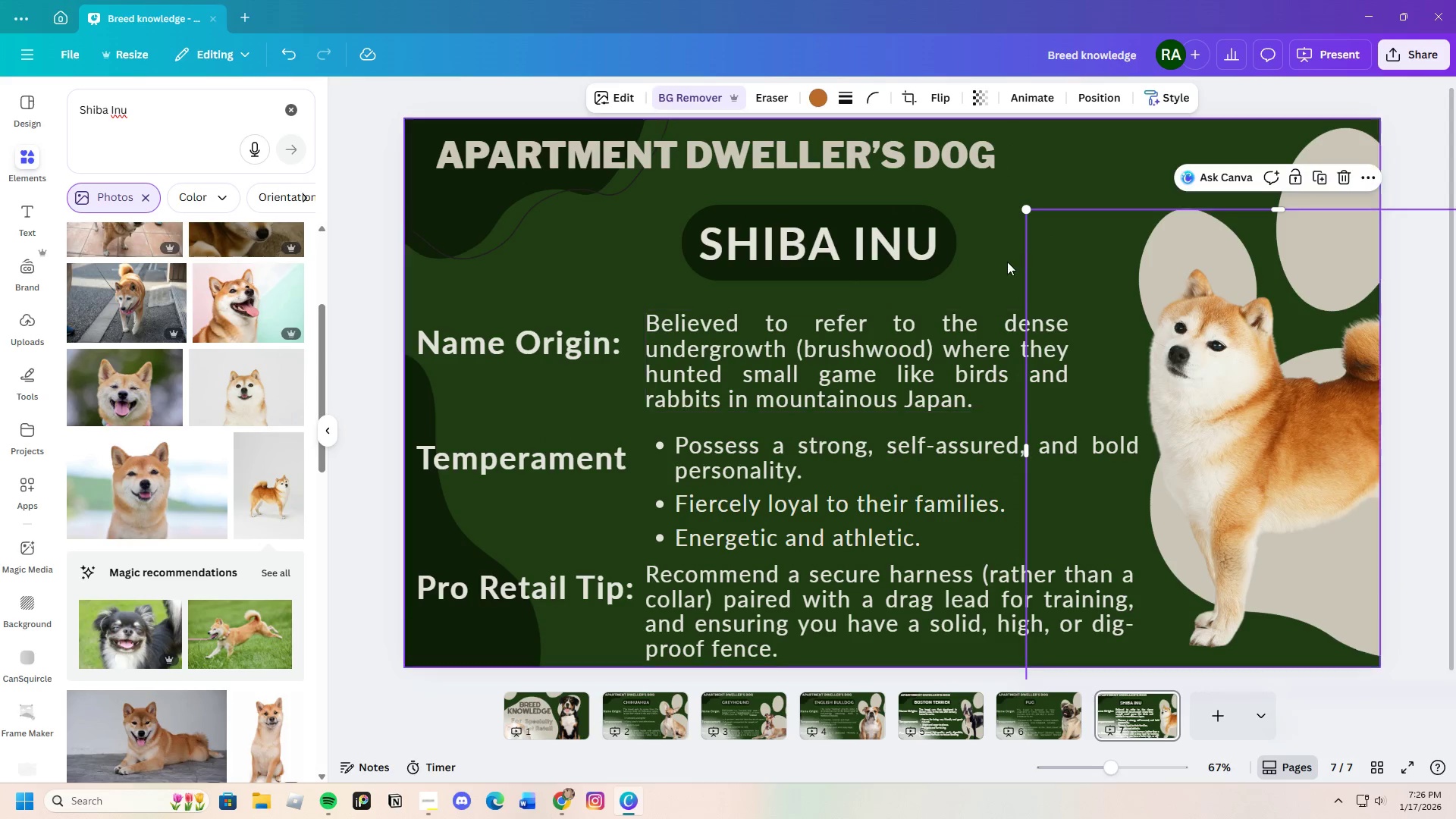 
left_click([1007, 262])
 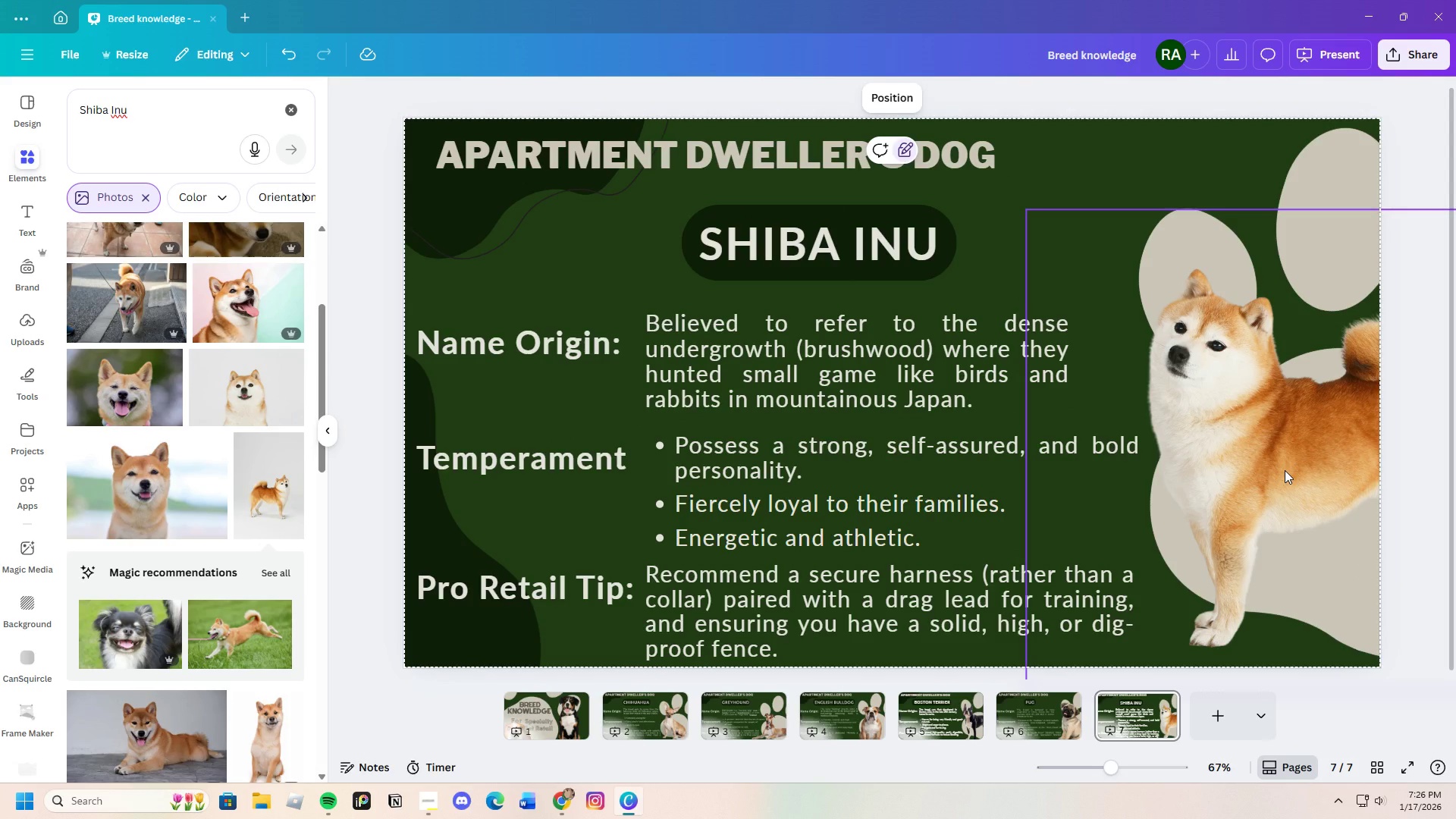 
wait(5.41)
 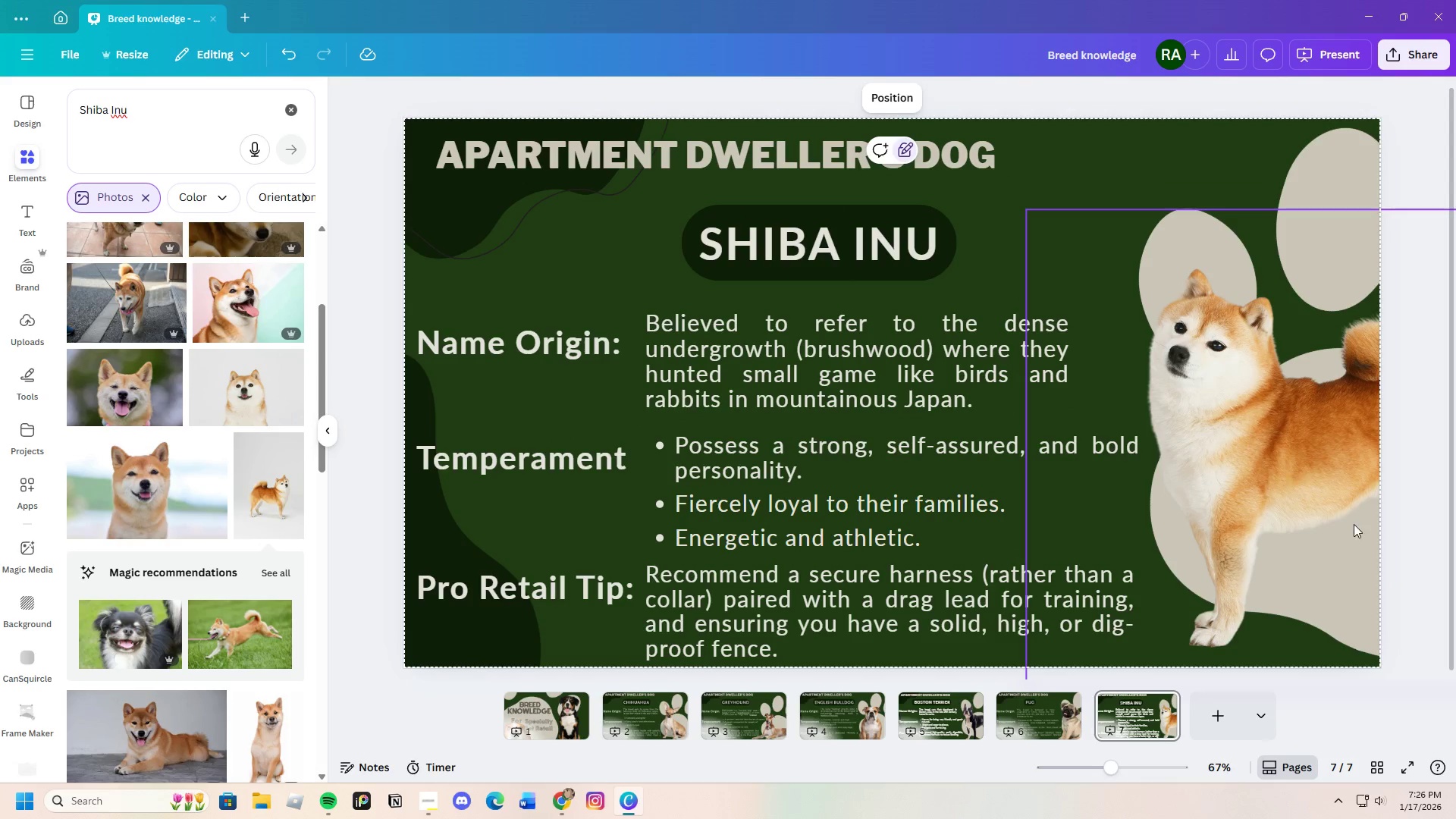 
left_click([1250, 423])
 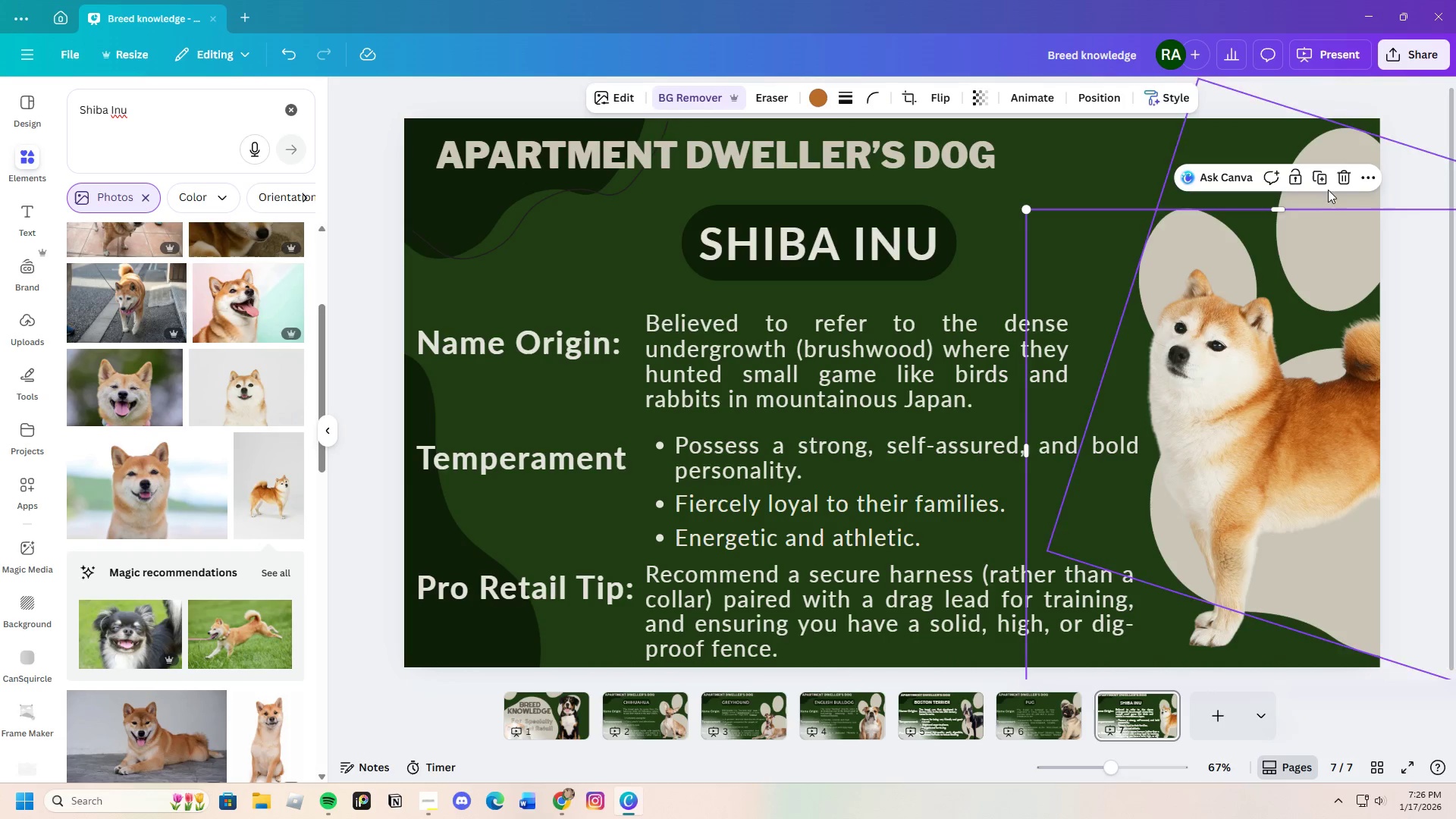 
left_click([1342, 184])
 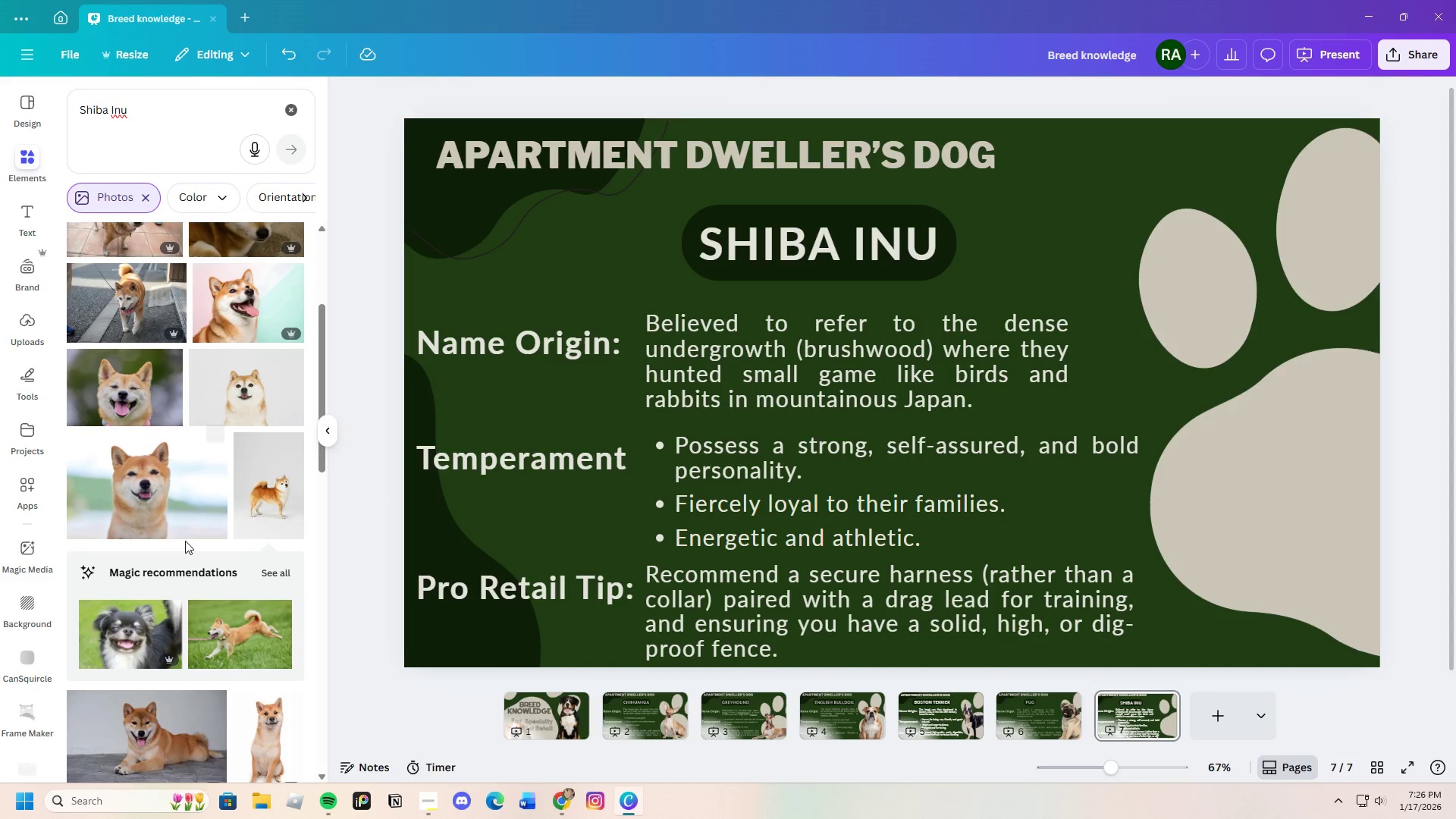 
left_click([150, 506])
 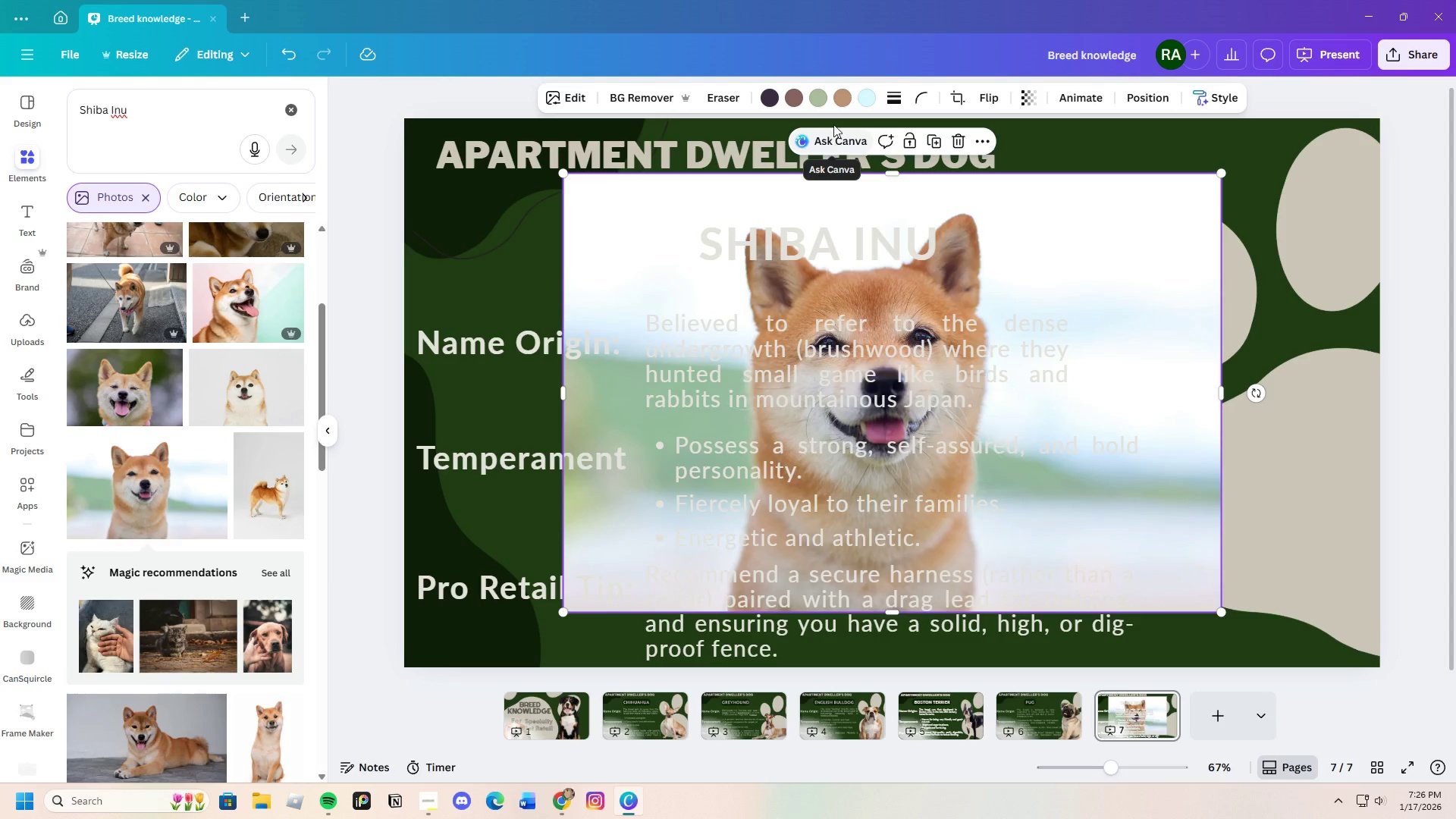 
left_click([639, 94])
 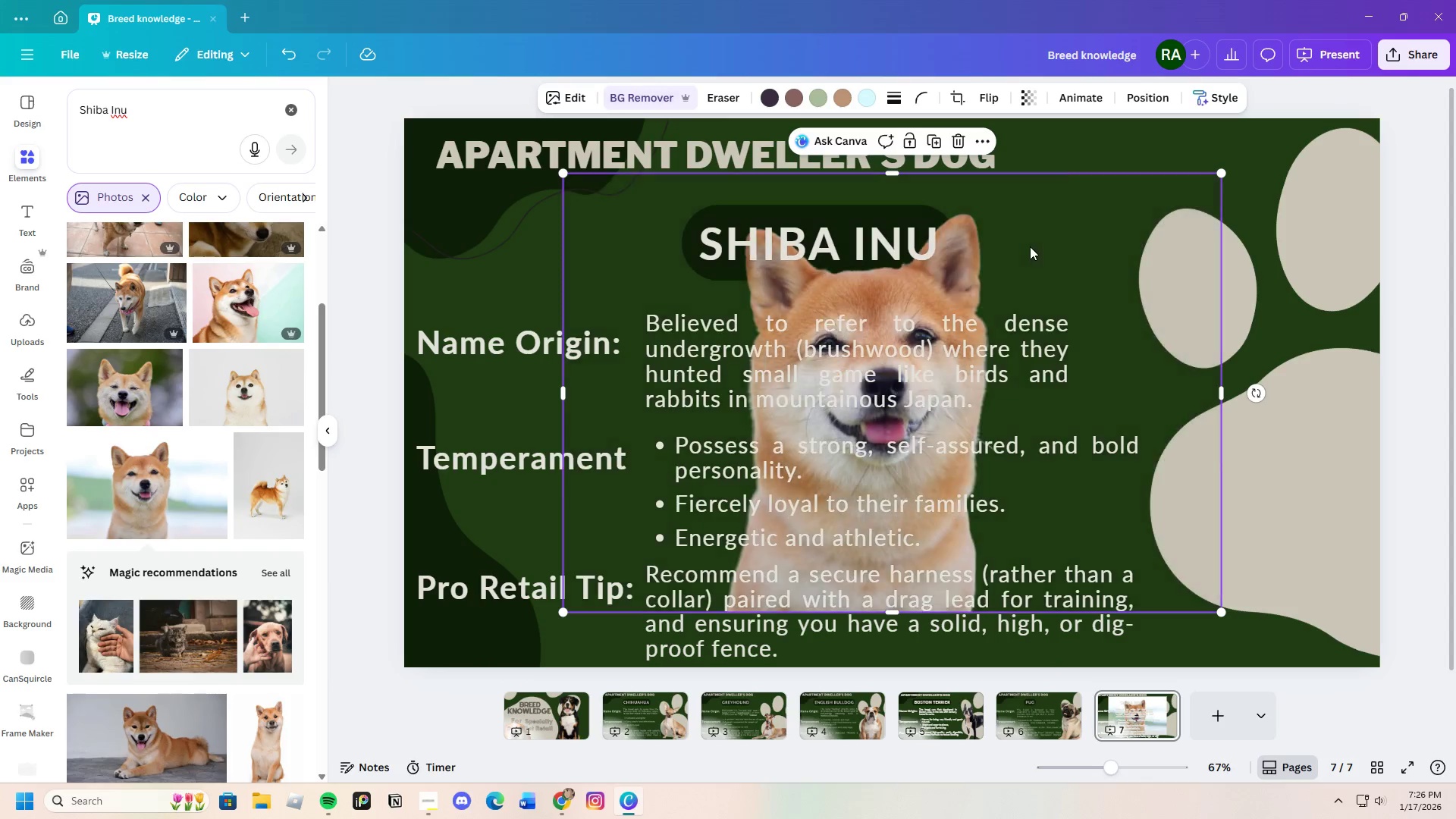 
left_click_drag(start_coordinate=[1032, 259], to_coordinate=[1432, 330])
 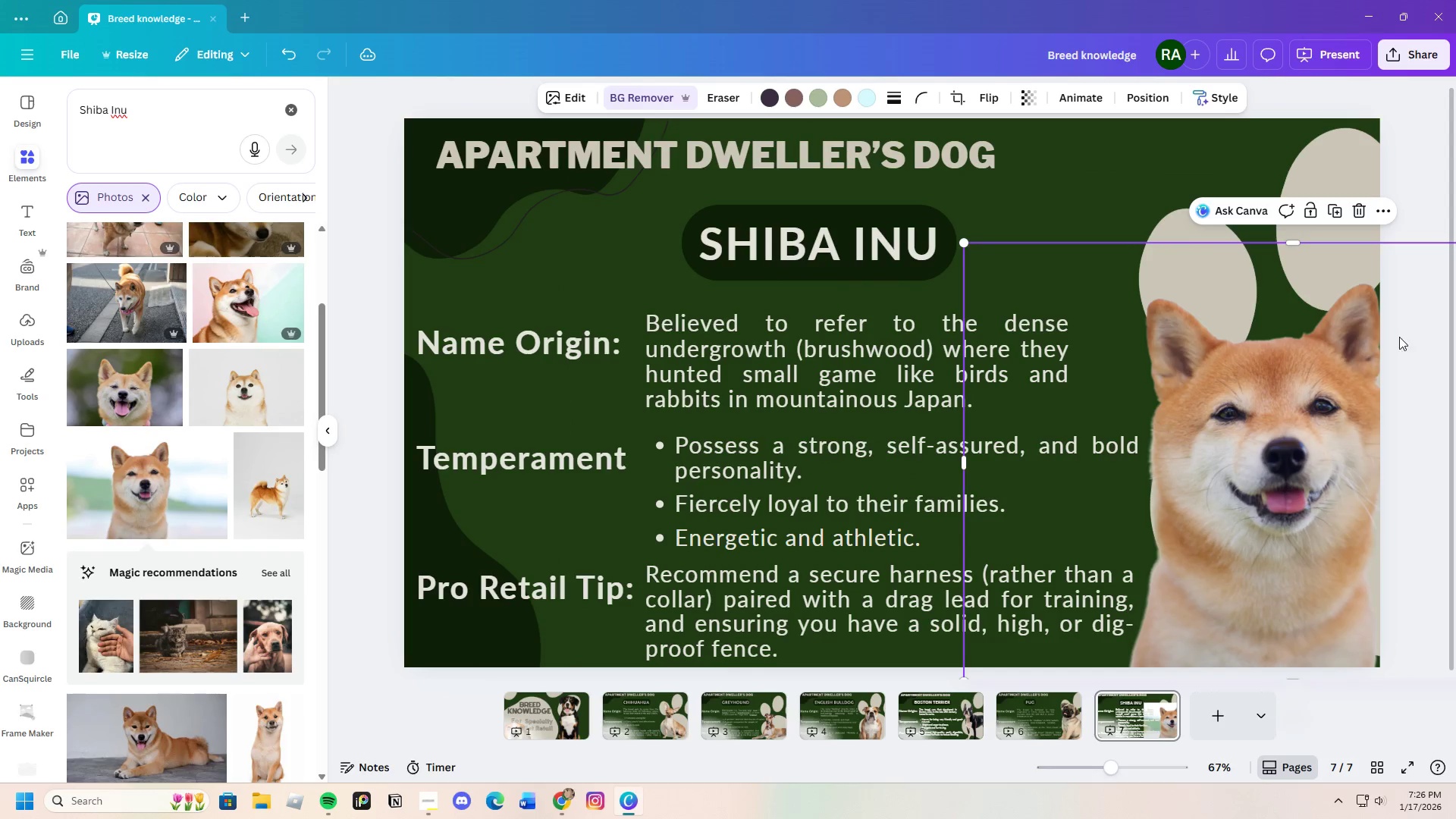 
left_click_drag(start_coordinate=[1395, 338], to_coordinate=[1310, 287])
 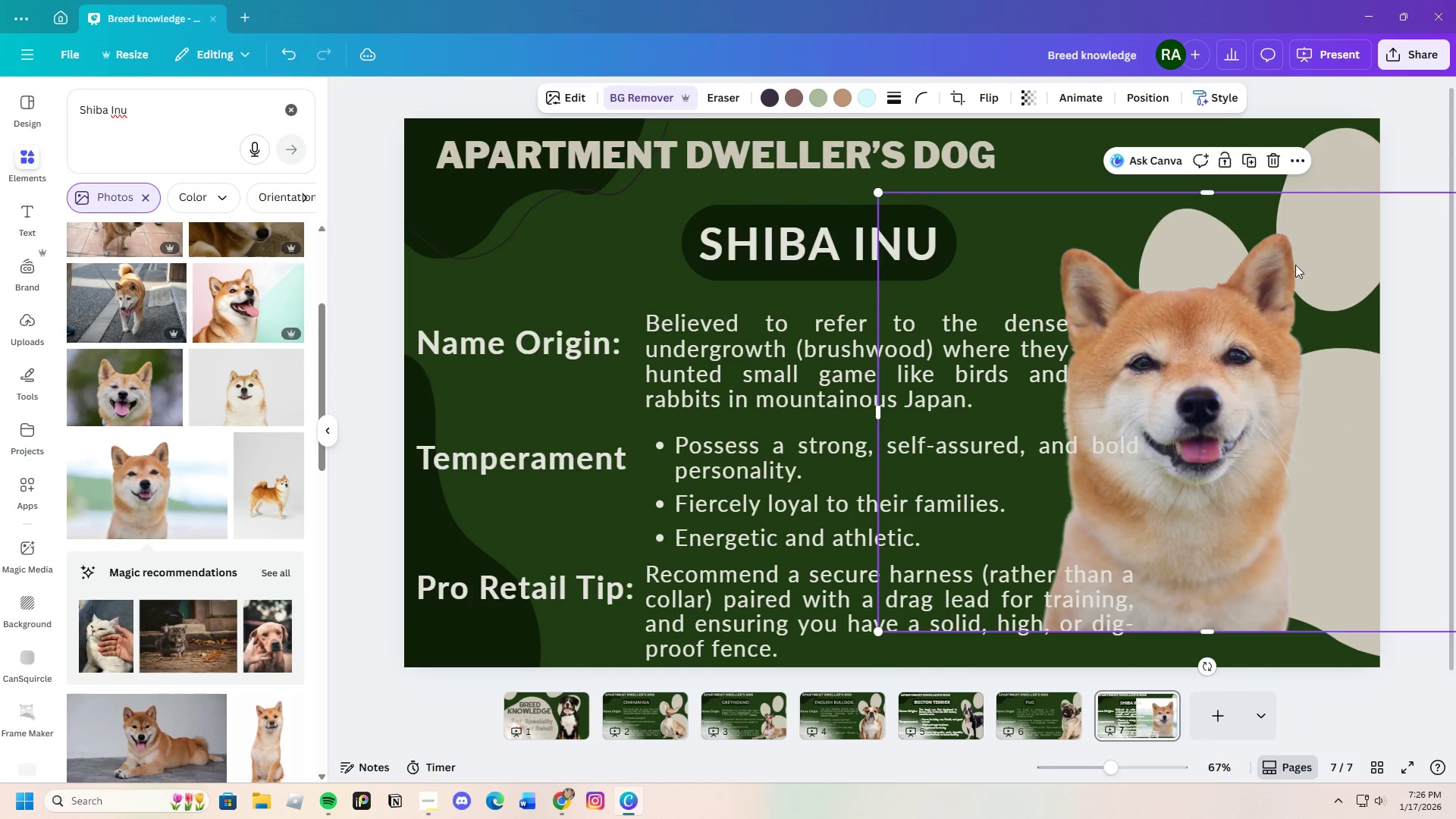 
left_click_drag(start_coordinate=[1286, 275], to_coordinate=[1064, 228])
 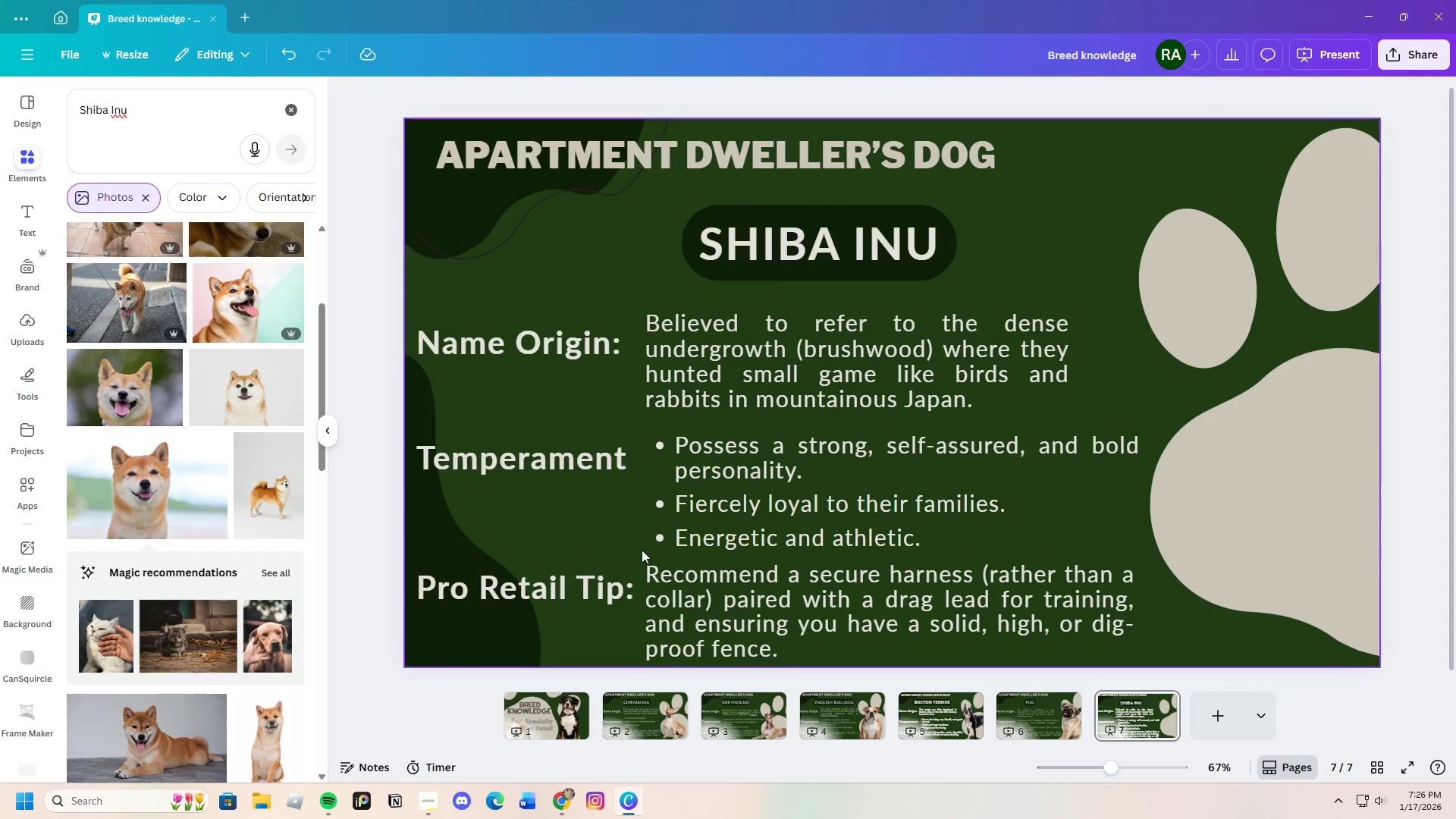 
scroll: coordinate [224, 618], scroll_direction: down, amount: 4.0
 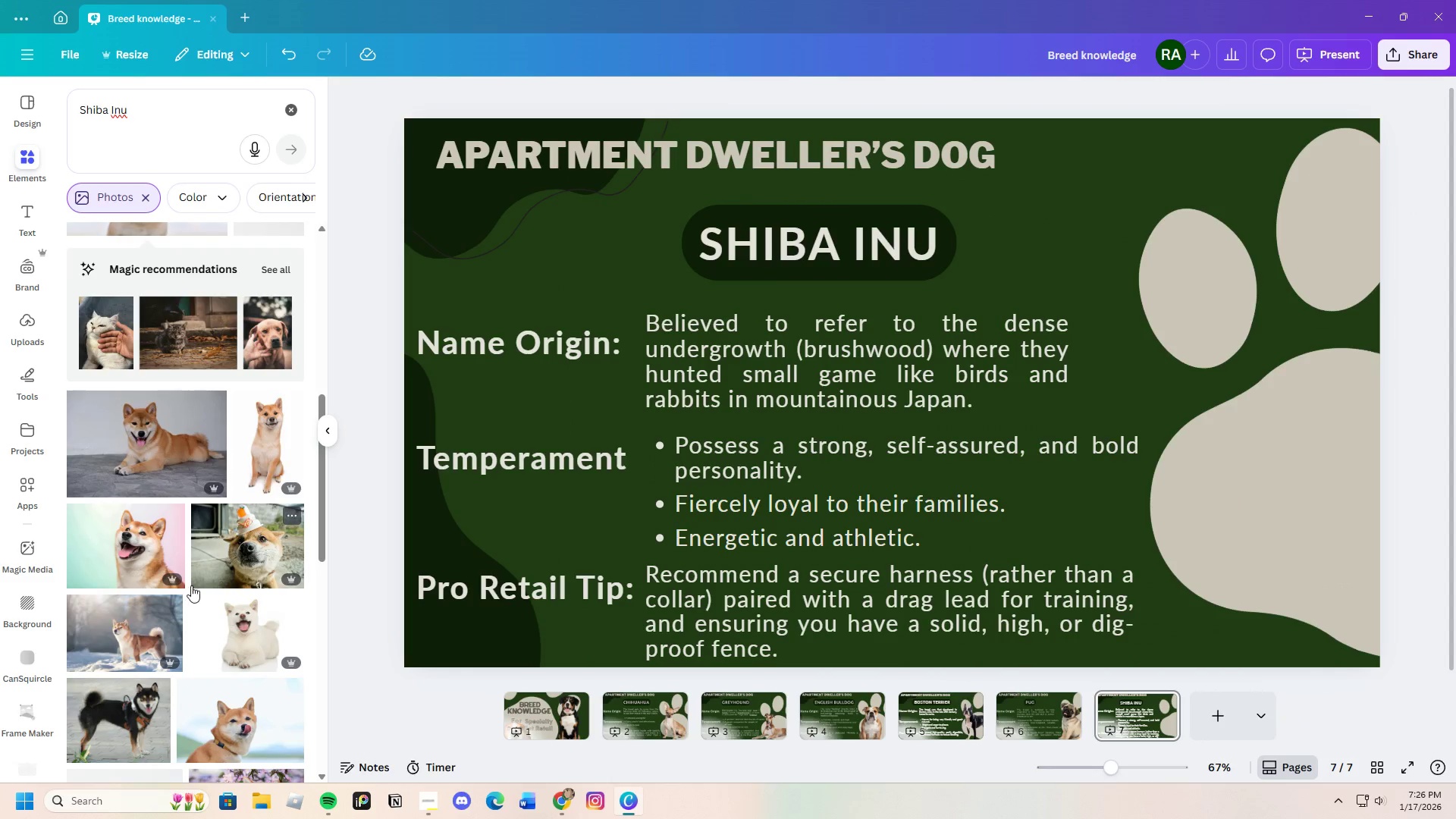 
left_click([122, 548])
 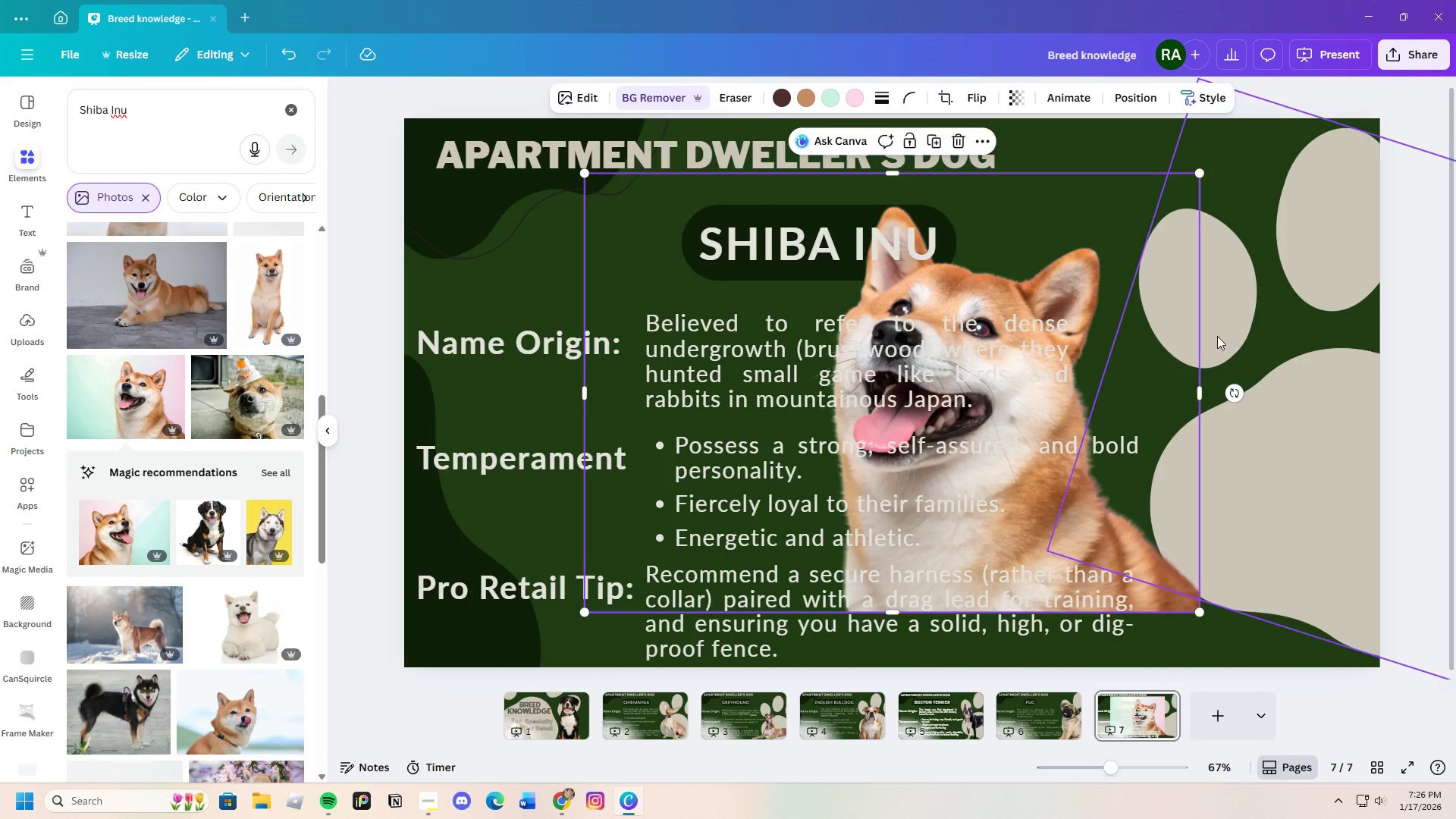 
wait(5.98)
 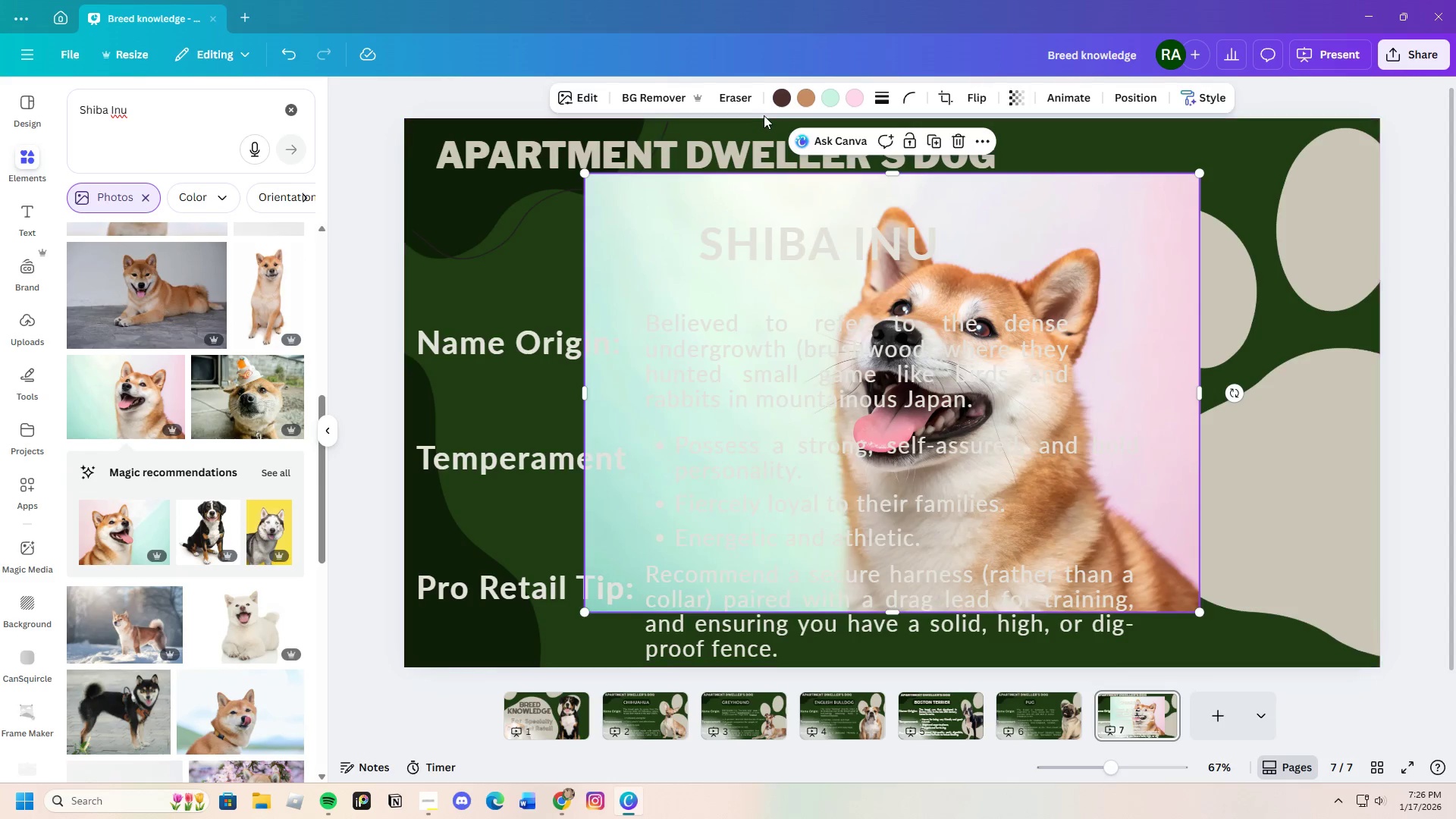 
left_click_drag(start_coordinate=[586, 389], to_coordinate=[804, 397])
 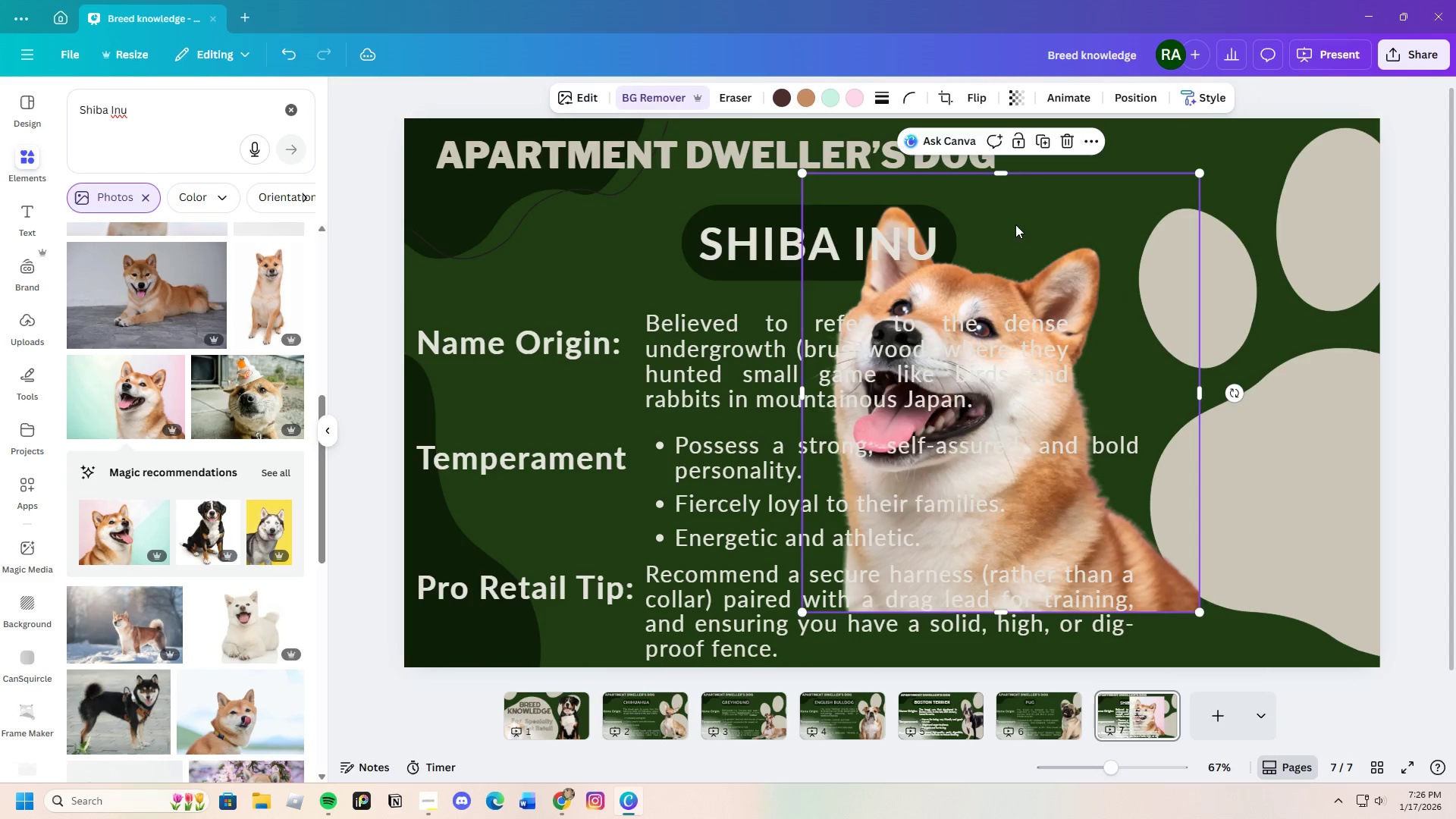 
left_click_drag(start_coordinate=[1015, 224], to_coordinate=[1321, 281])
 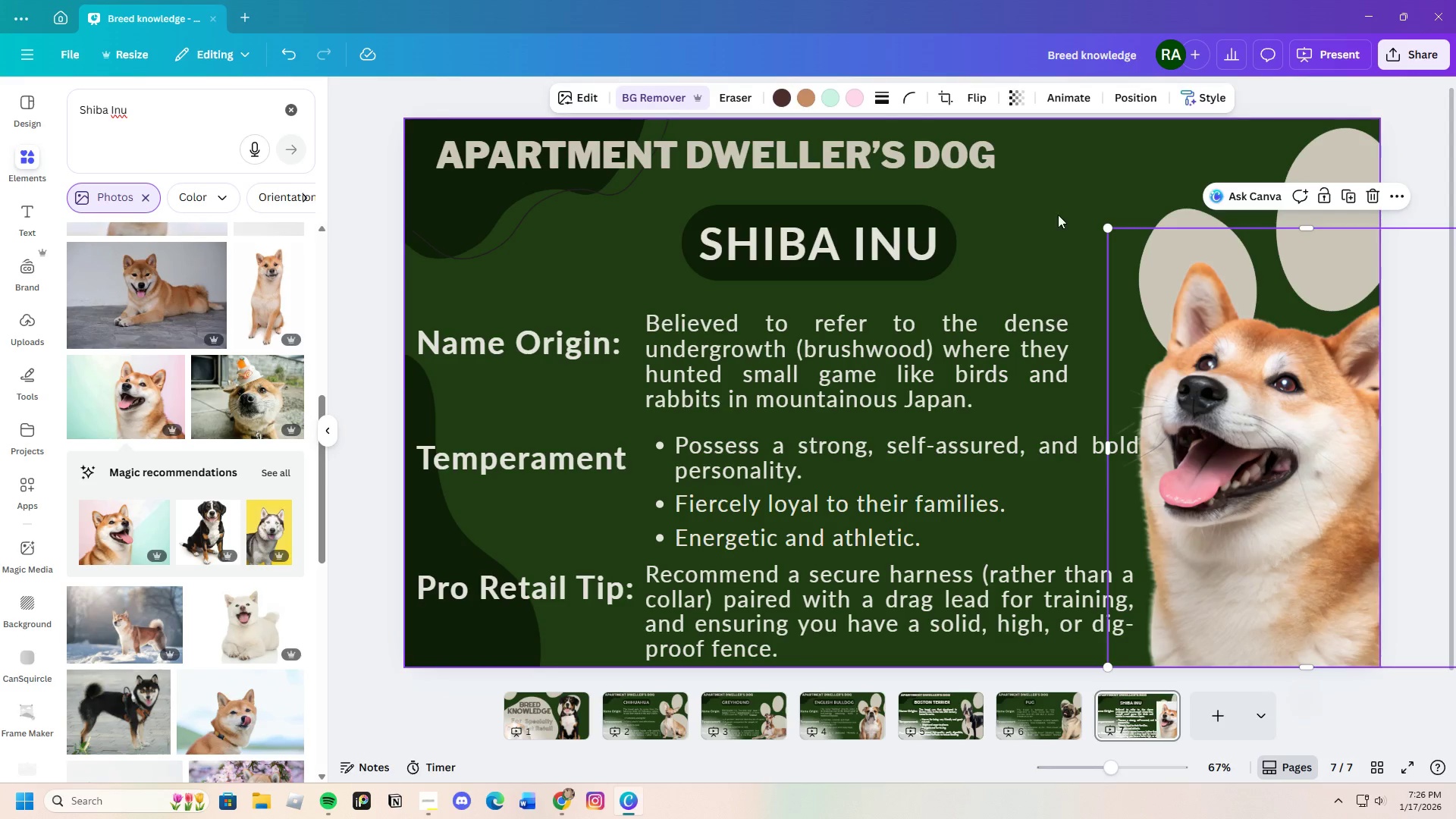 
left_click([1053, 218])
 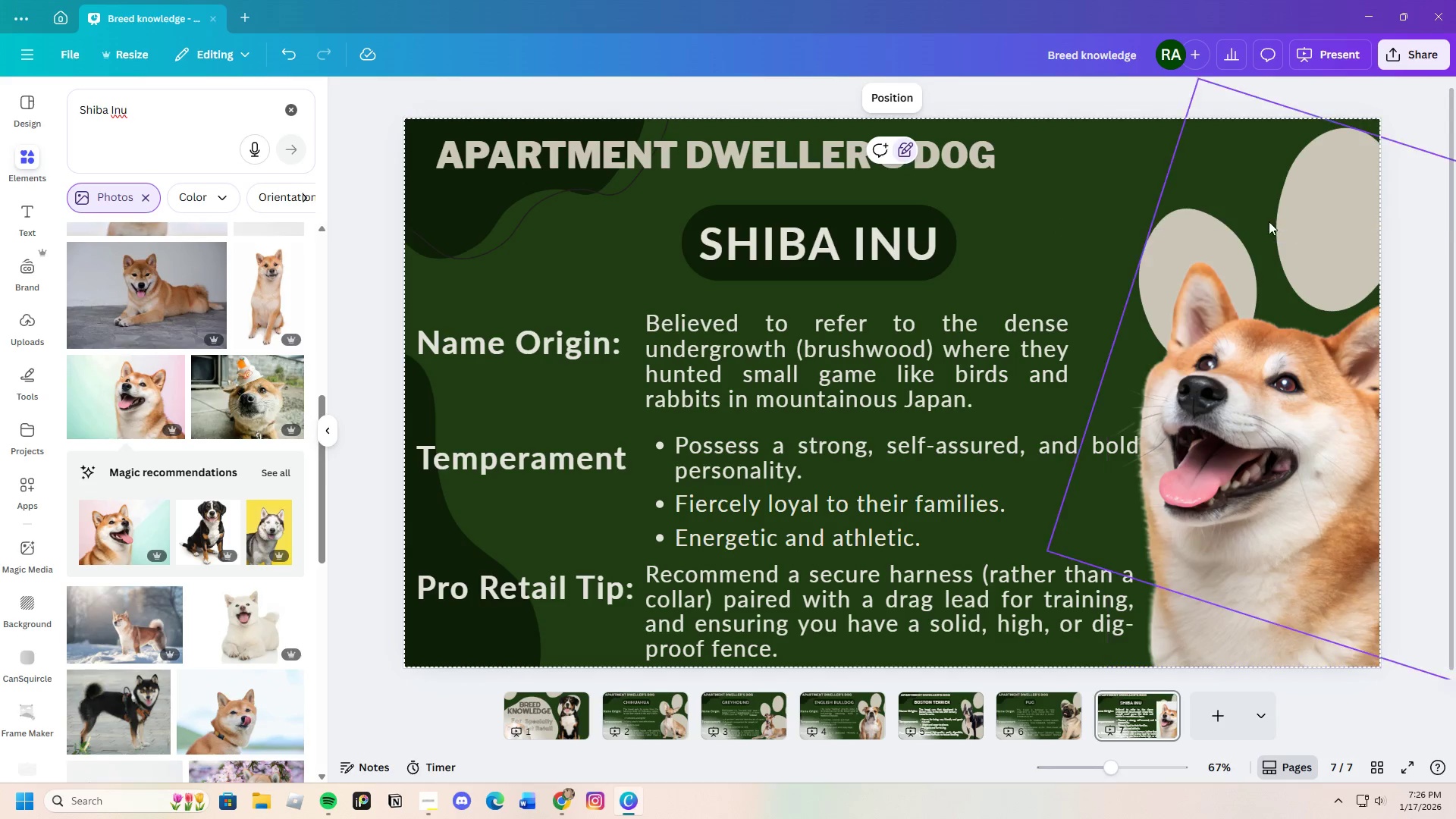 
left_click([1263, 219])
 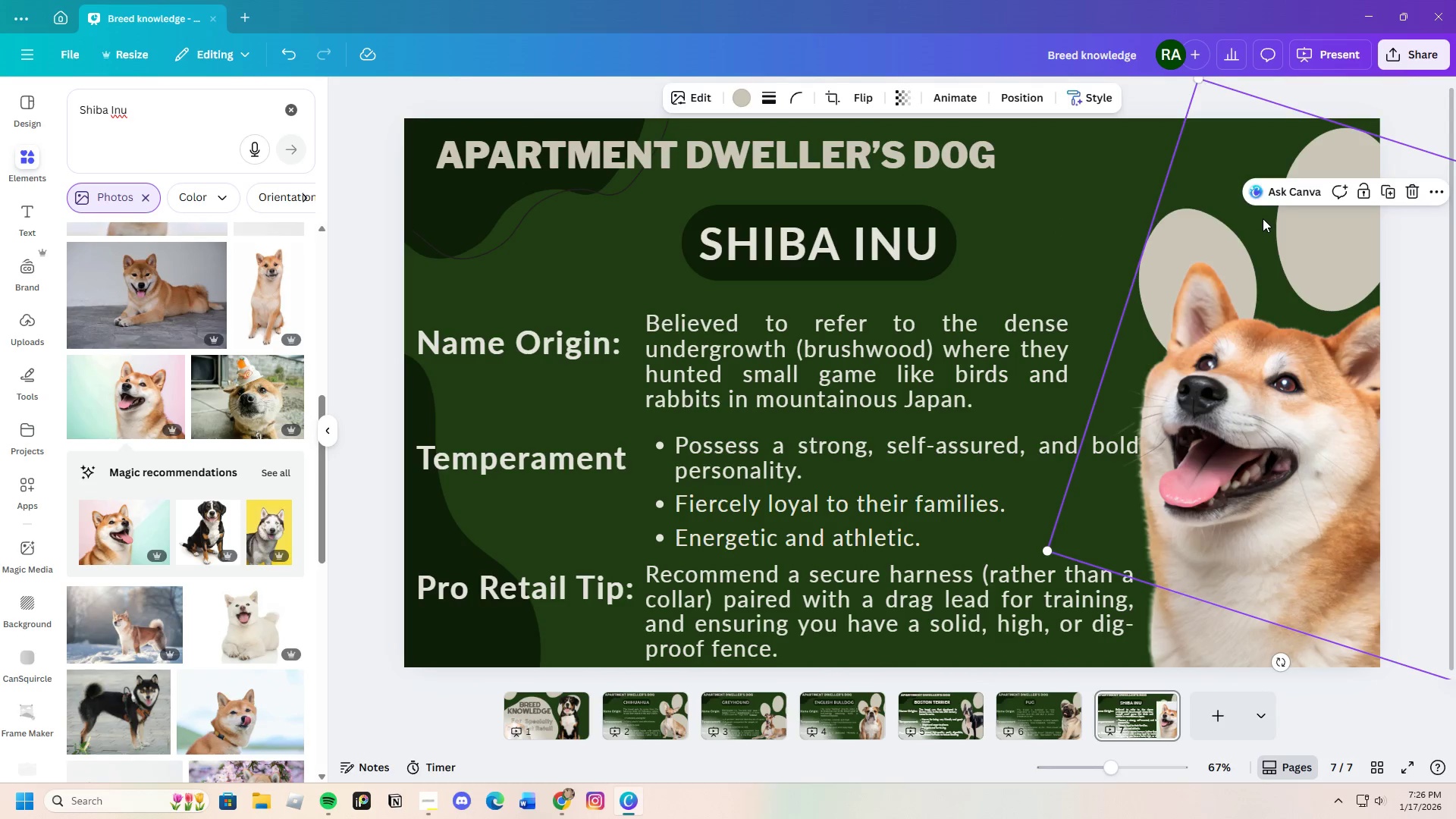 
left_click_drag(start_coordinate=[1263, 219], to_coordinate=[1239, 221])
 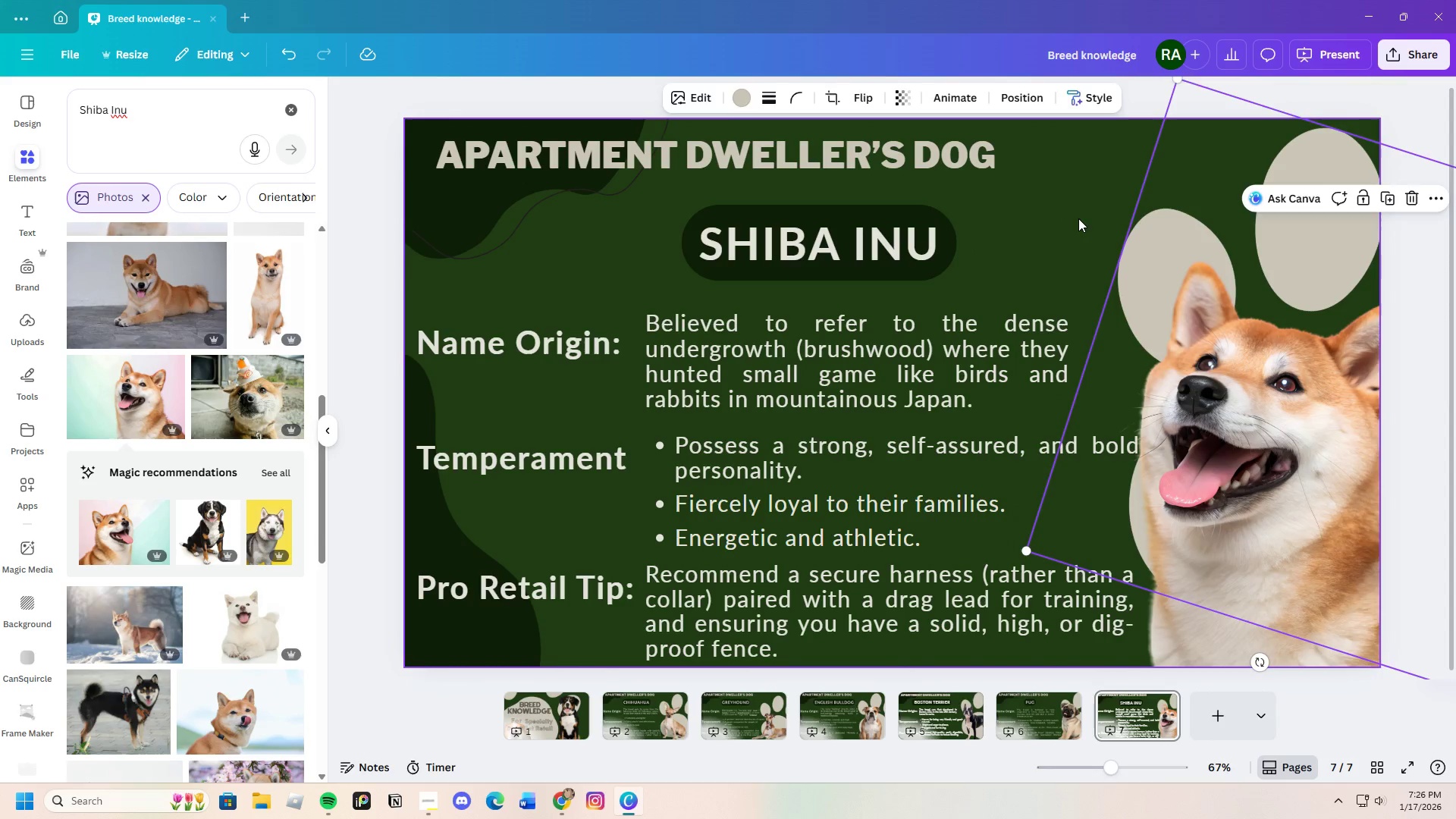 
left_click([1078, 218])
 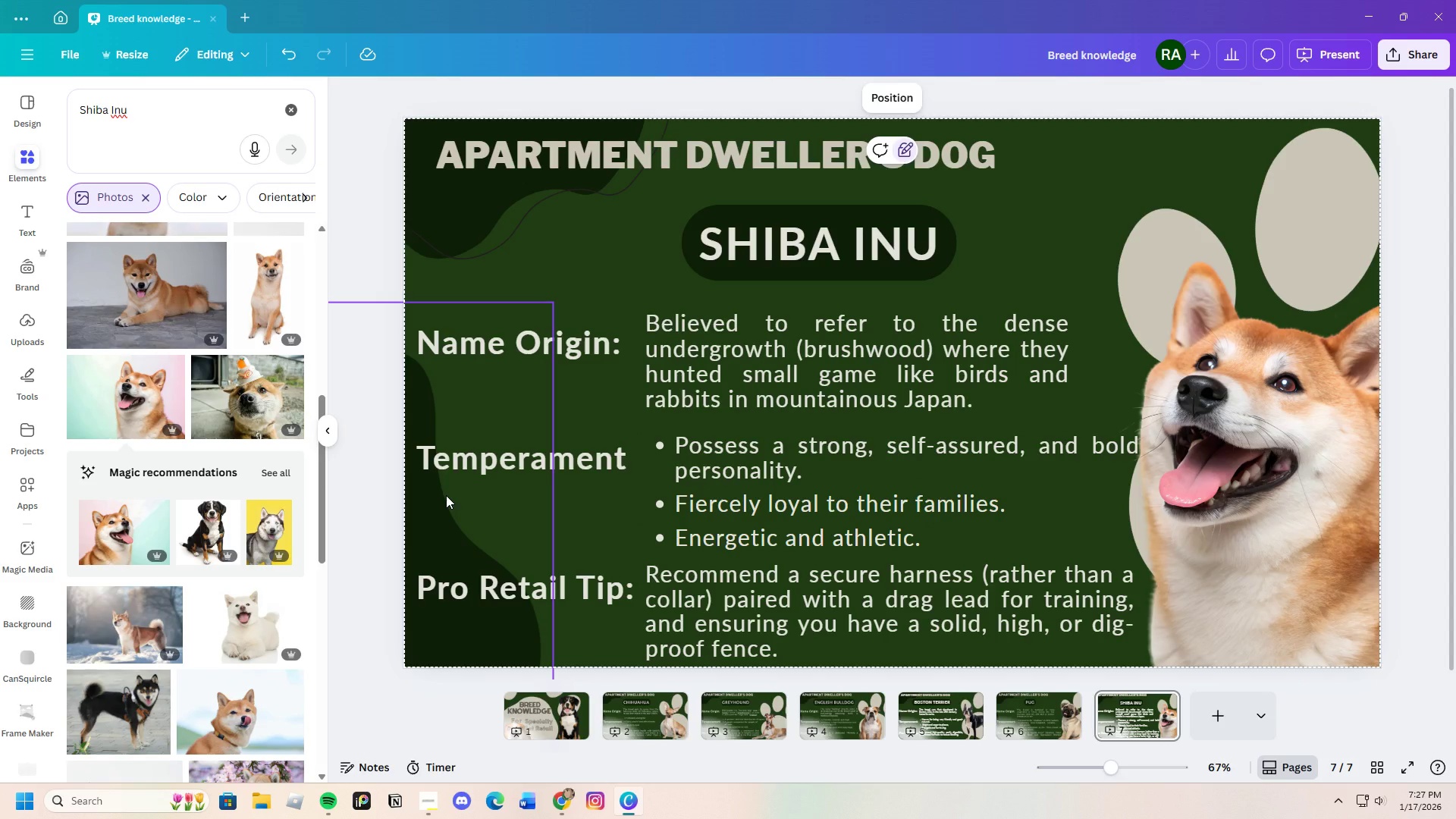 
wait(11.95)
 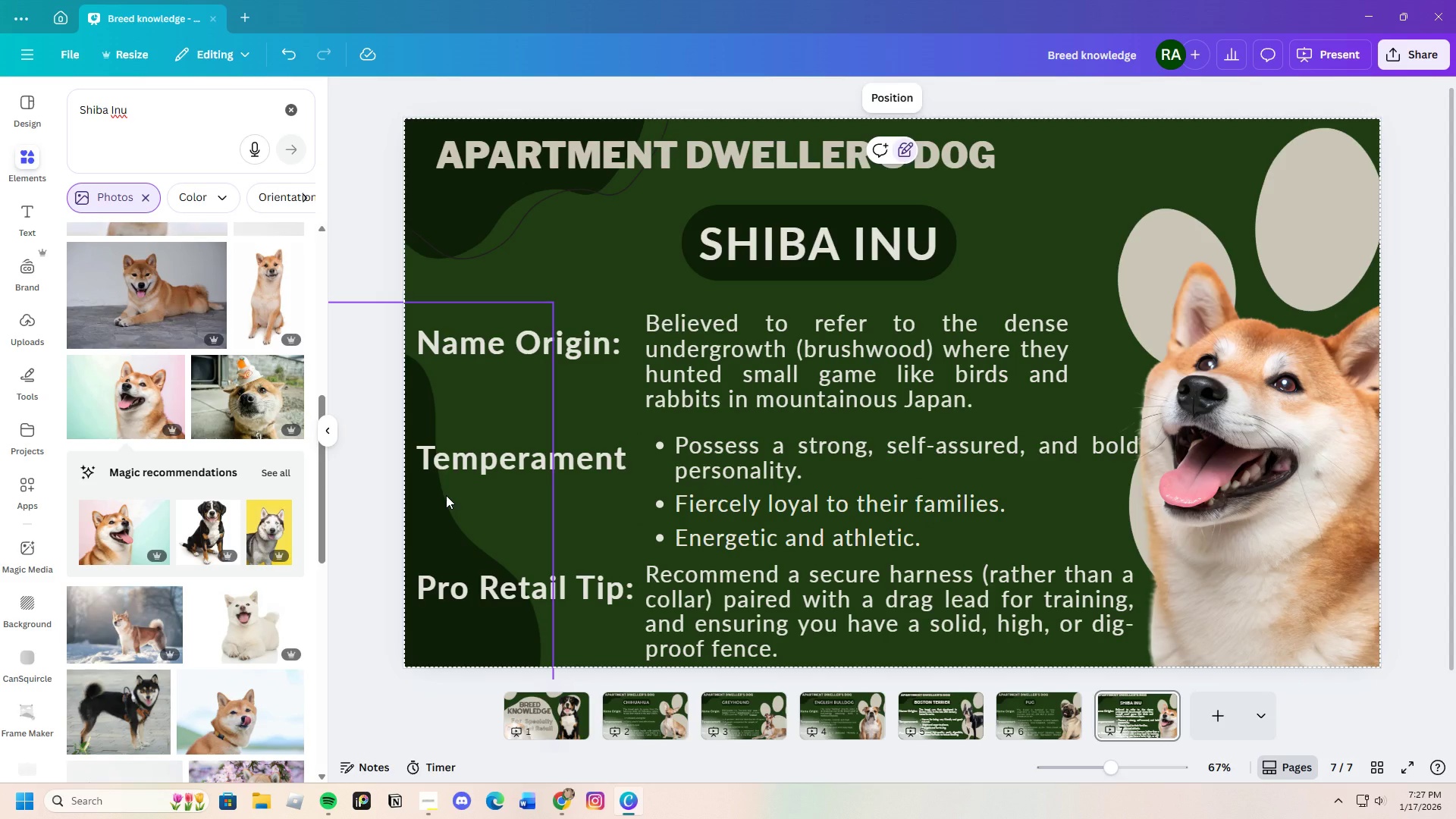 
left_click_drag(start_coordinate=[828, 386], to_coordinate=[827, 382])
 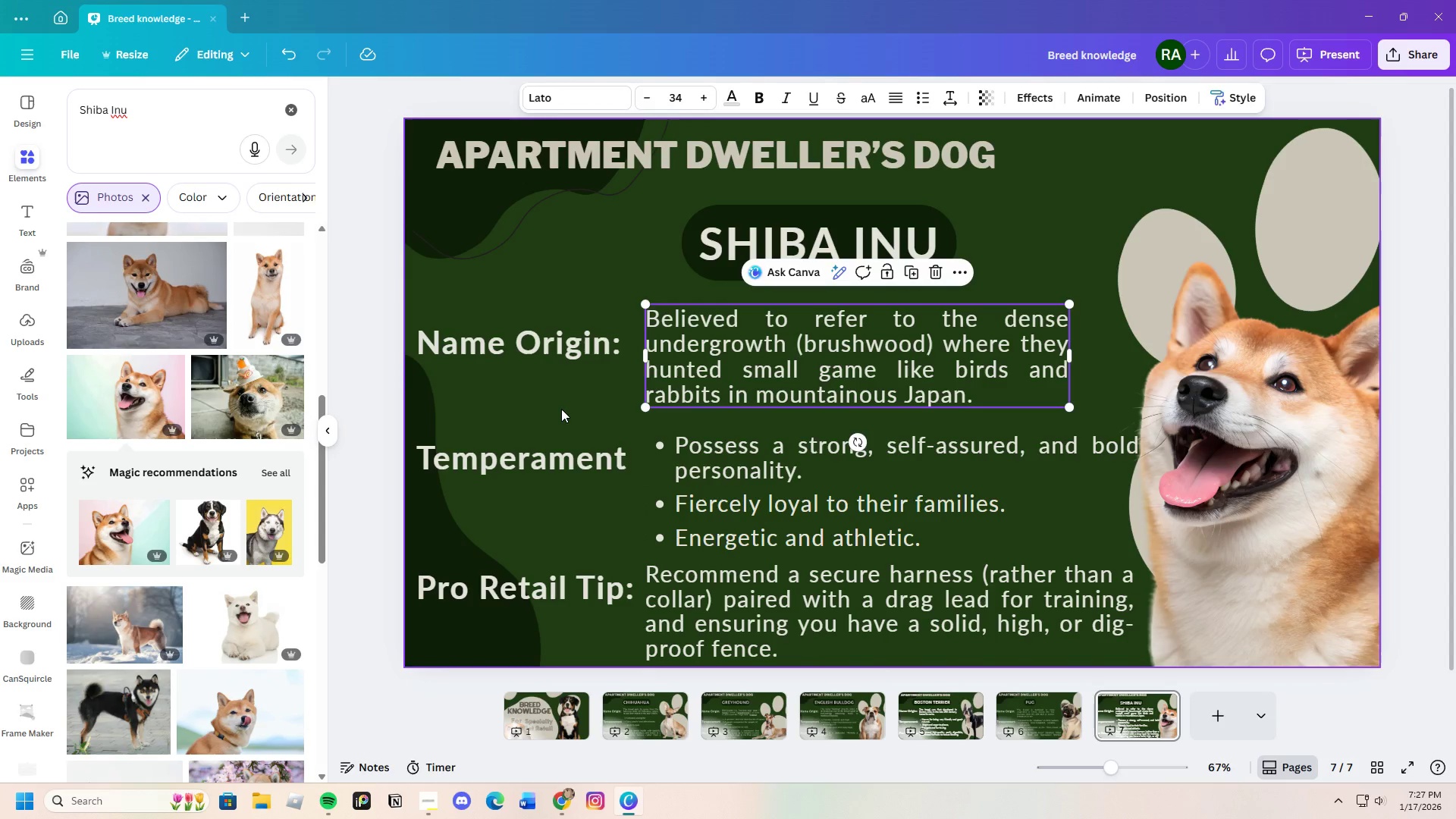 
left_click([562, 409])
 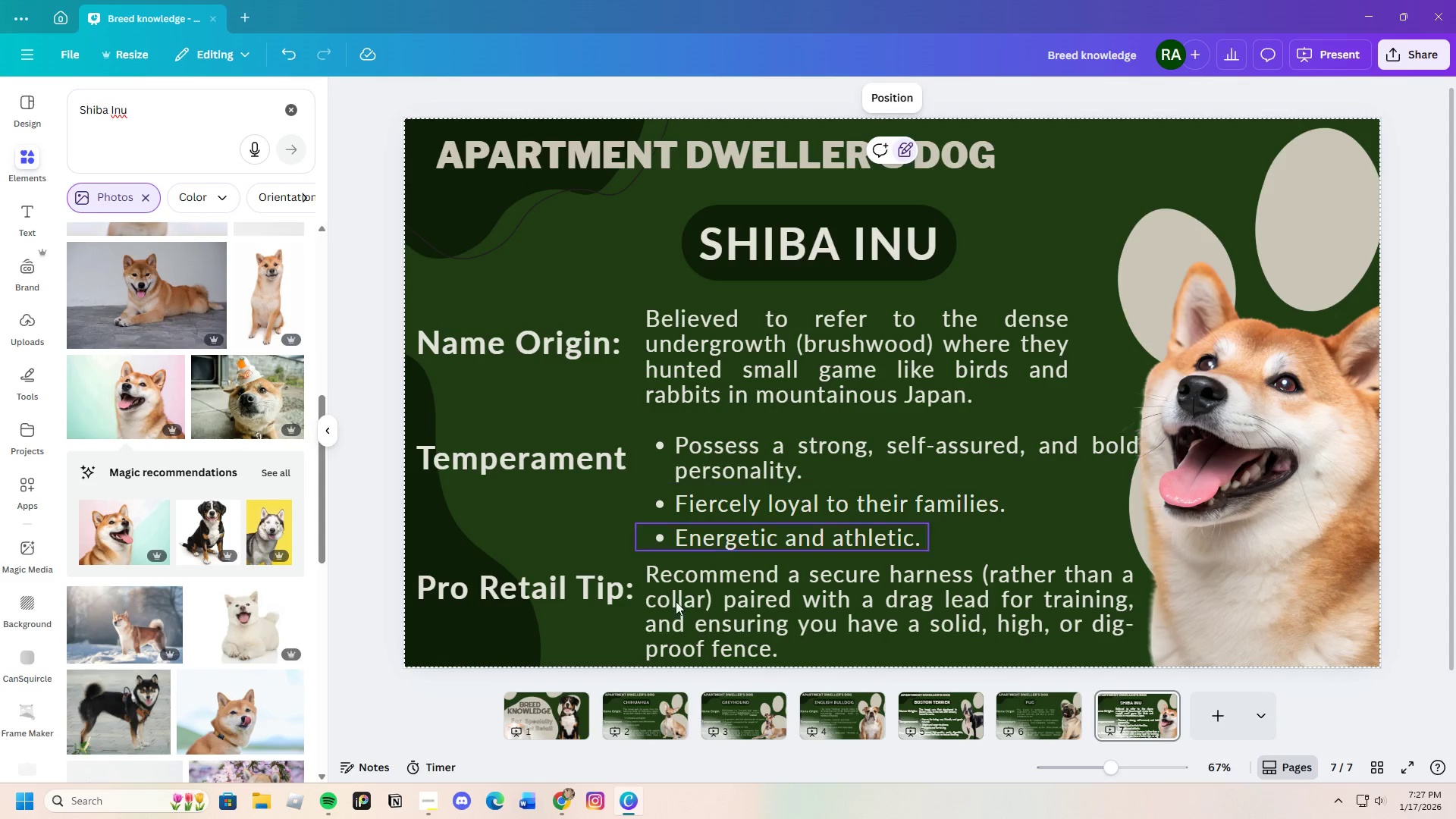 
left_click([563, 805])
 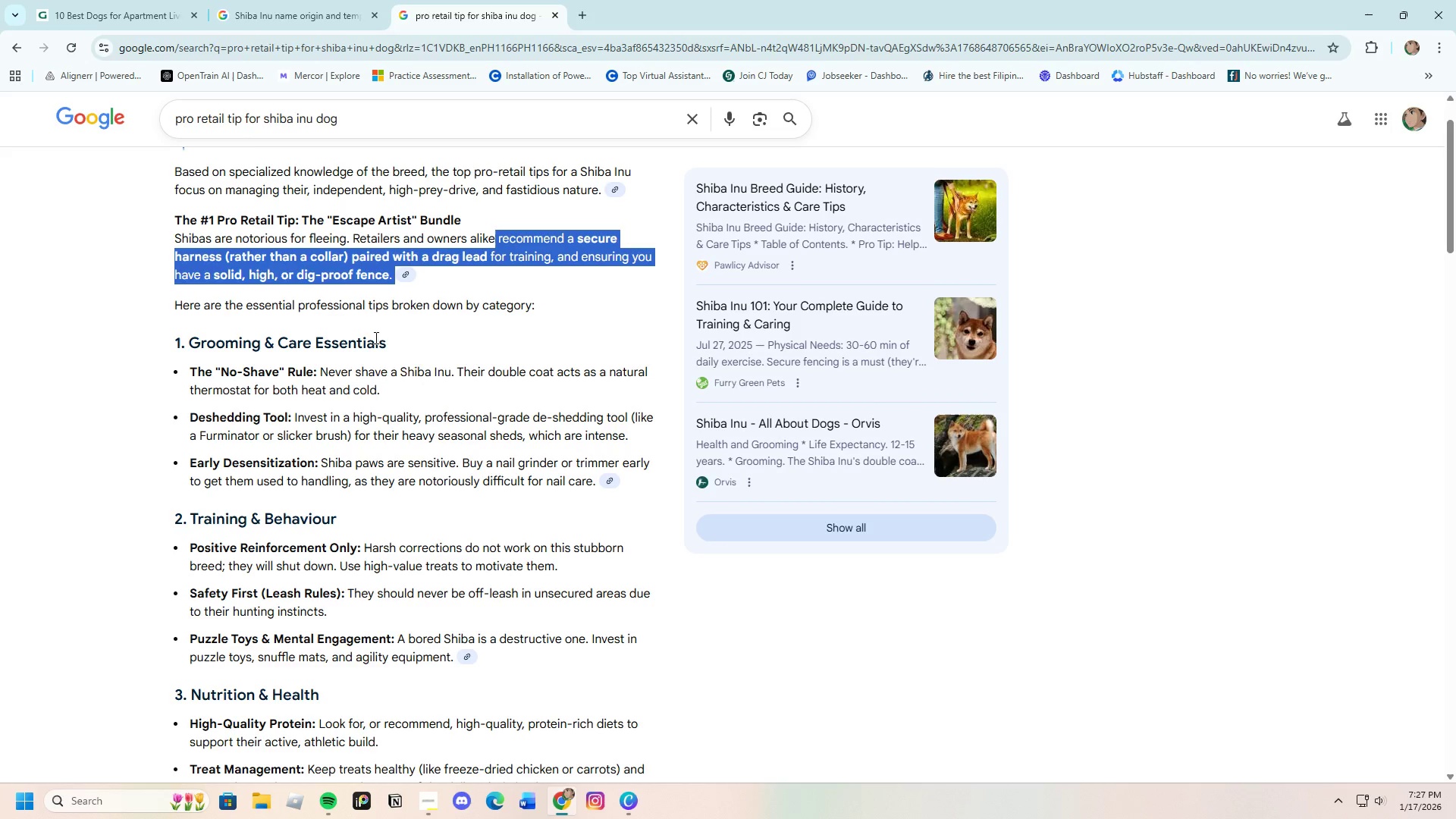 
scroll: coordinate [384, 367], scroll_direction: up, amount: 3.0
 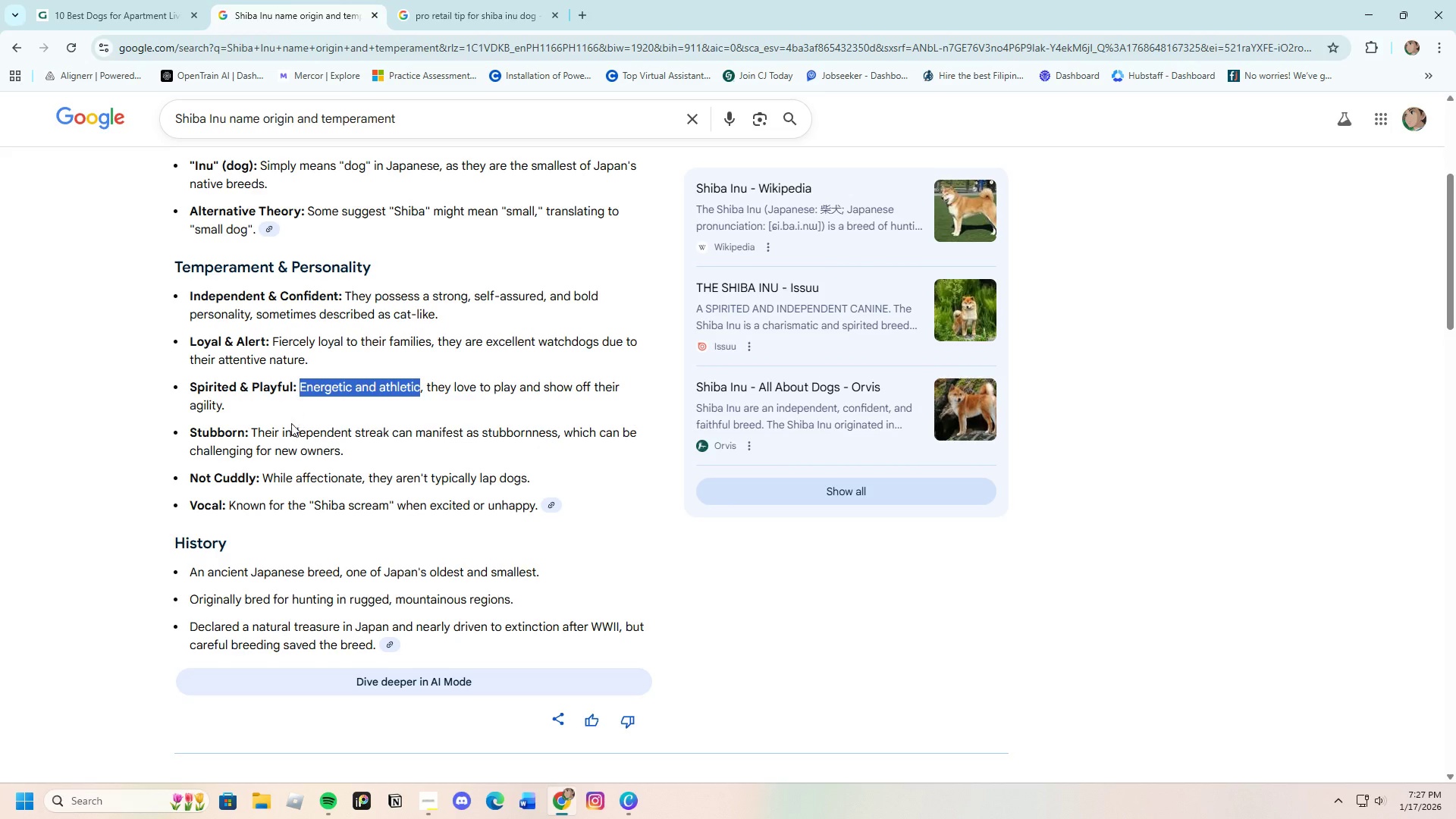 
left_click([97, 420])
 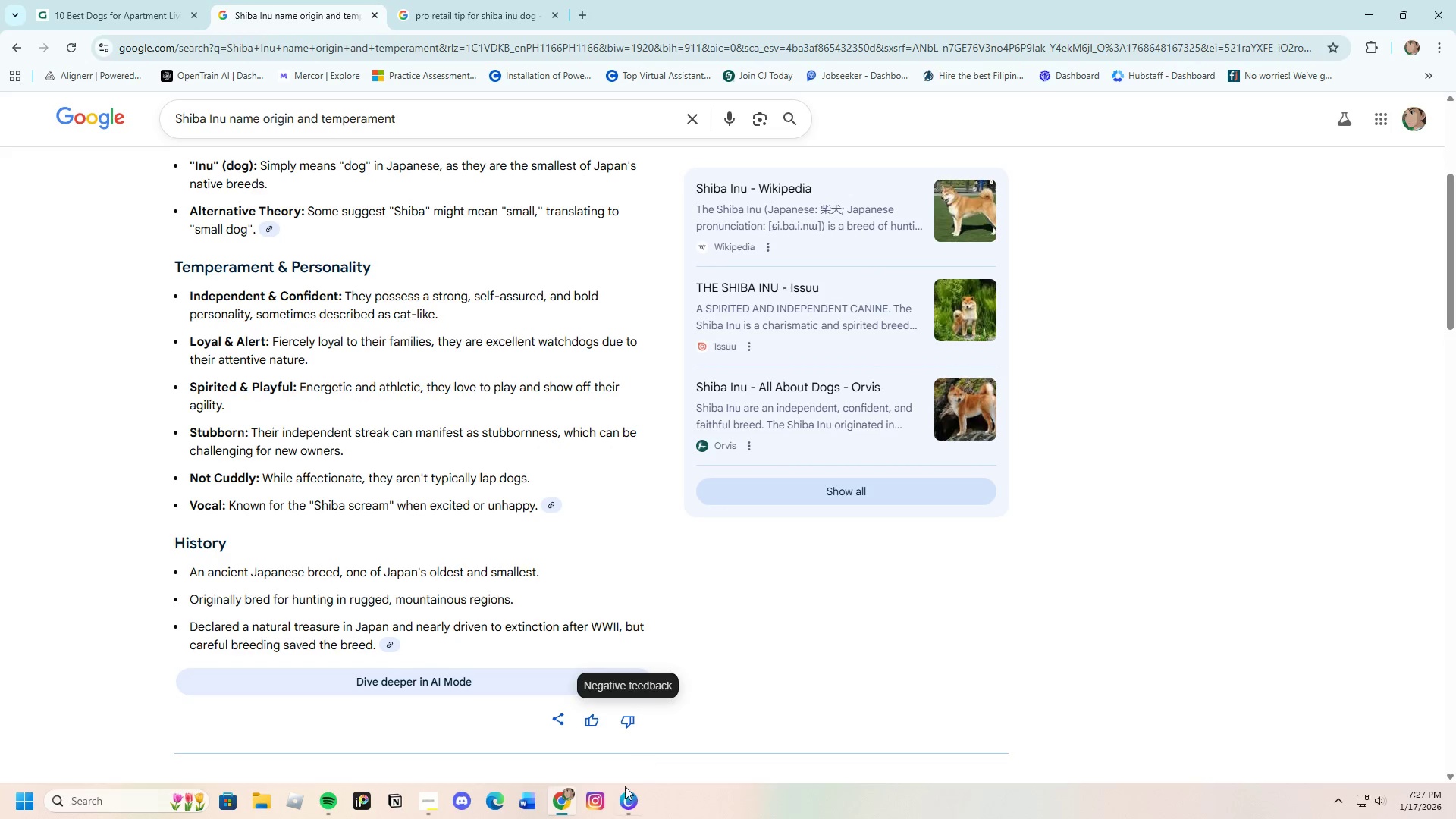 
left_click([624, 805])
 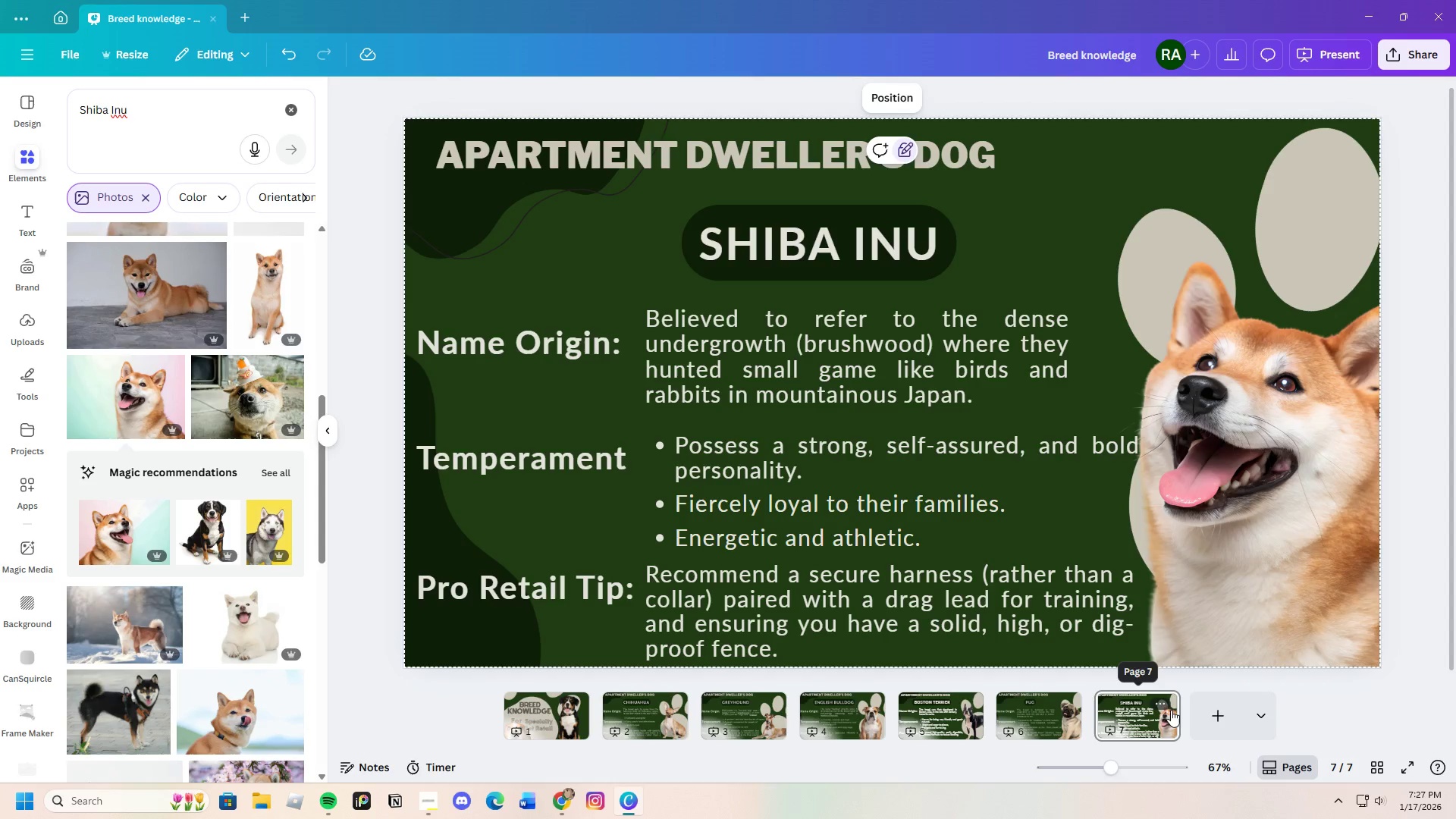 
left_click([1163, 704])
 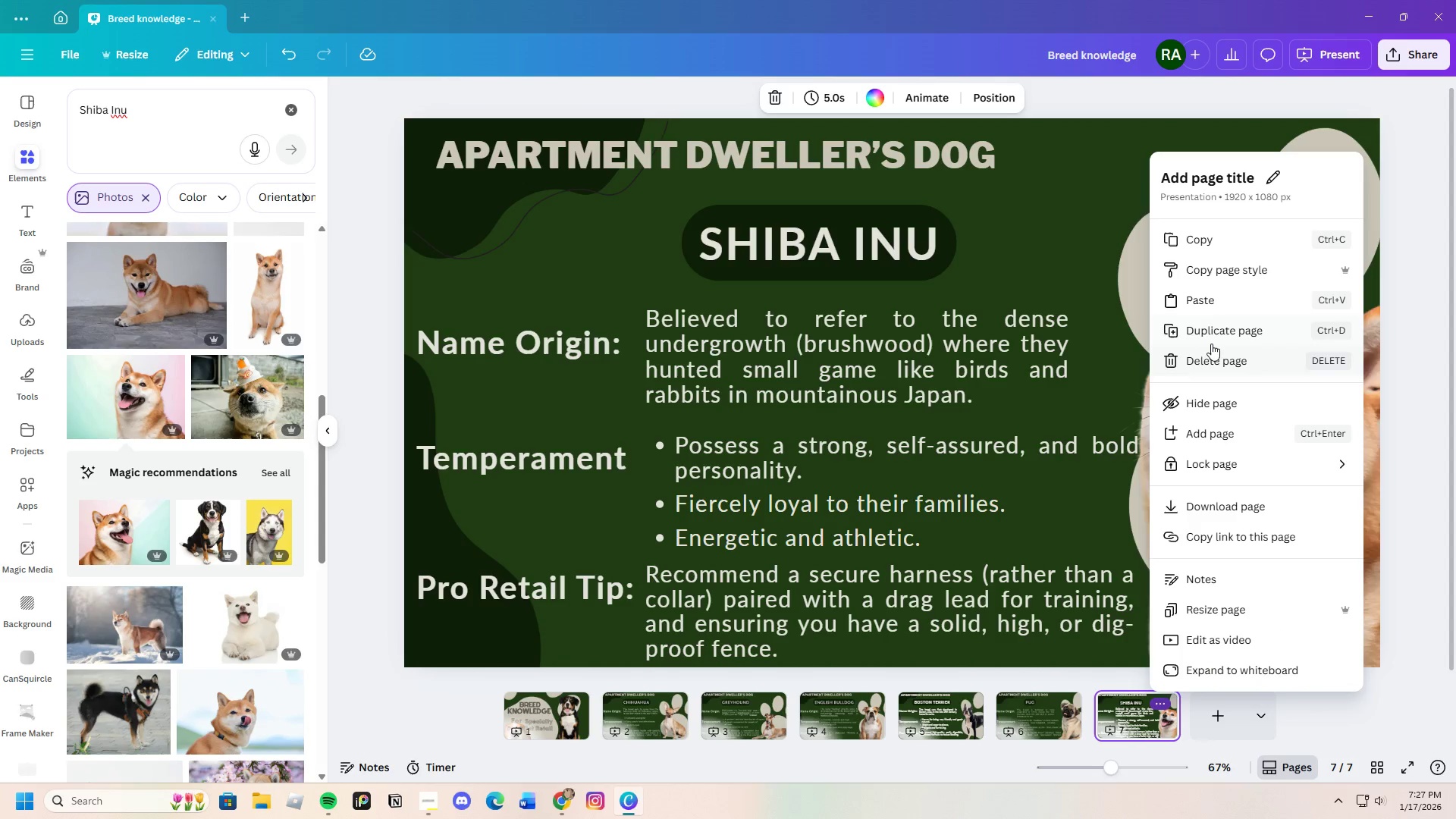 
left_click([1212, 340])
 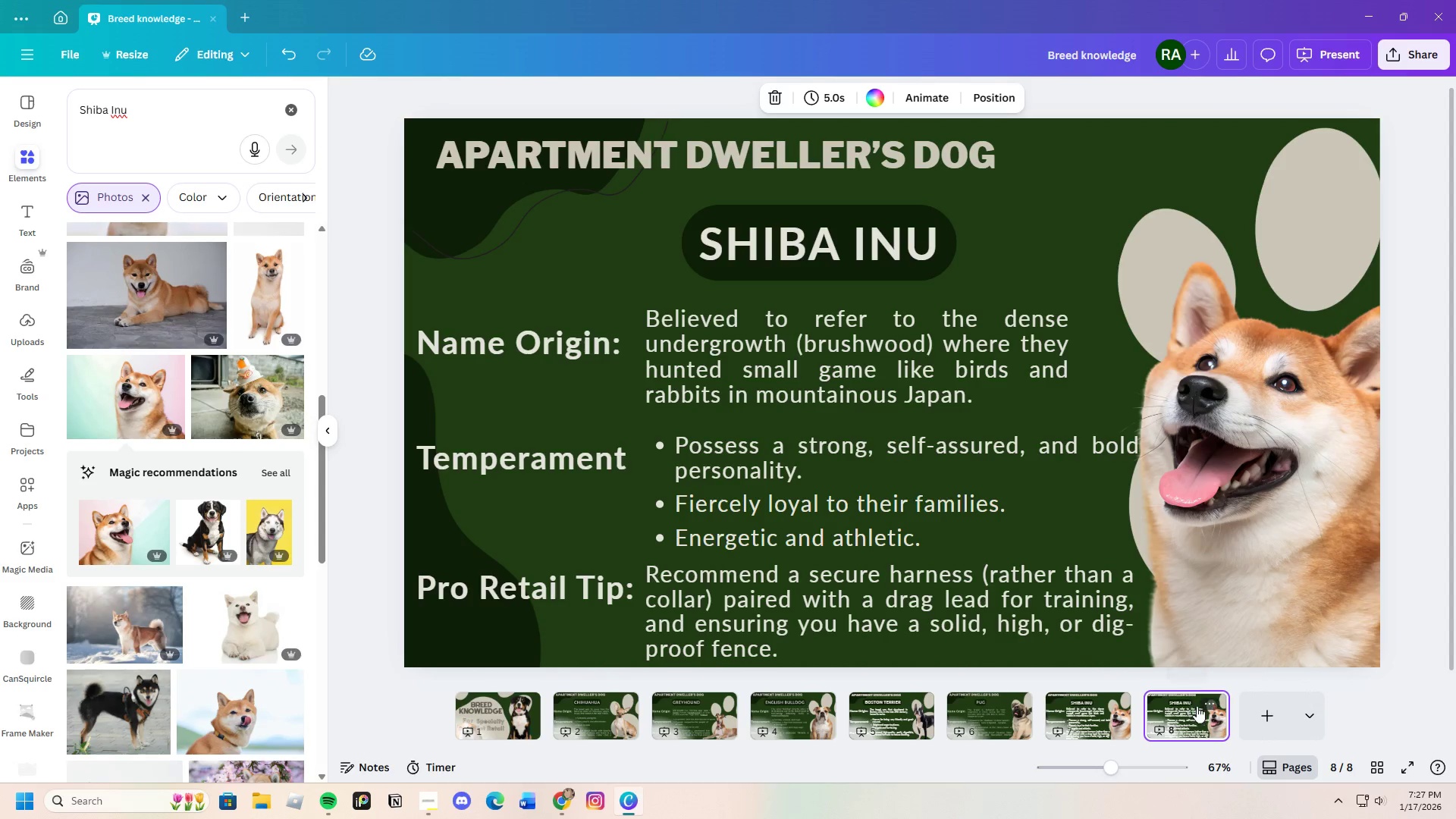 
left_click([1274, 482])
 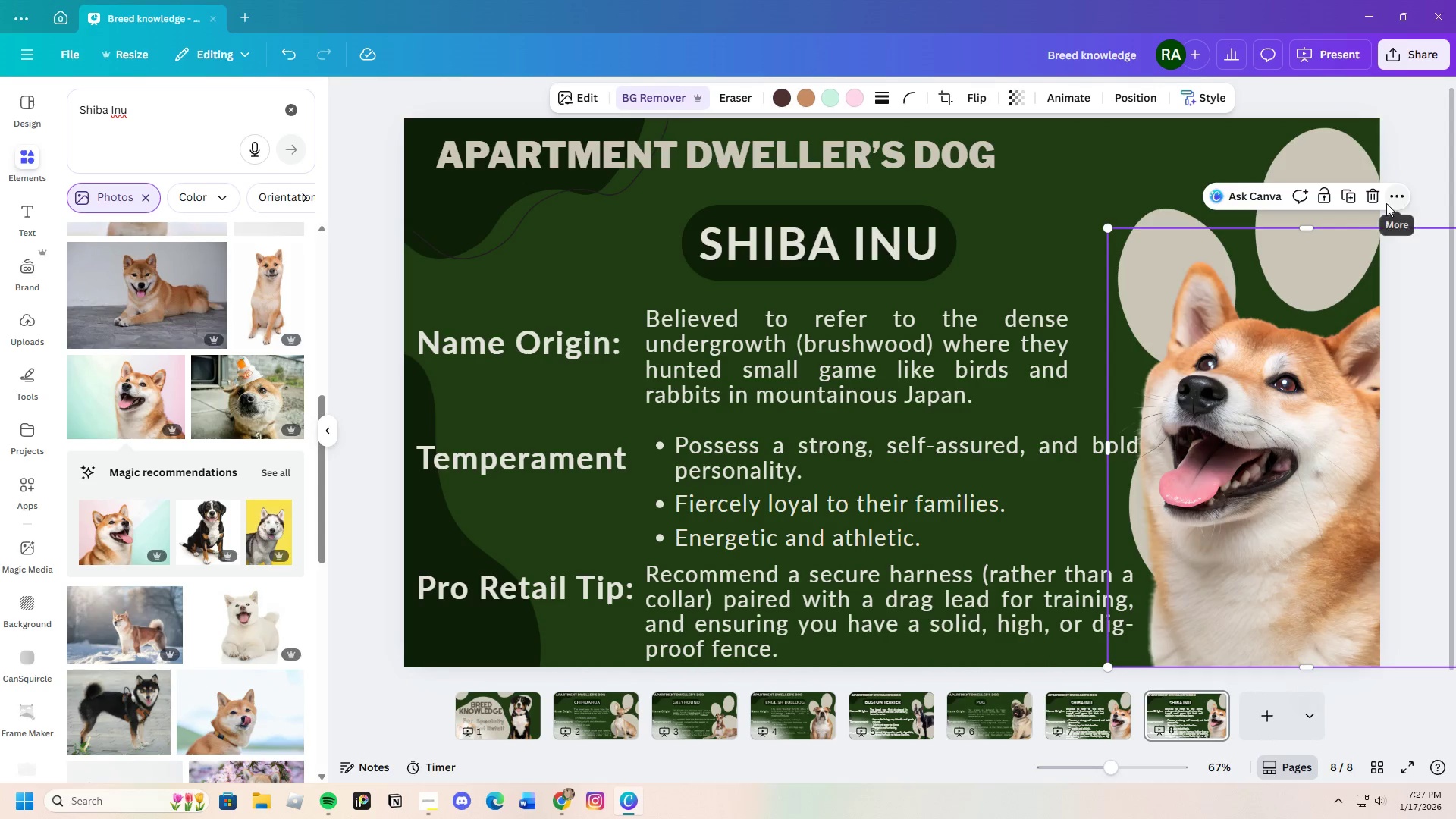 
left_click([1377, 199])
 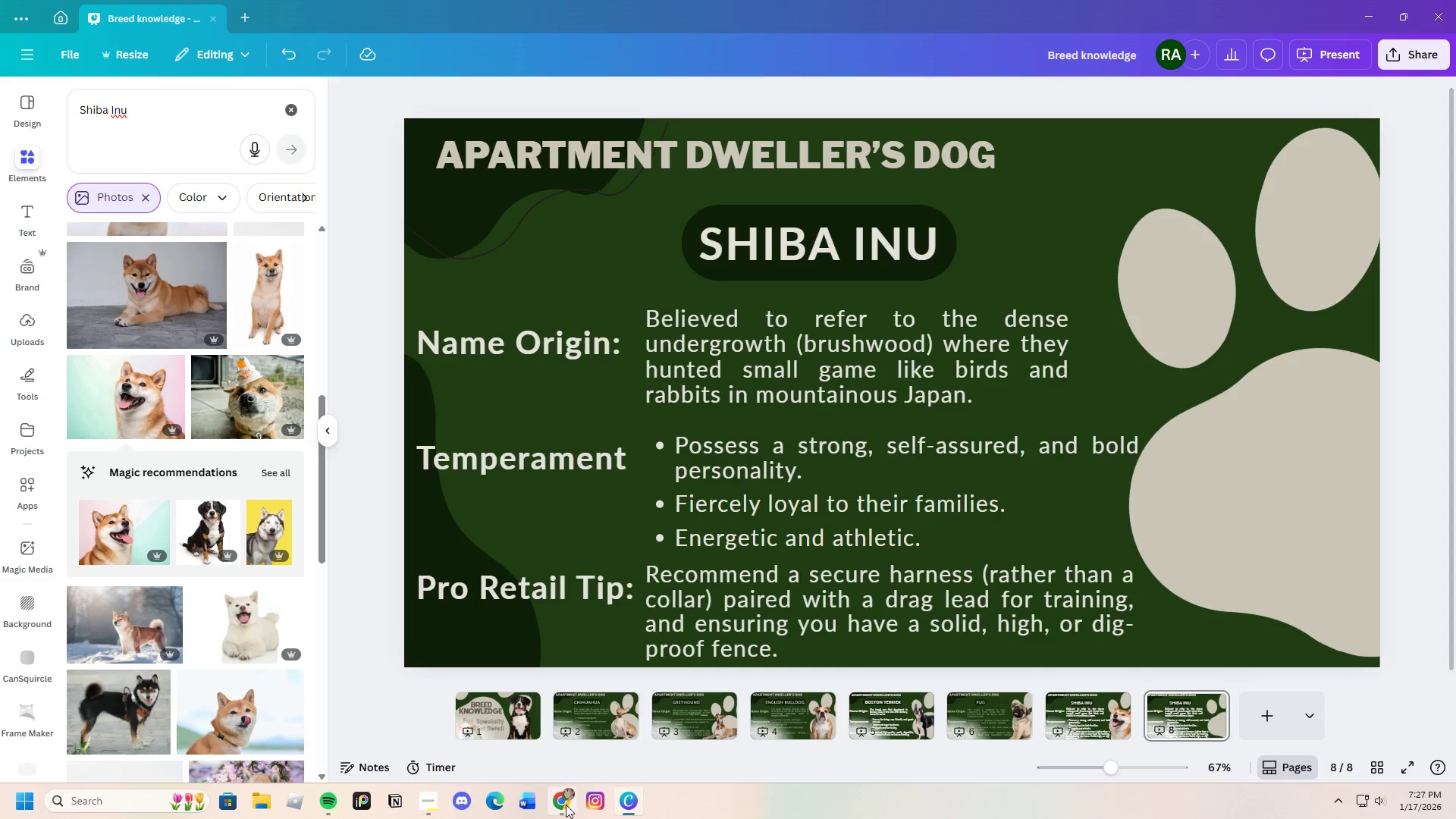 
left_click([566, 805])
 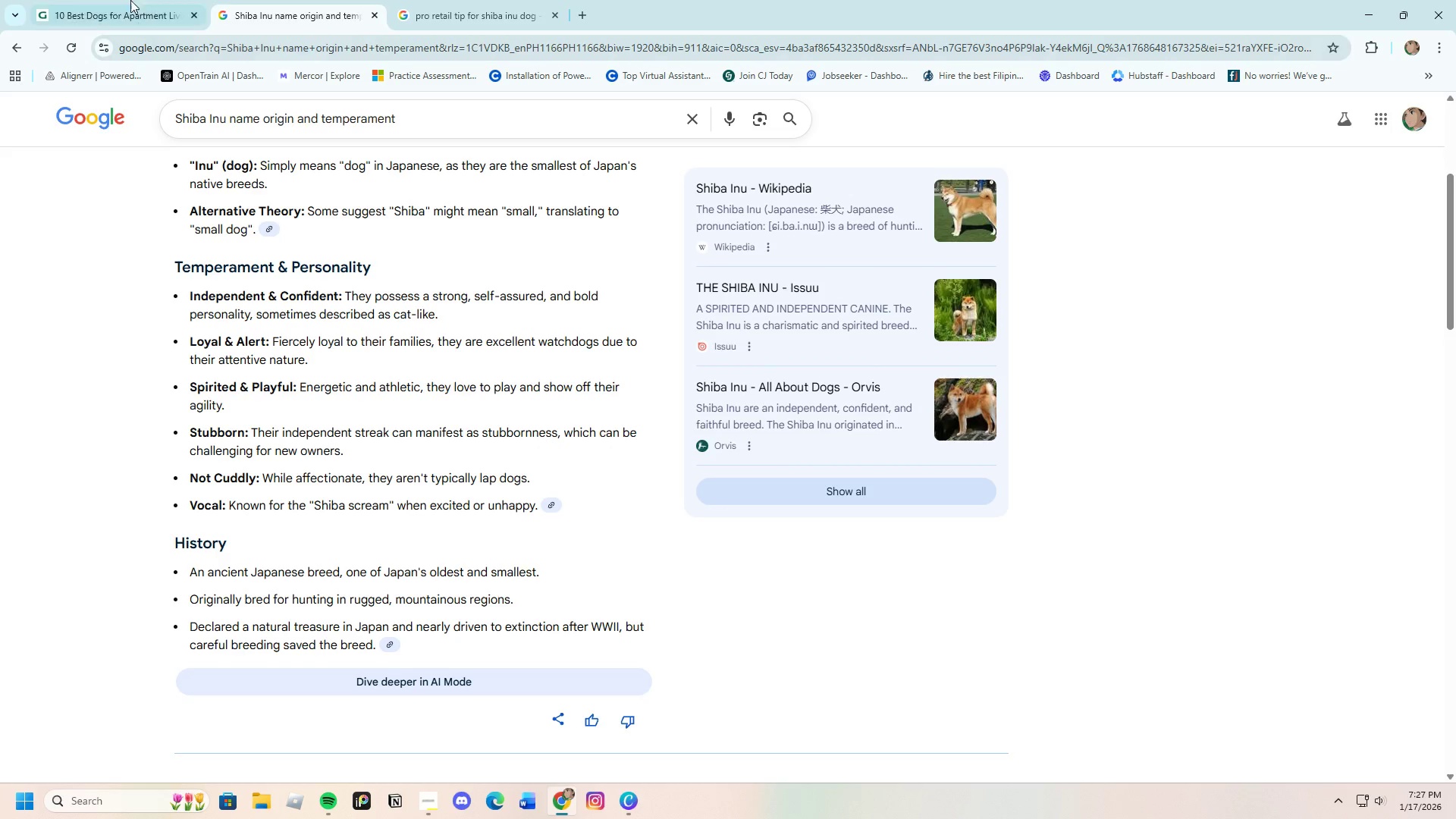 
left_click([118, 0])
 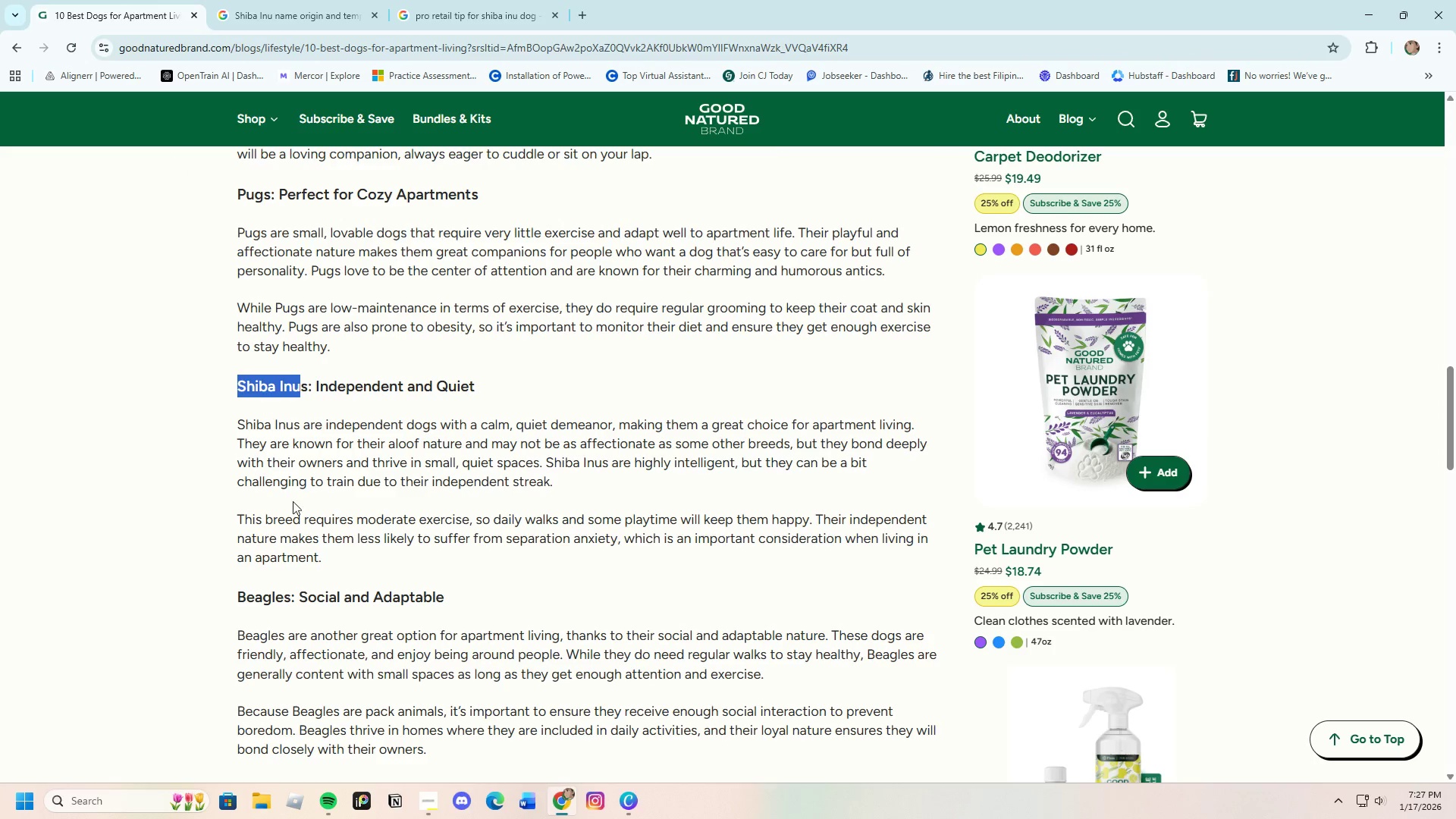 
scroll: coordinate [297, 483], scroll_direction: down, amount: 3.0
 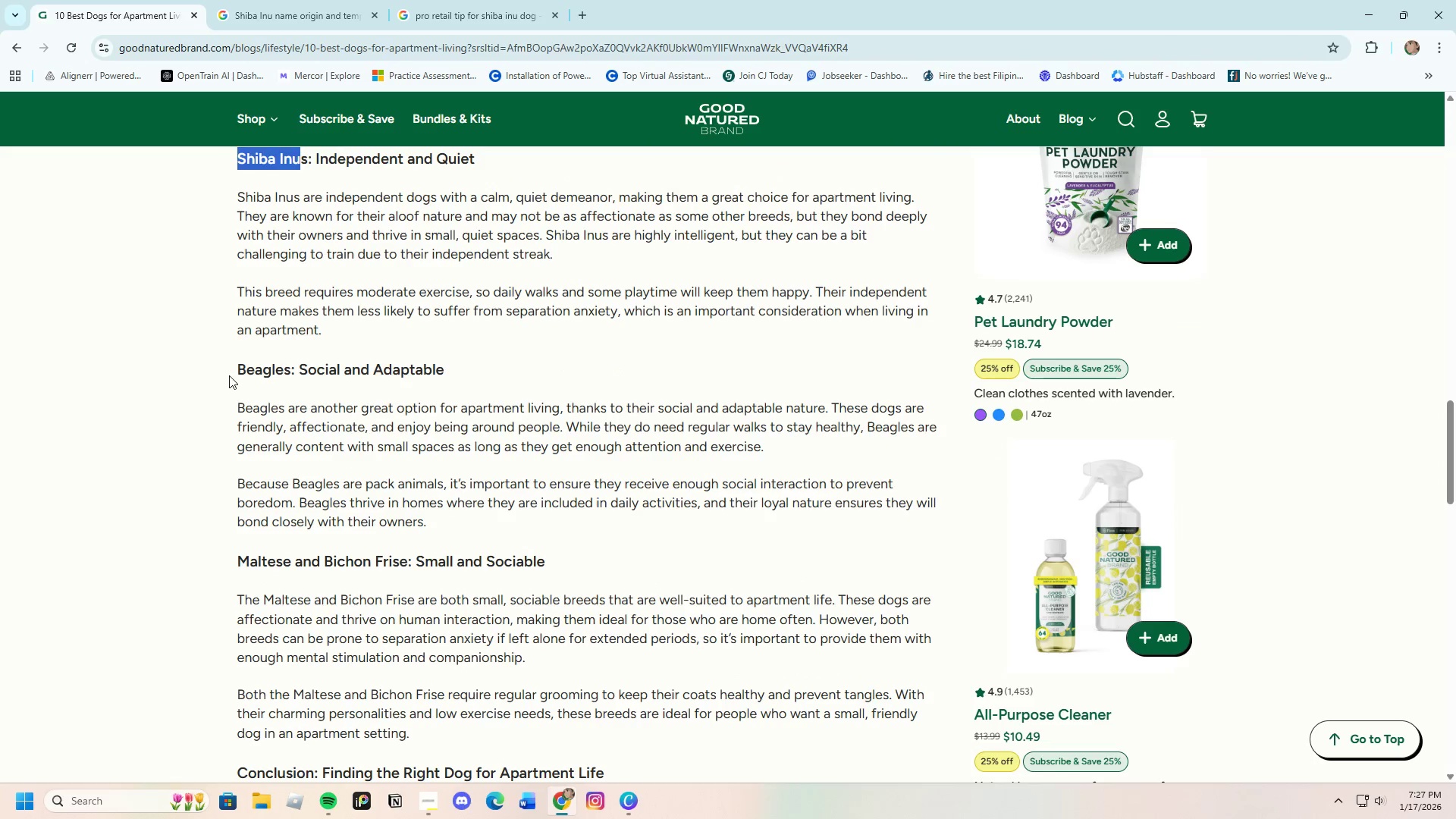 
left_click_drag(start_coordinate=[229, 375], to_coordinate=[281, 381])
 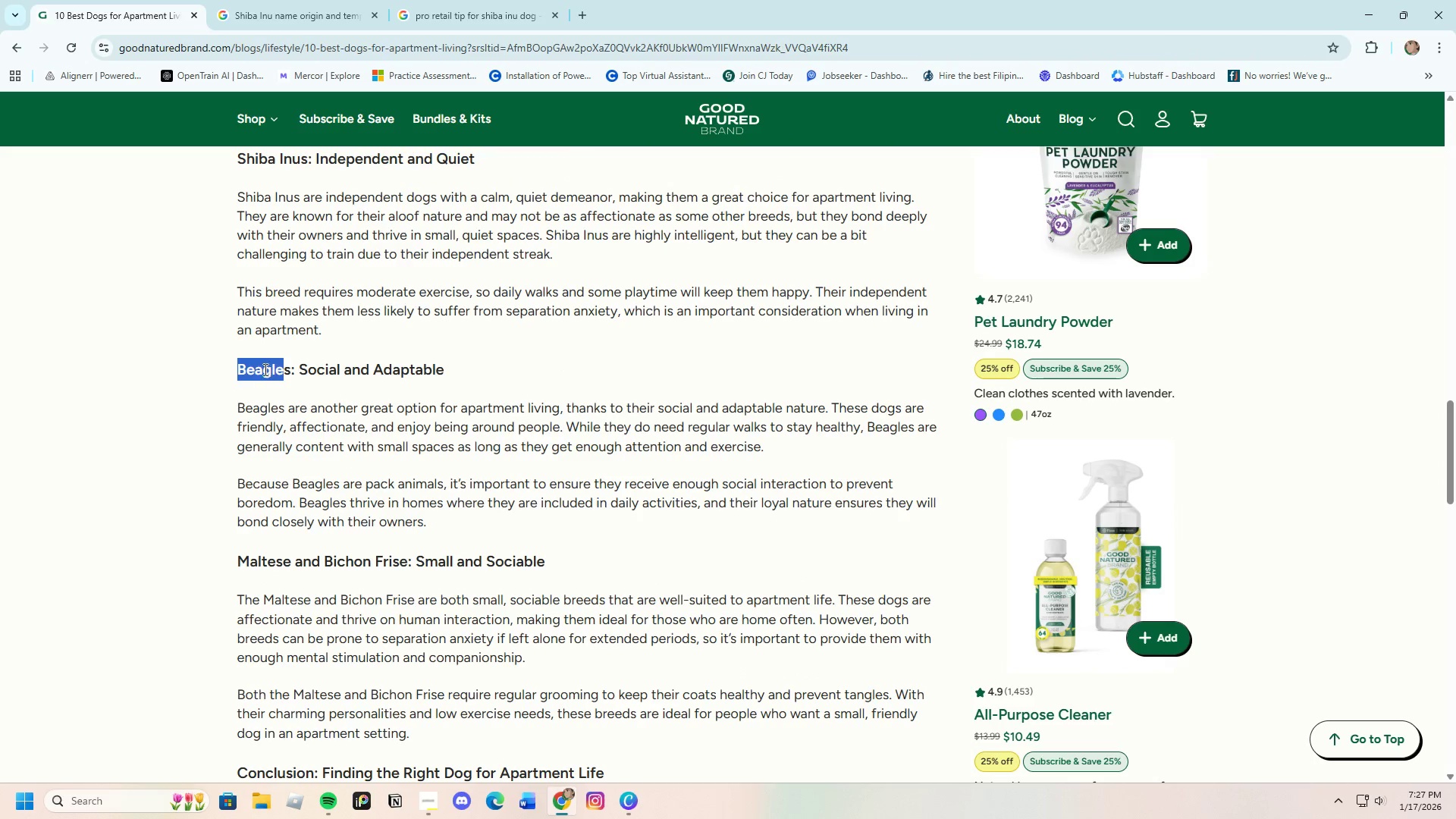 
right_click([264, 369])
 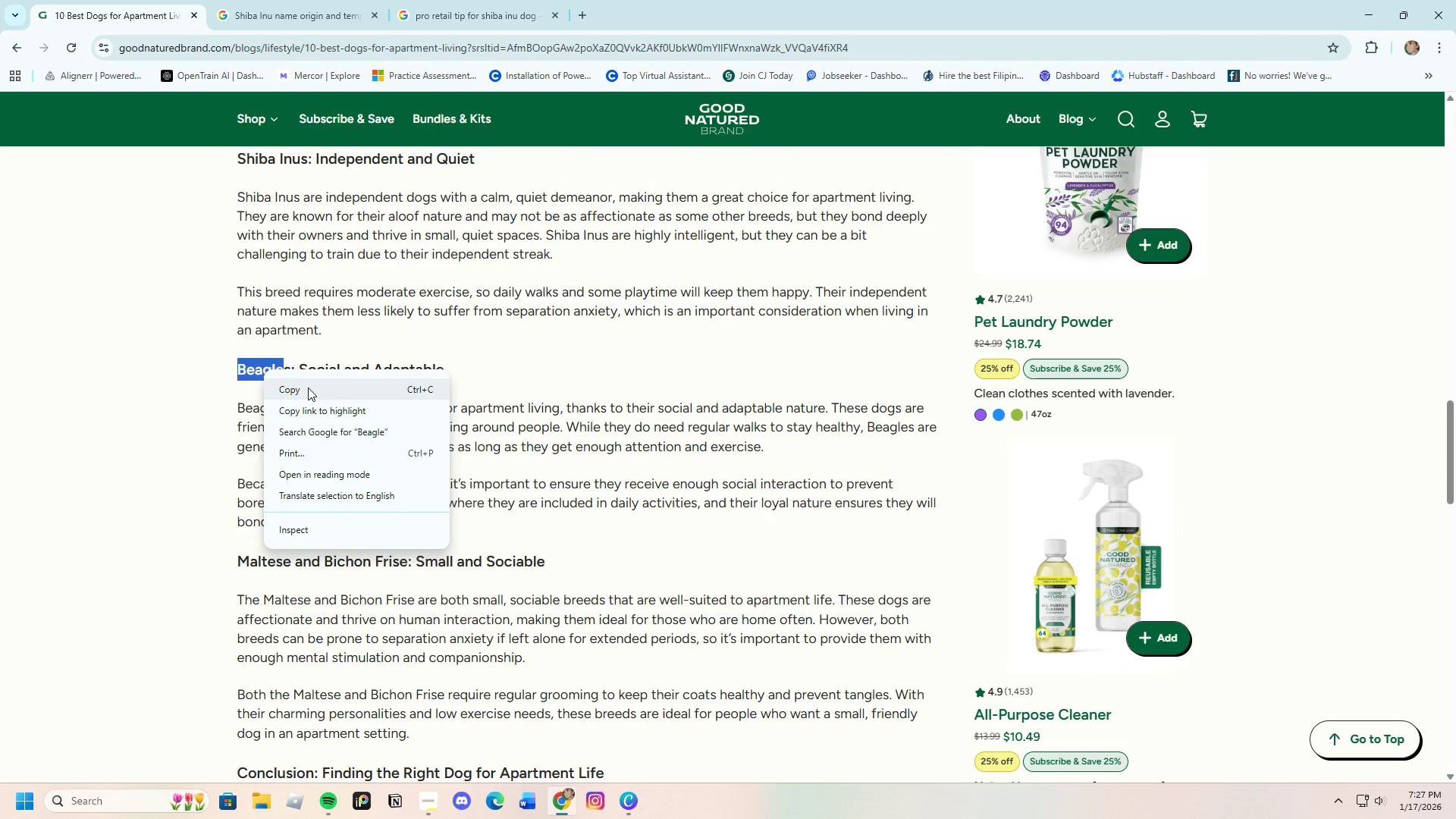 
left_click([308, 388])
 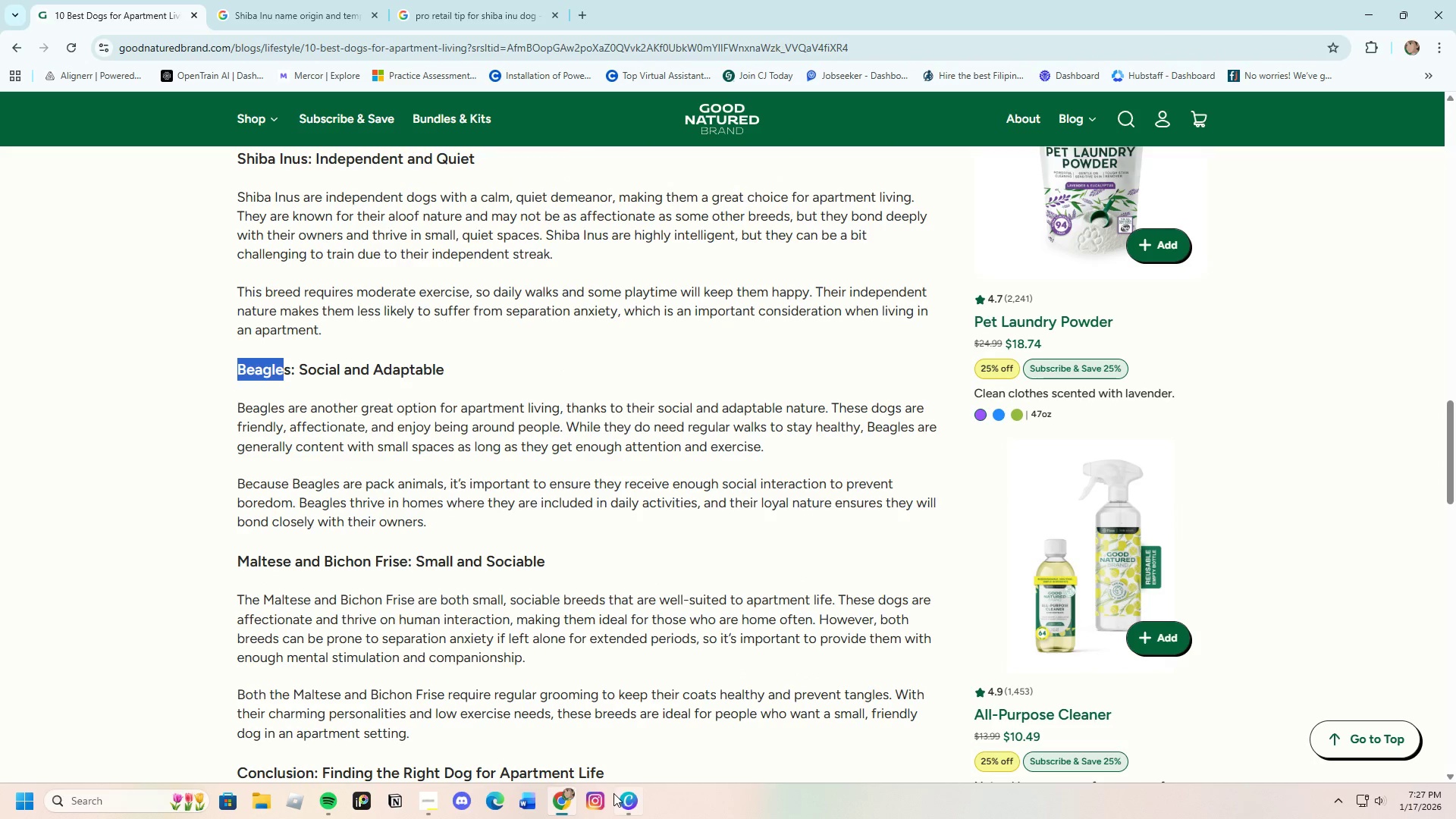 
left_click([625, 800])
 